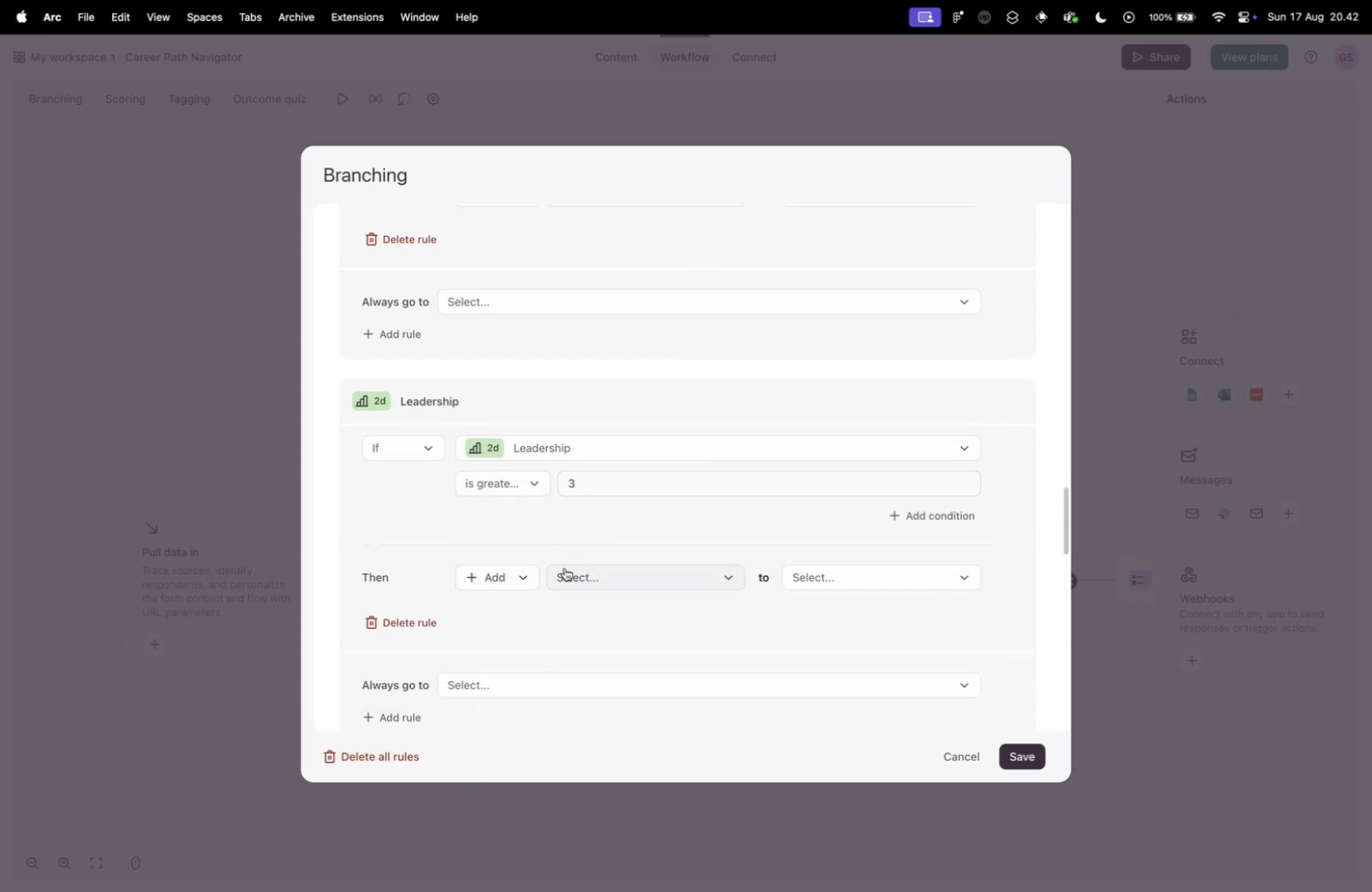 
left_click([565, 567])
 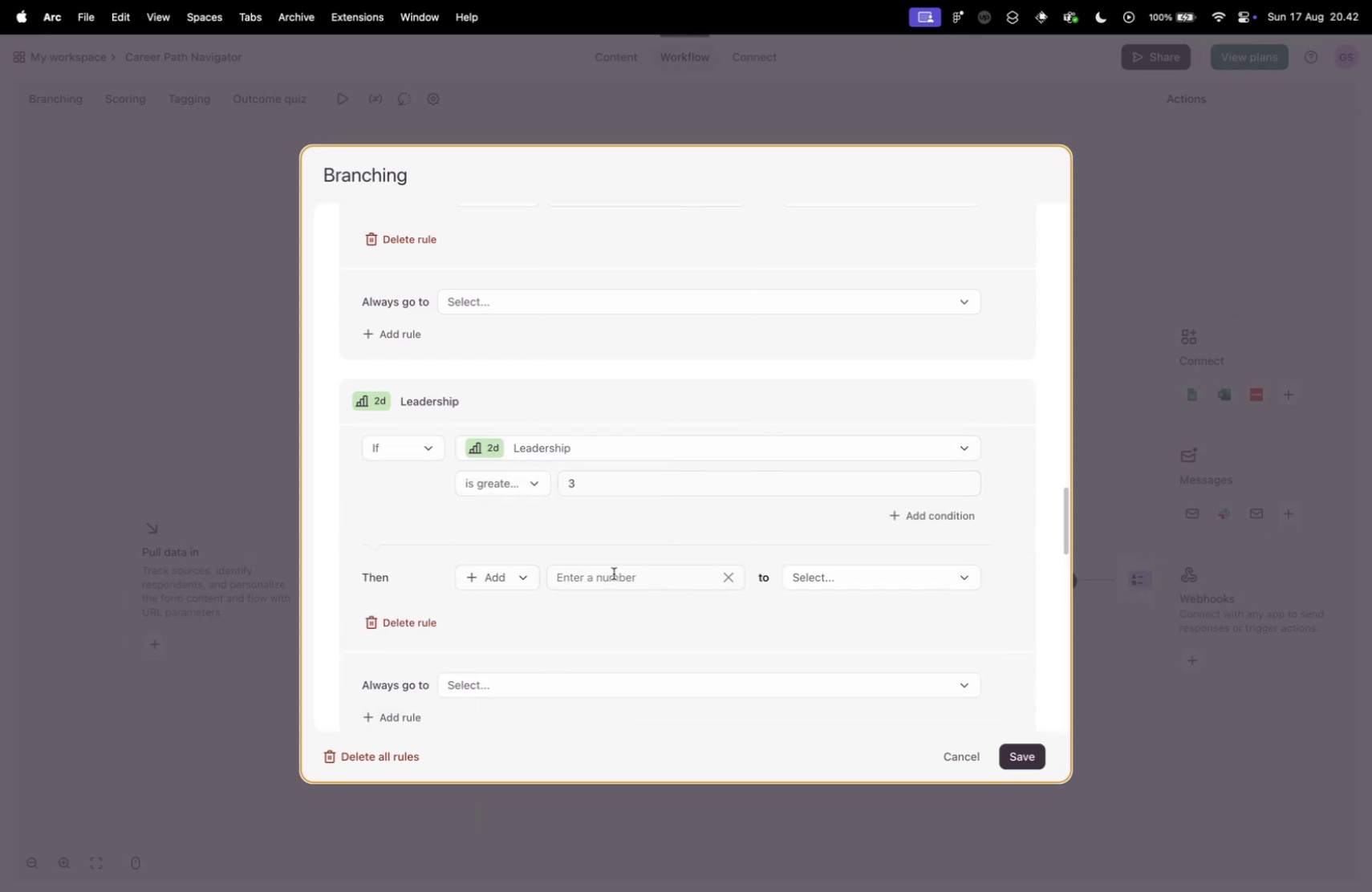 
double_click([612, 574])
 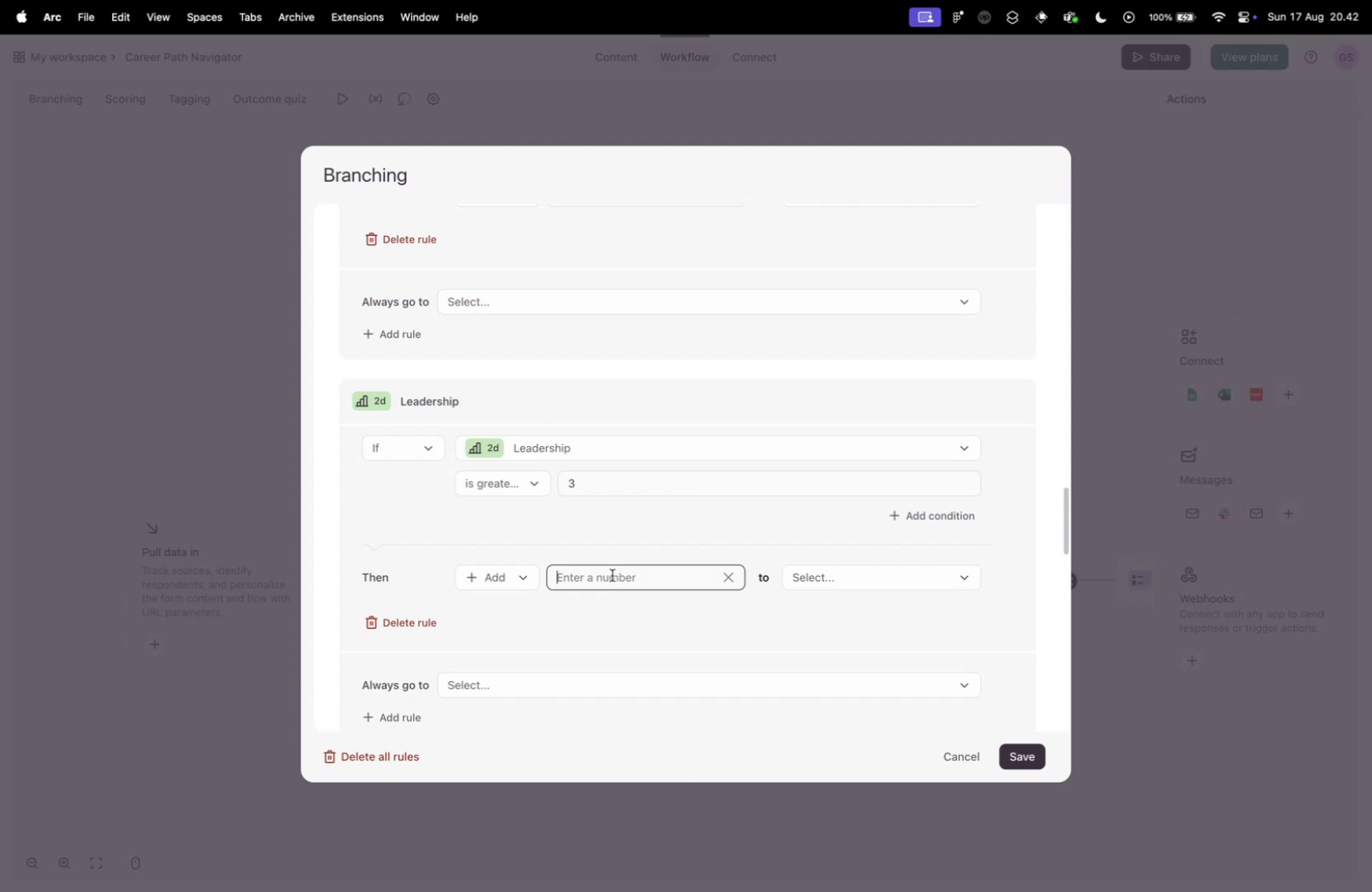 
key(1)
 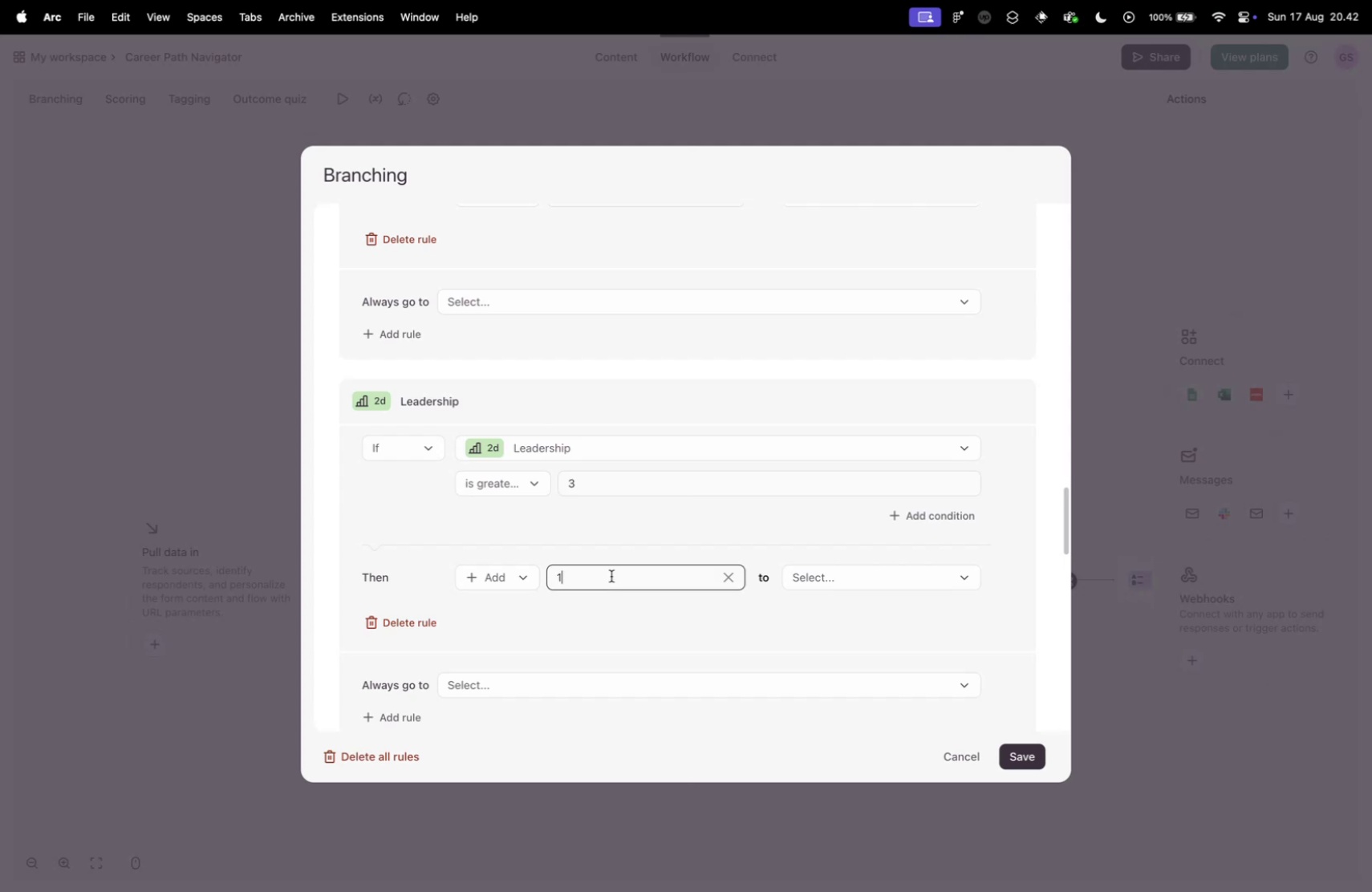 
wait(6.79)
 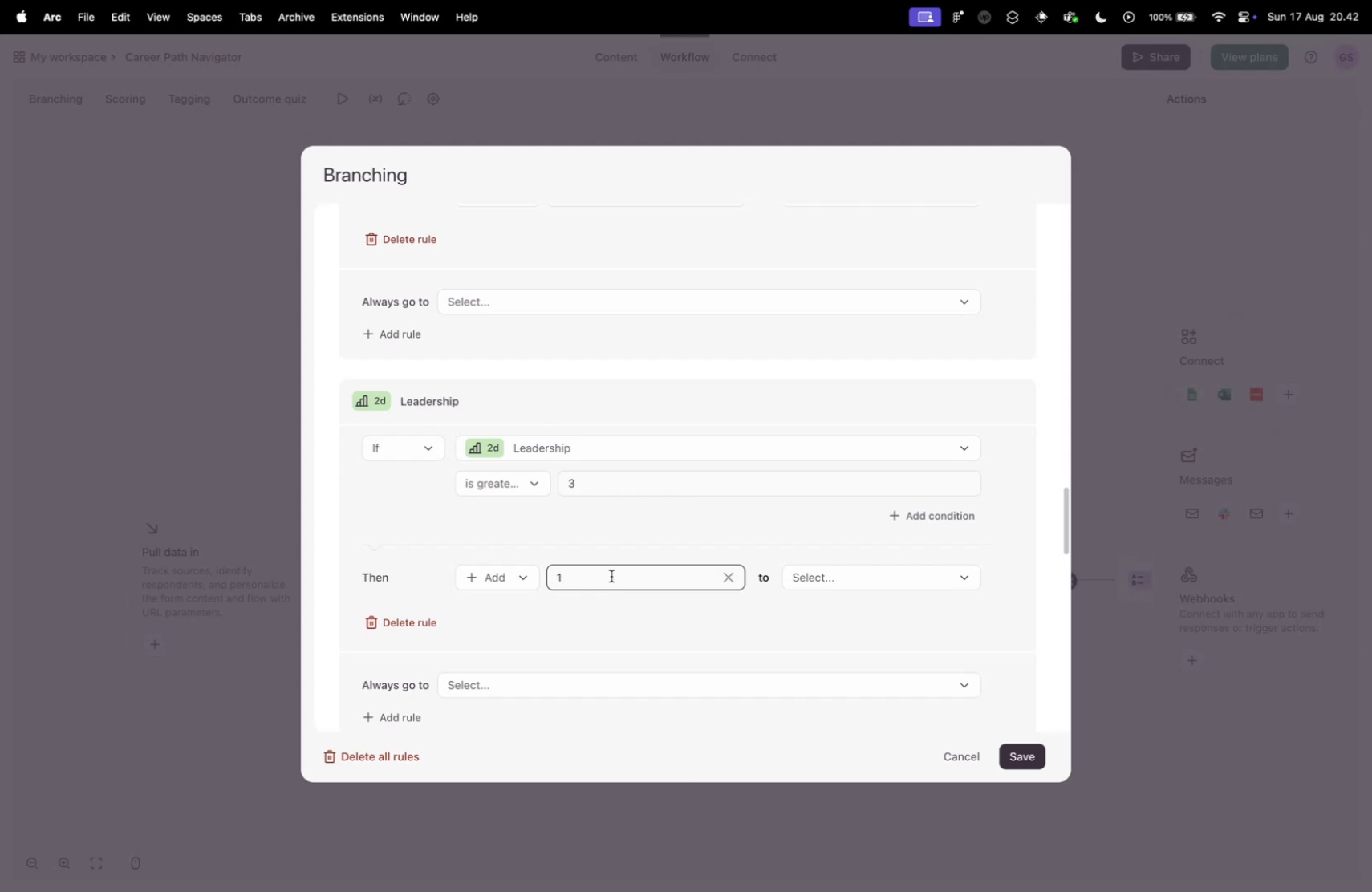 
left_click([856, 574])
 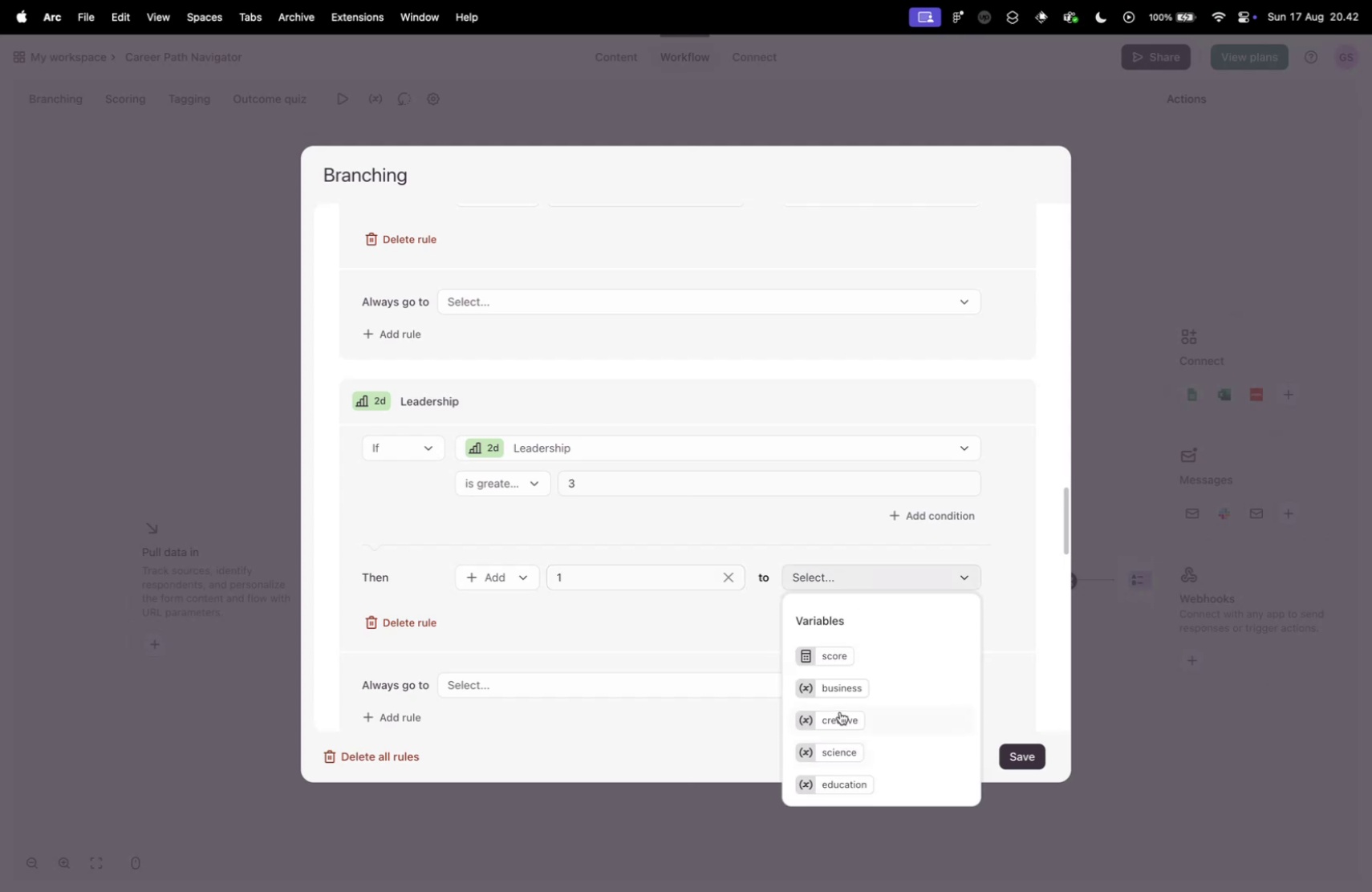 
left_click([835, 692])
 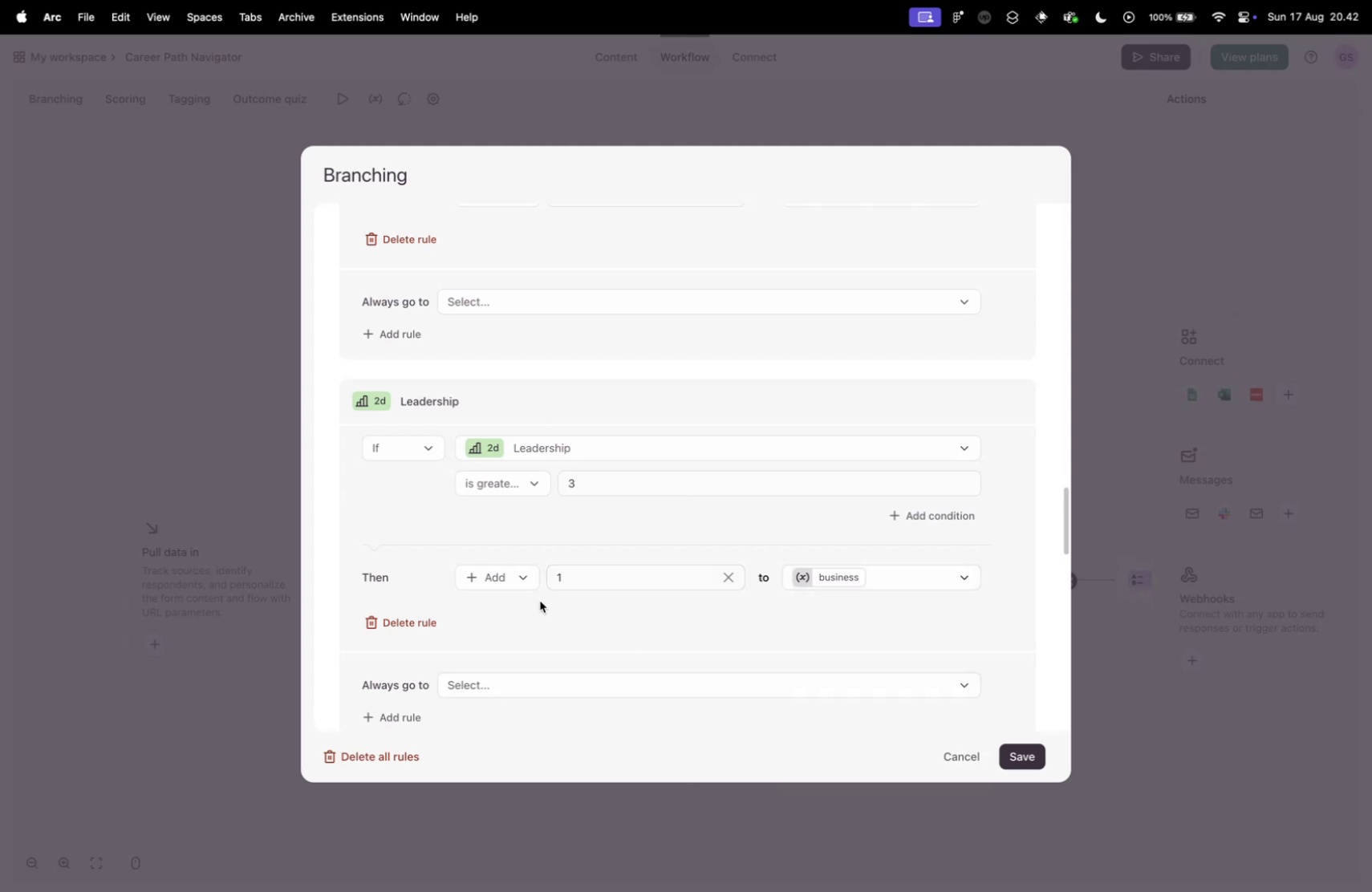 
scroll: coordinate [540, 599], scroll_direction: down, amount: 5.0
 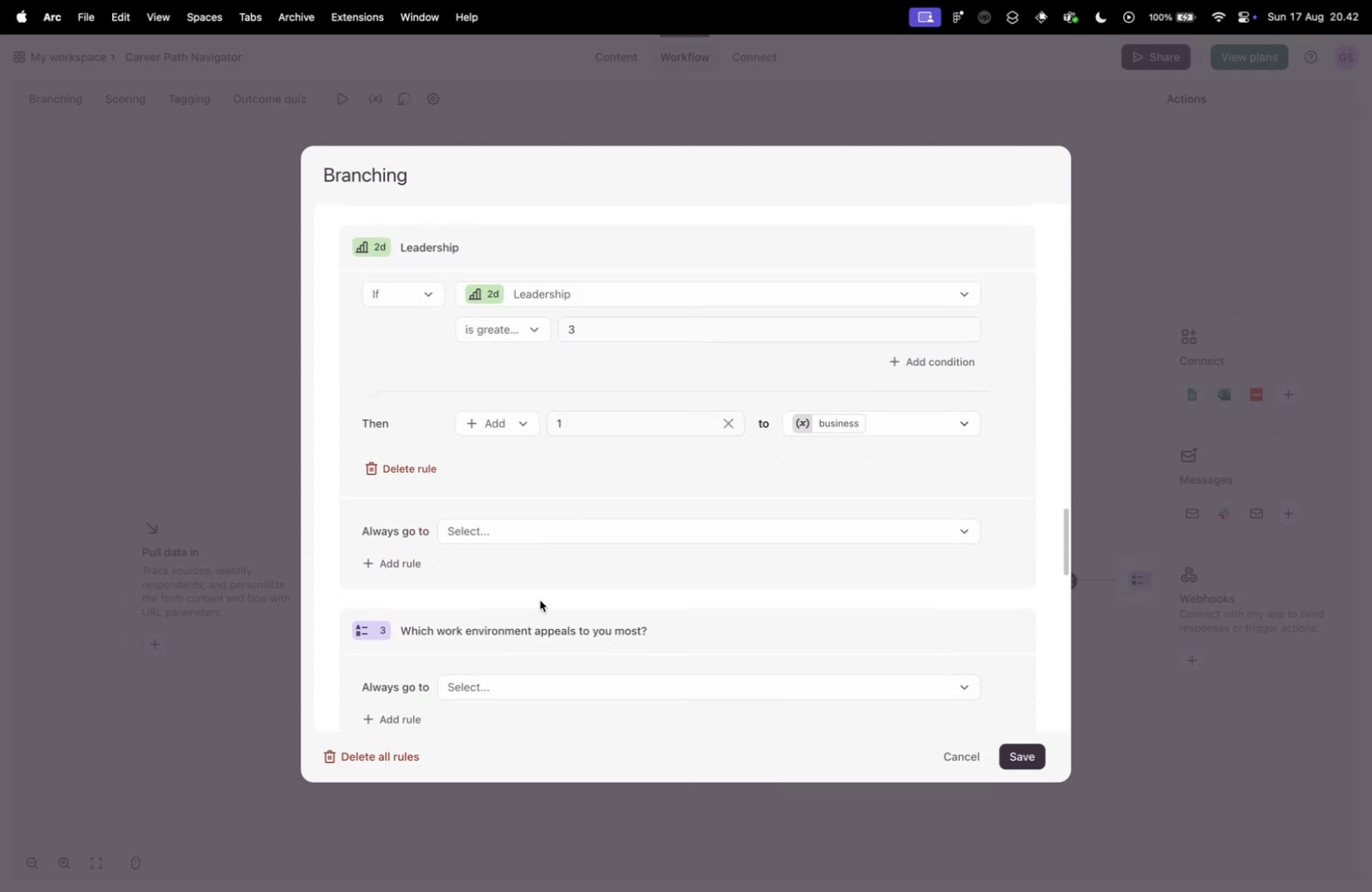 
scroll: coordinate [556, 612], scroll_direction: up, amount: 15.0
 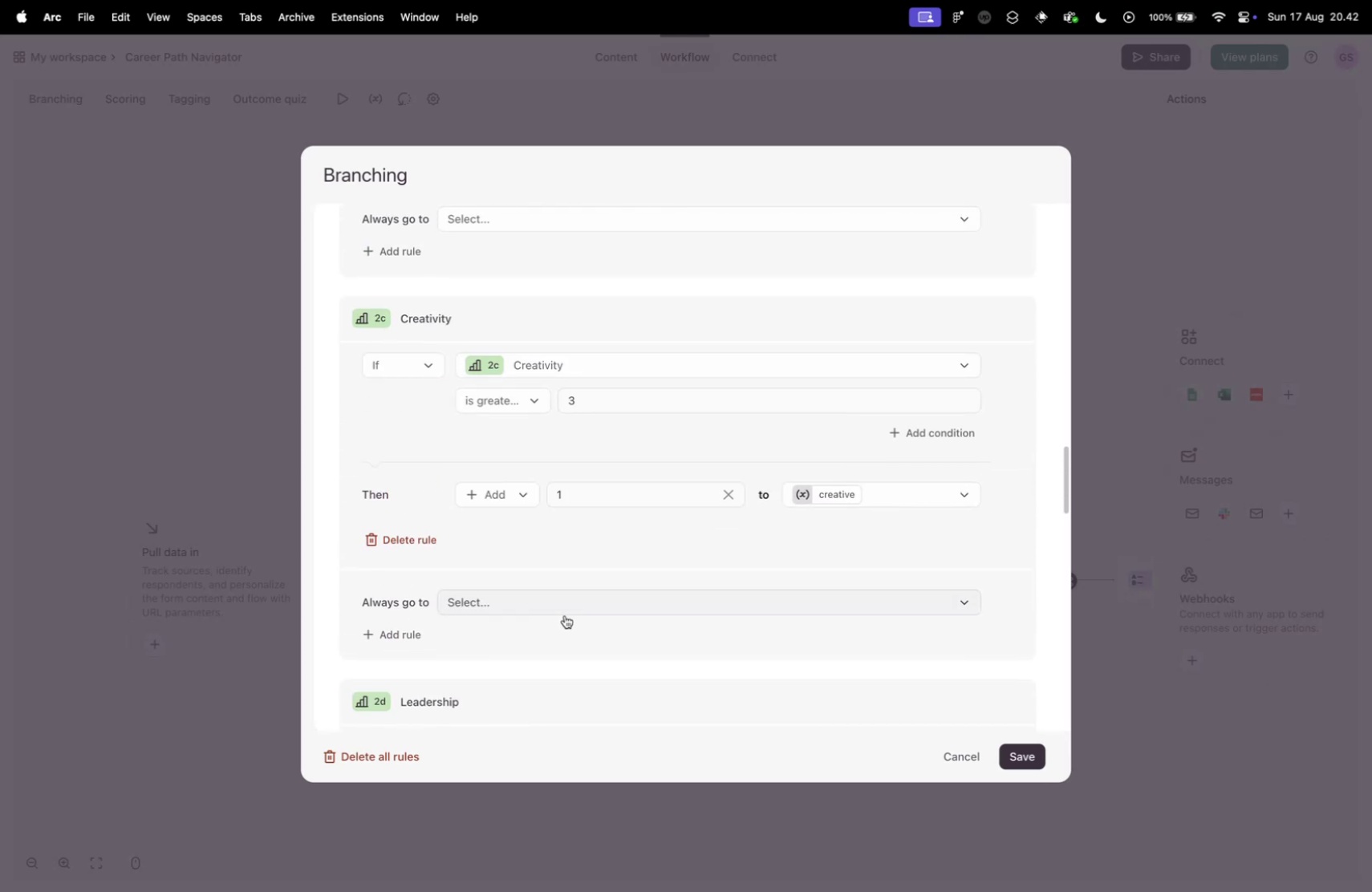 
scroll: coordinate [634, 627], scroll_direction: down, amount: 24.0
 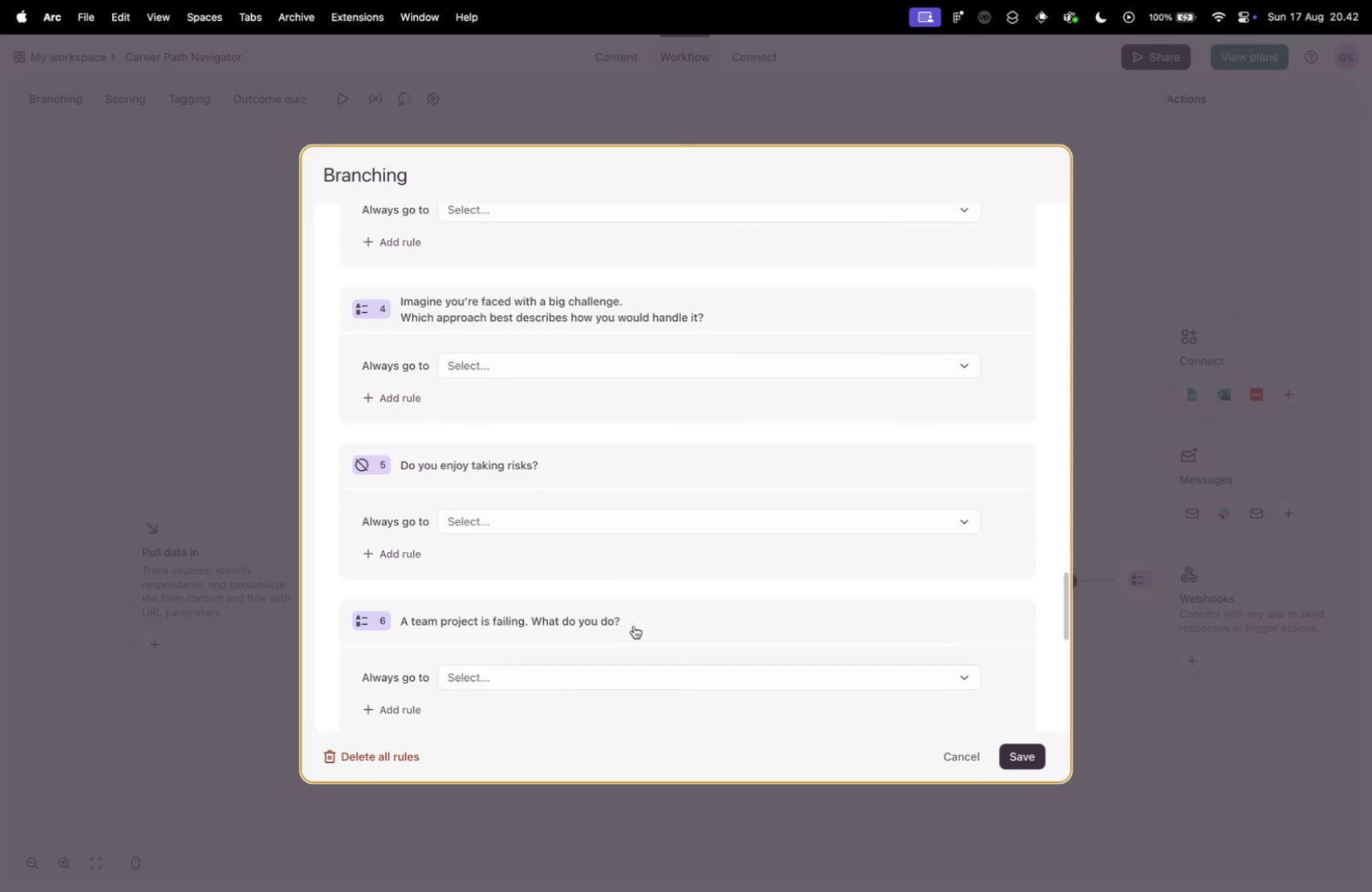 
scroll: coordinate [635, 626], scroll_direction: up, amount: 20.0
 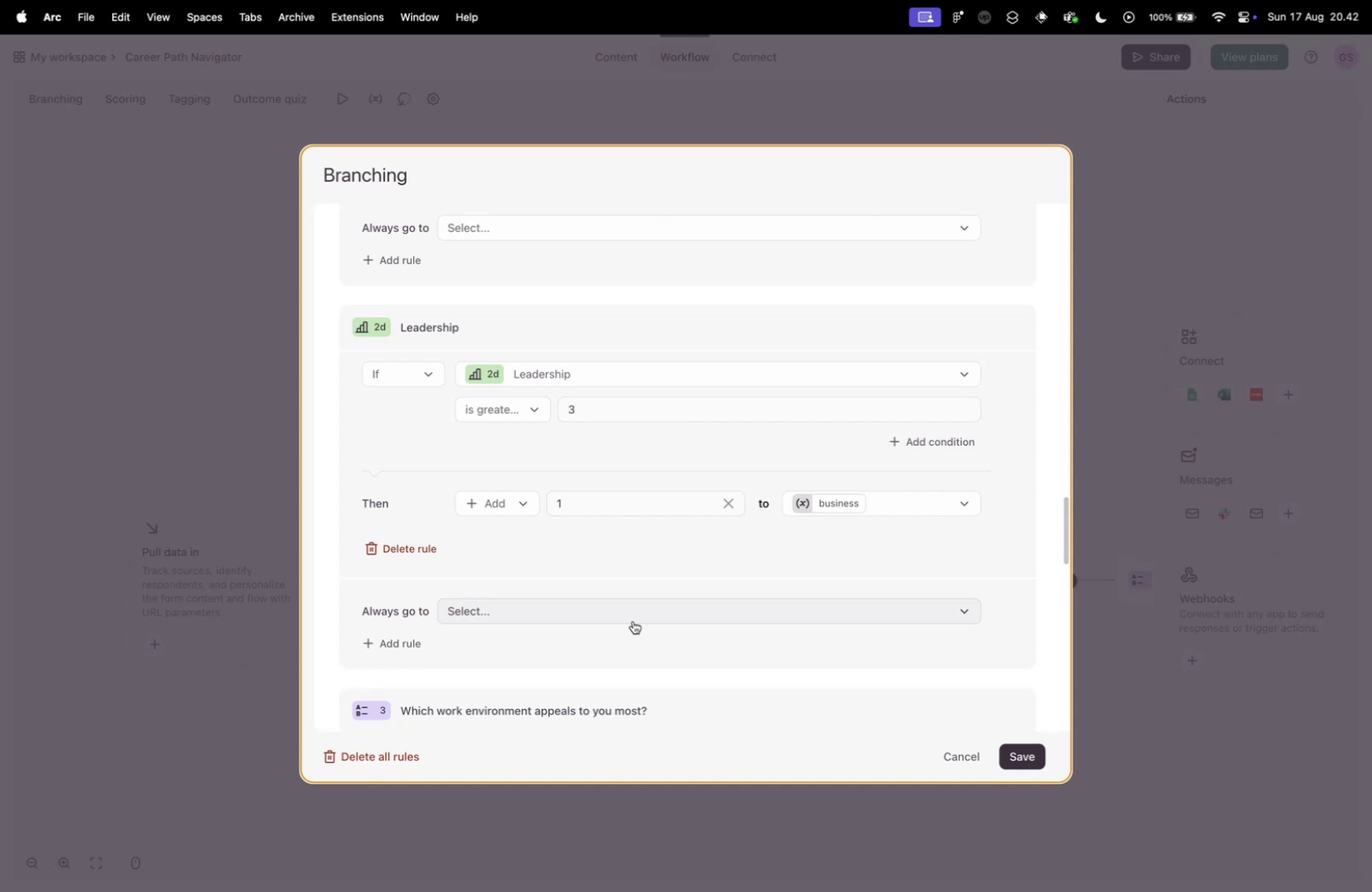 
wait(9.57)
 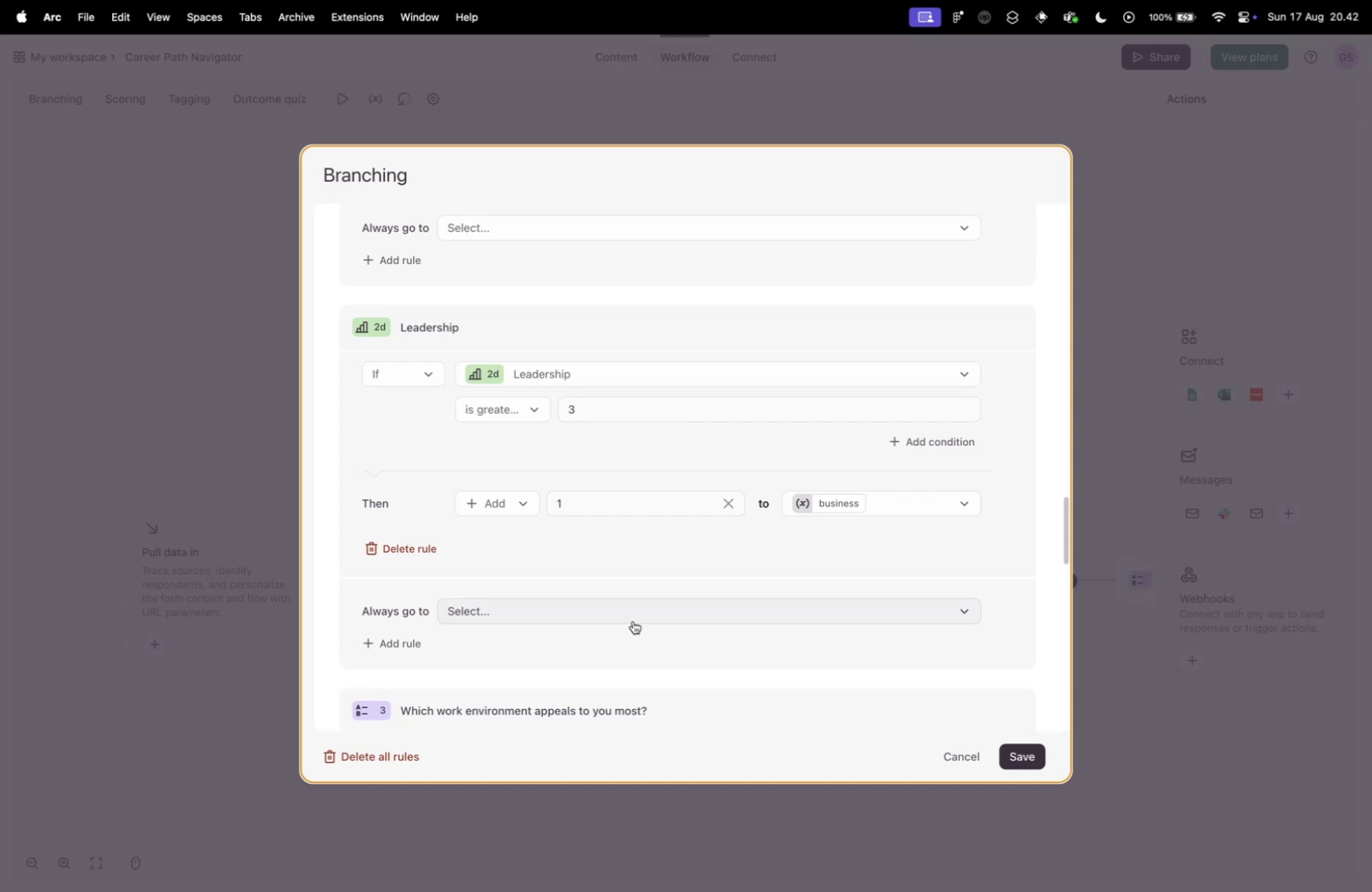 
scroll: coordinate [512, 585], scroll_direction: down, amount: 9.0
 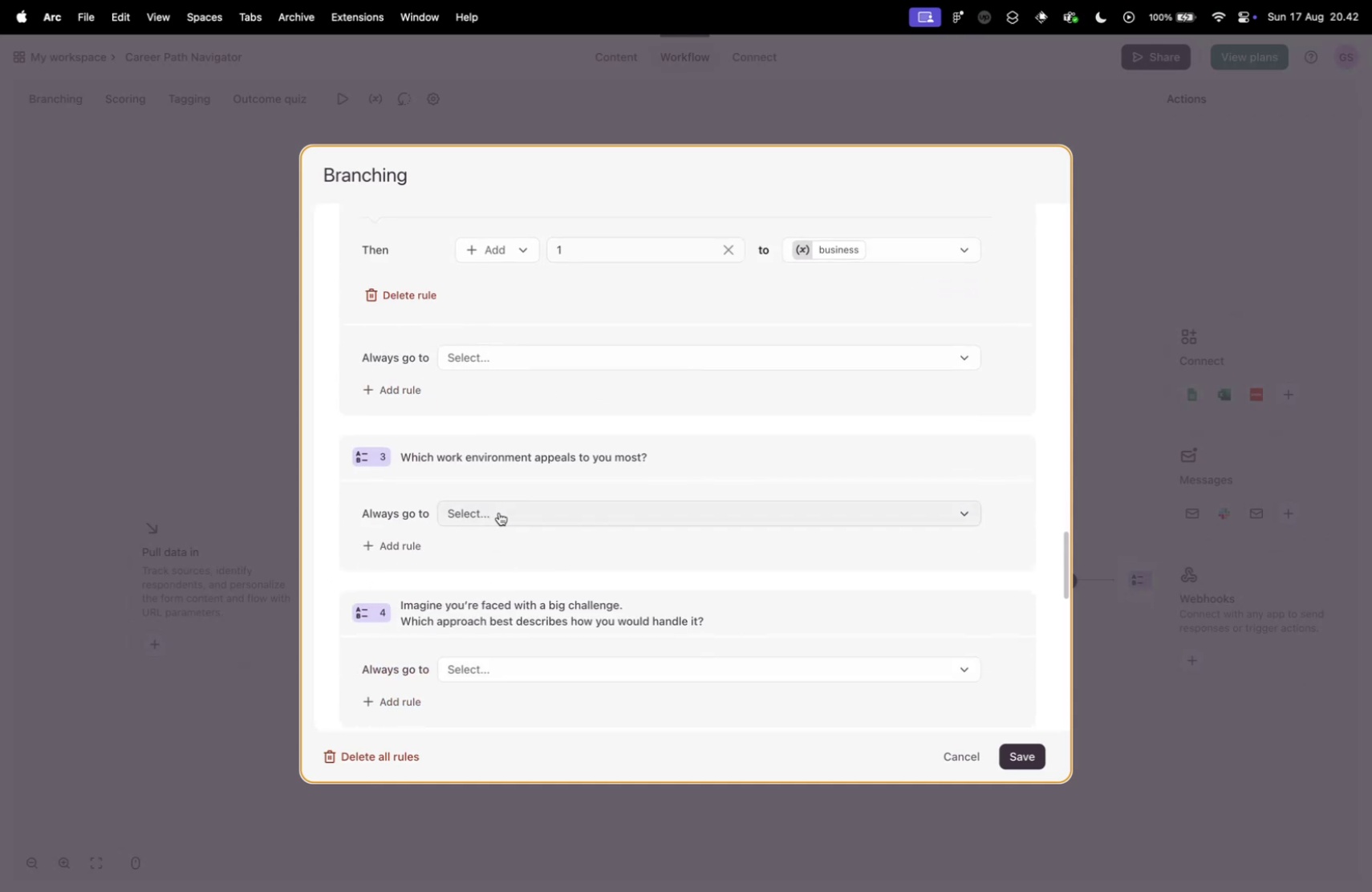 
key(Control+ControlLeft)
 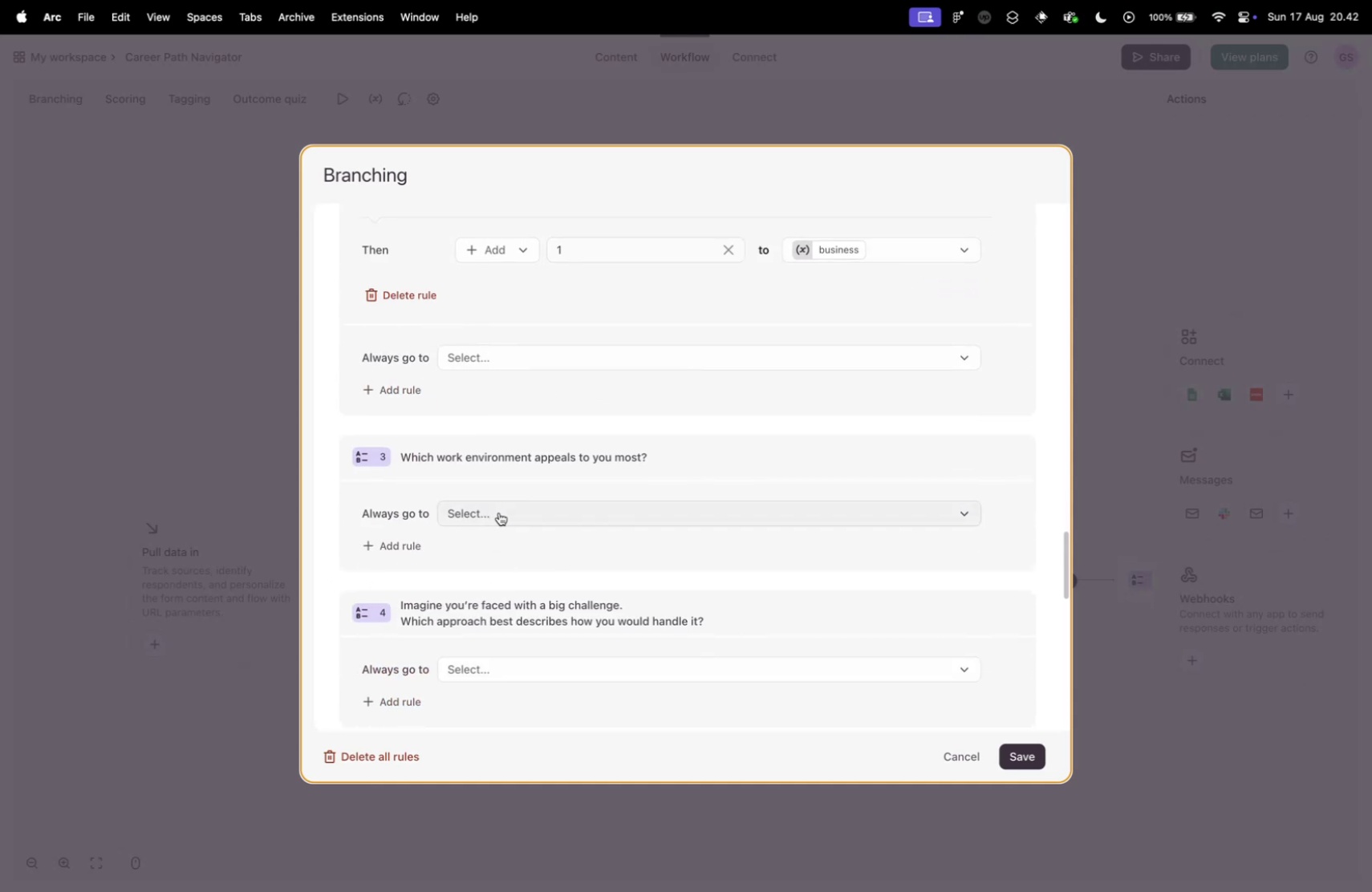 
key(Control+Tab)
 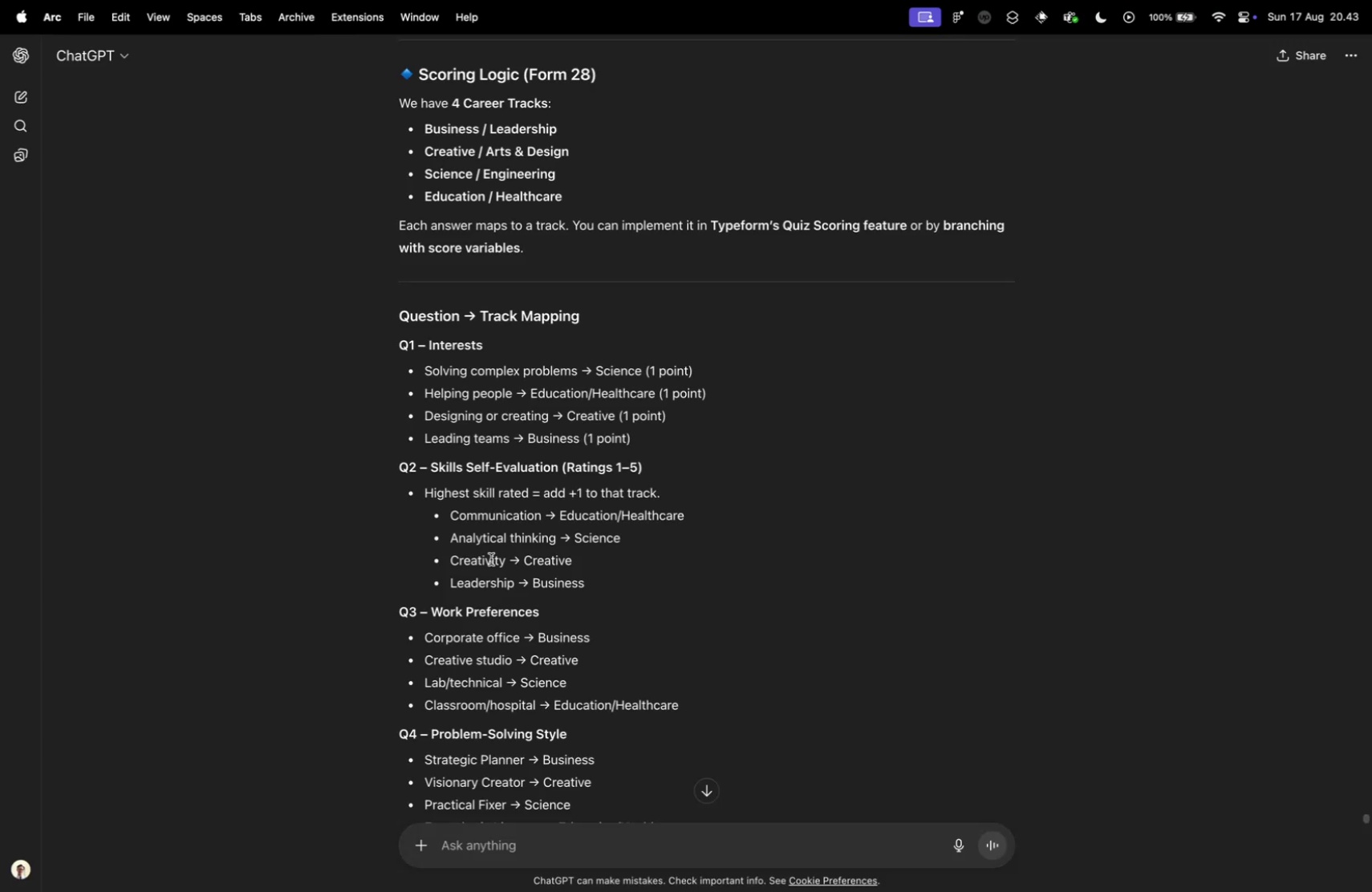 
scroll: coordinate [491, 558], scroll_direction: down, amount: 3.0
 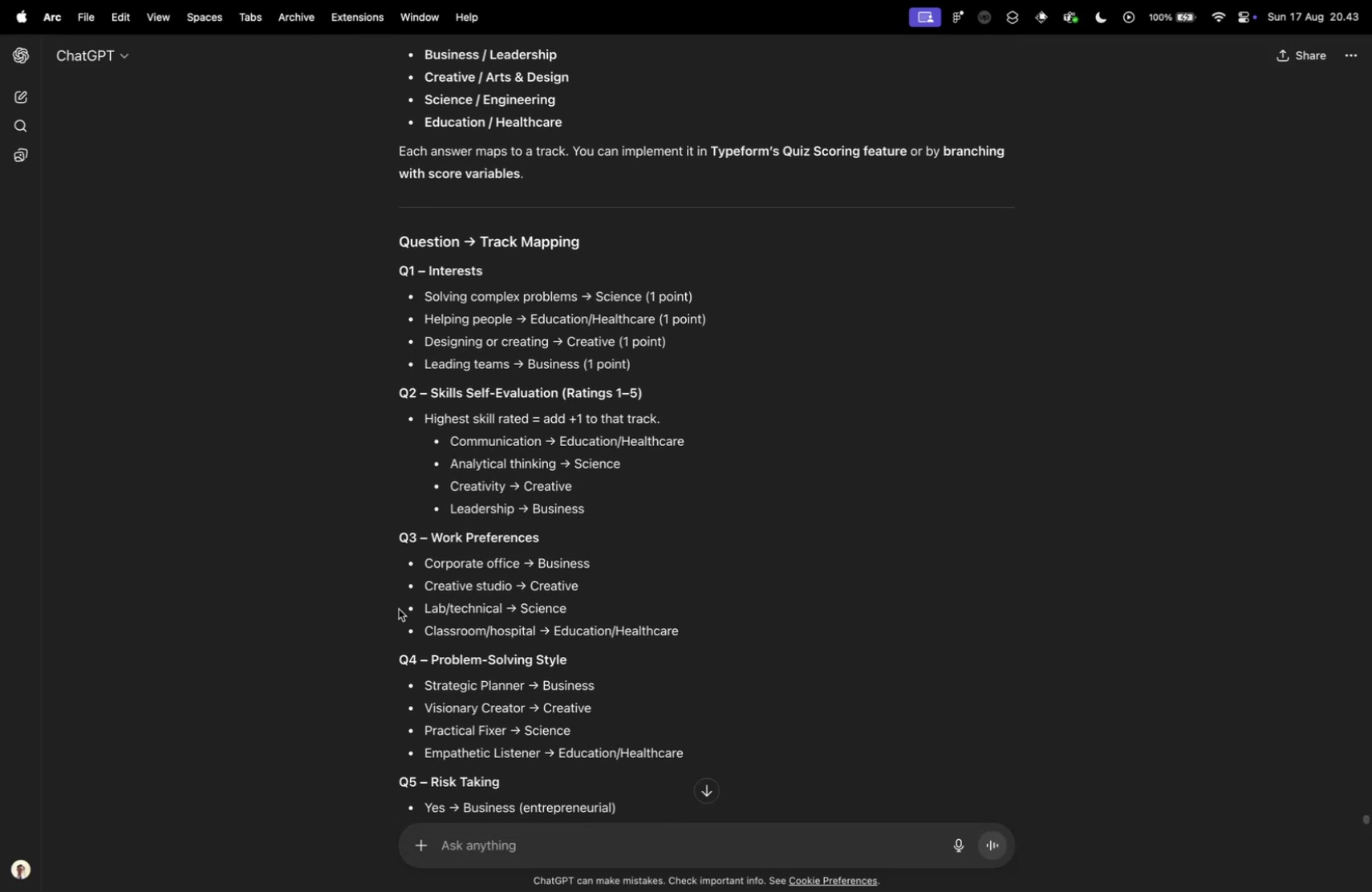 
key(Control+ControlLeft)
 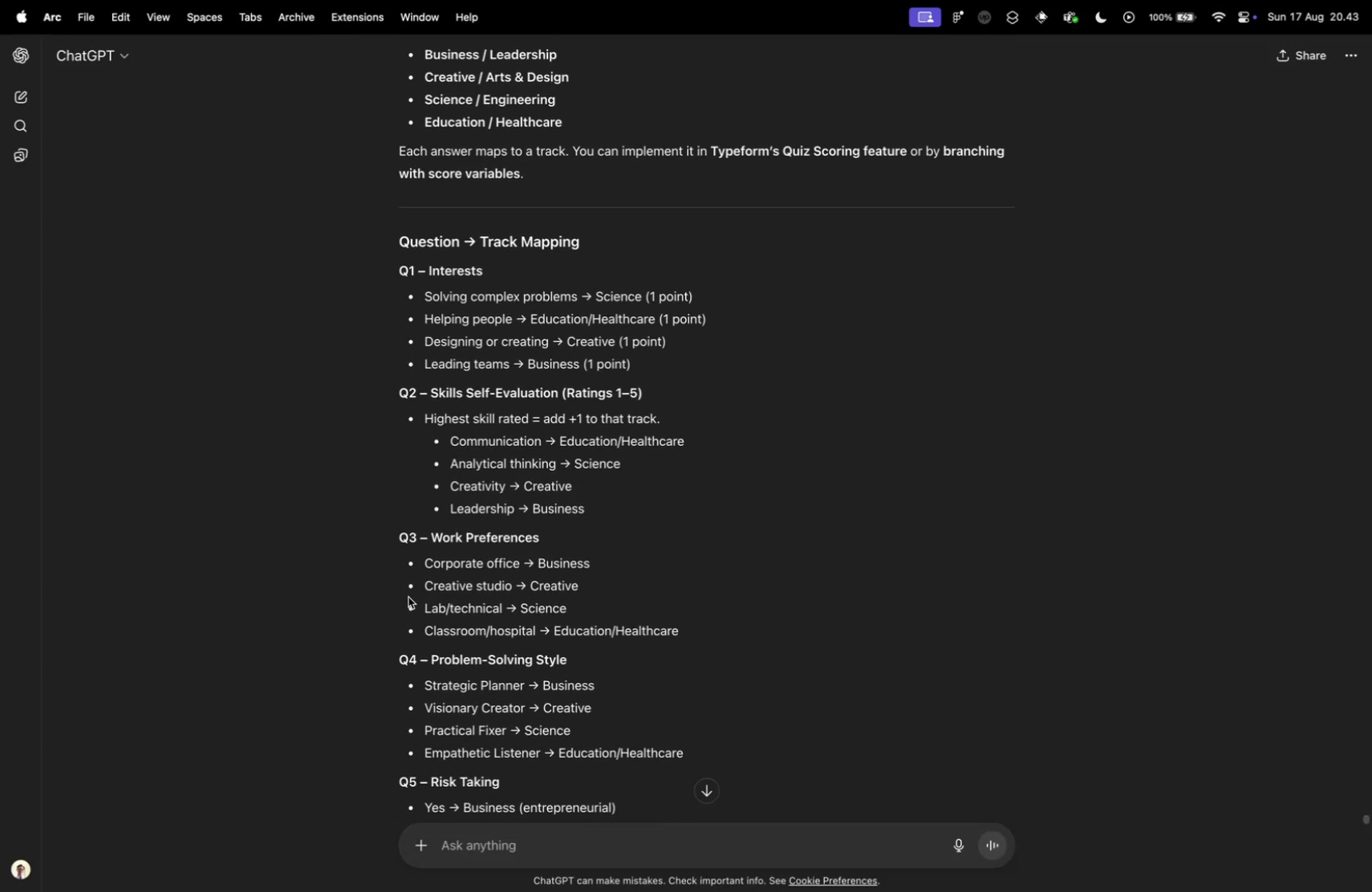 
key(Control+Tab)
 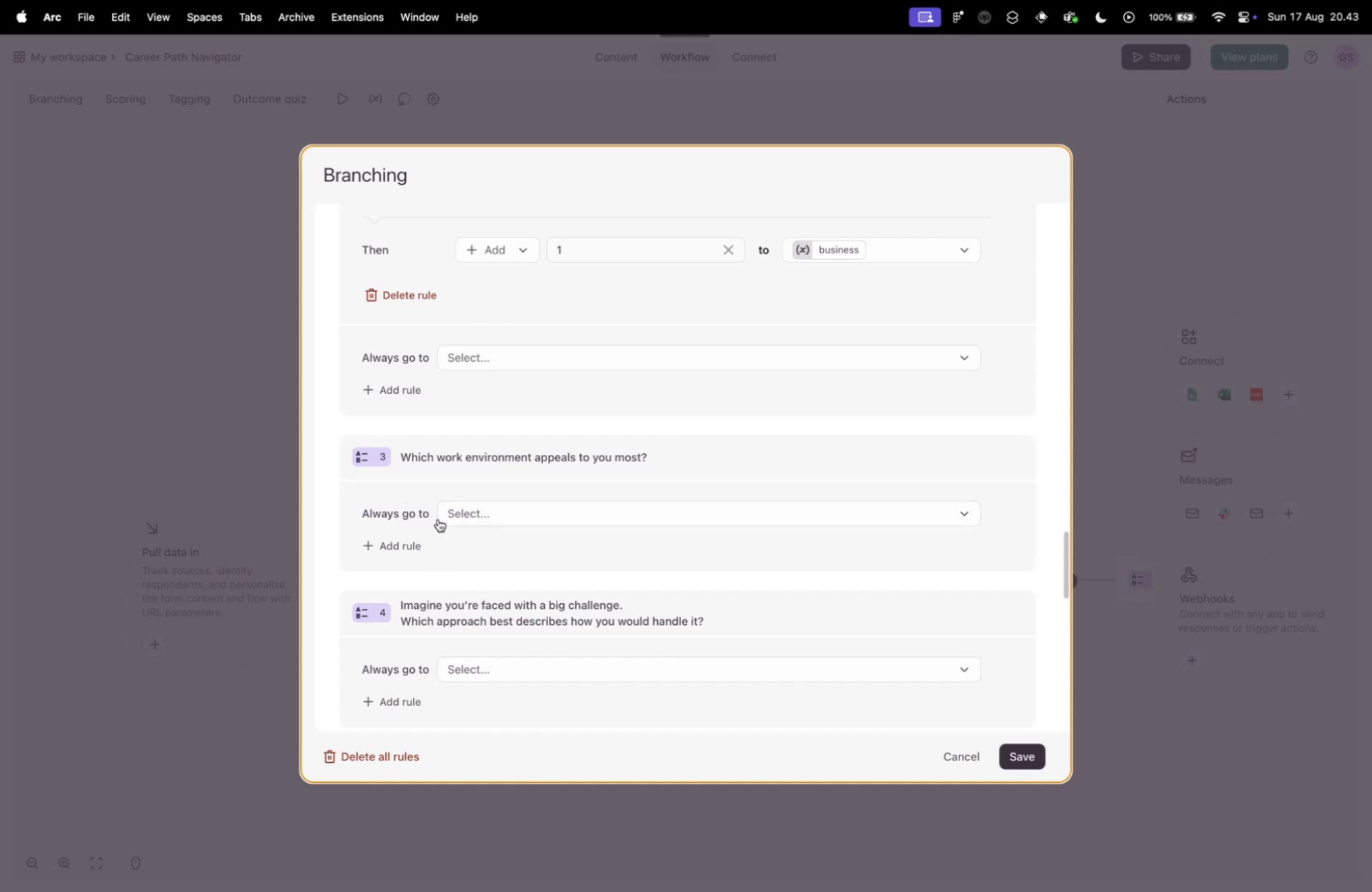 
left_click([401, 542])
 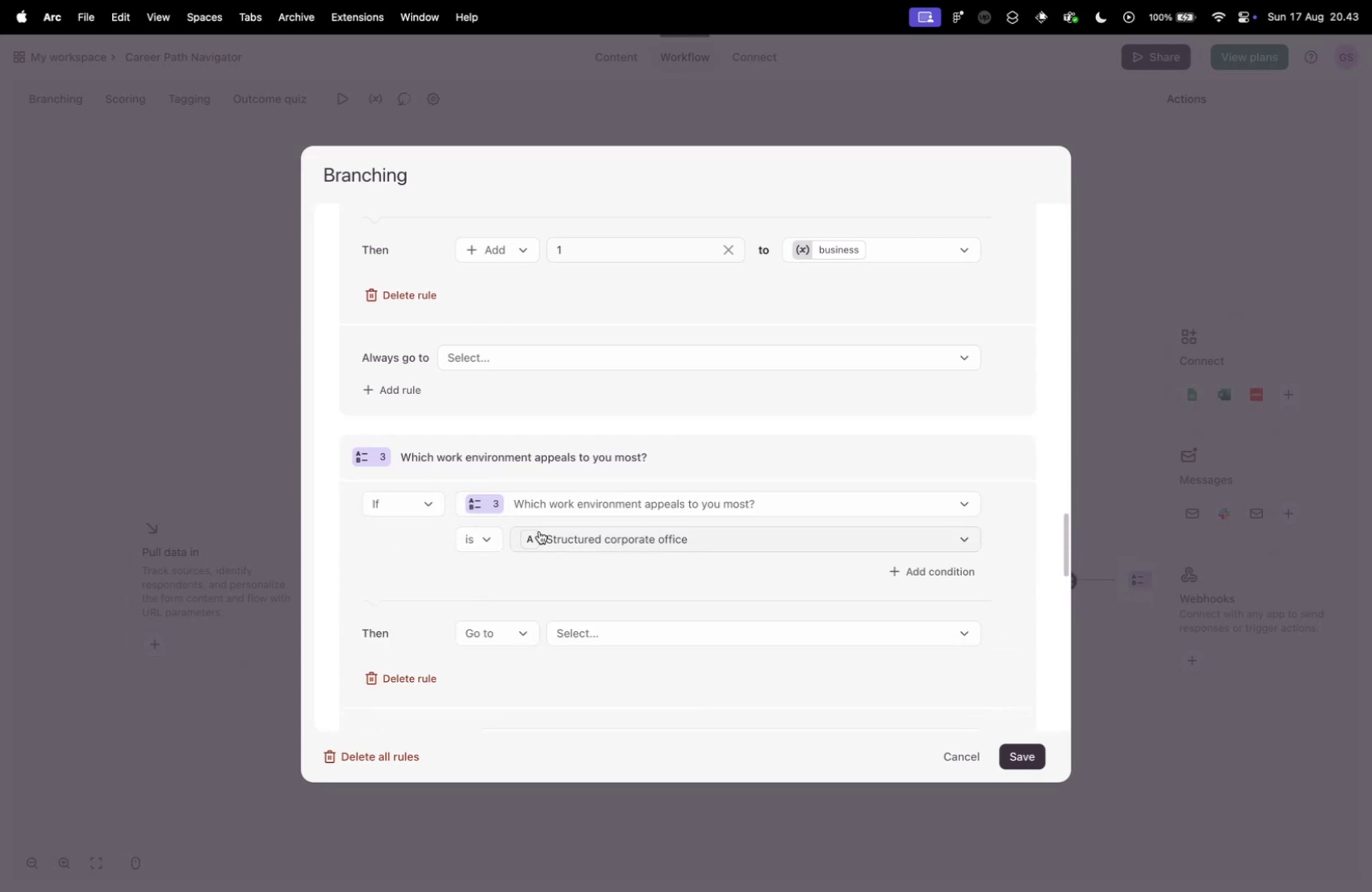 
scroll: coordinate [428, 576], scroll_direction: down, amount: 1.0
 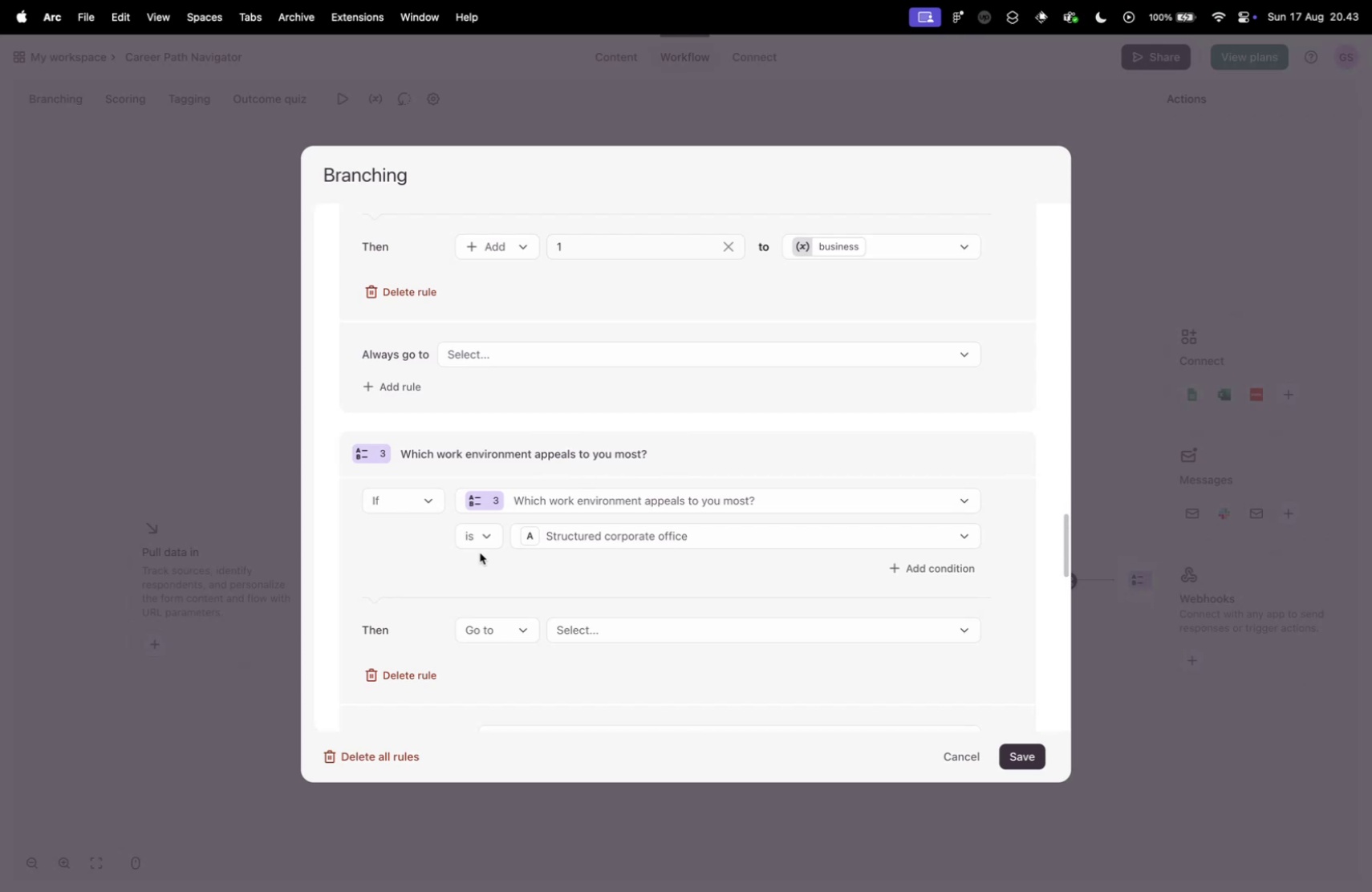 
wait(17.0)
 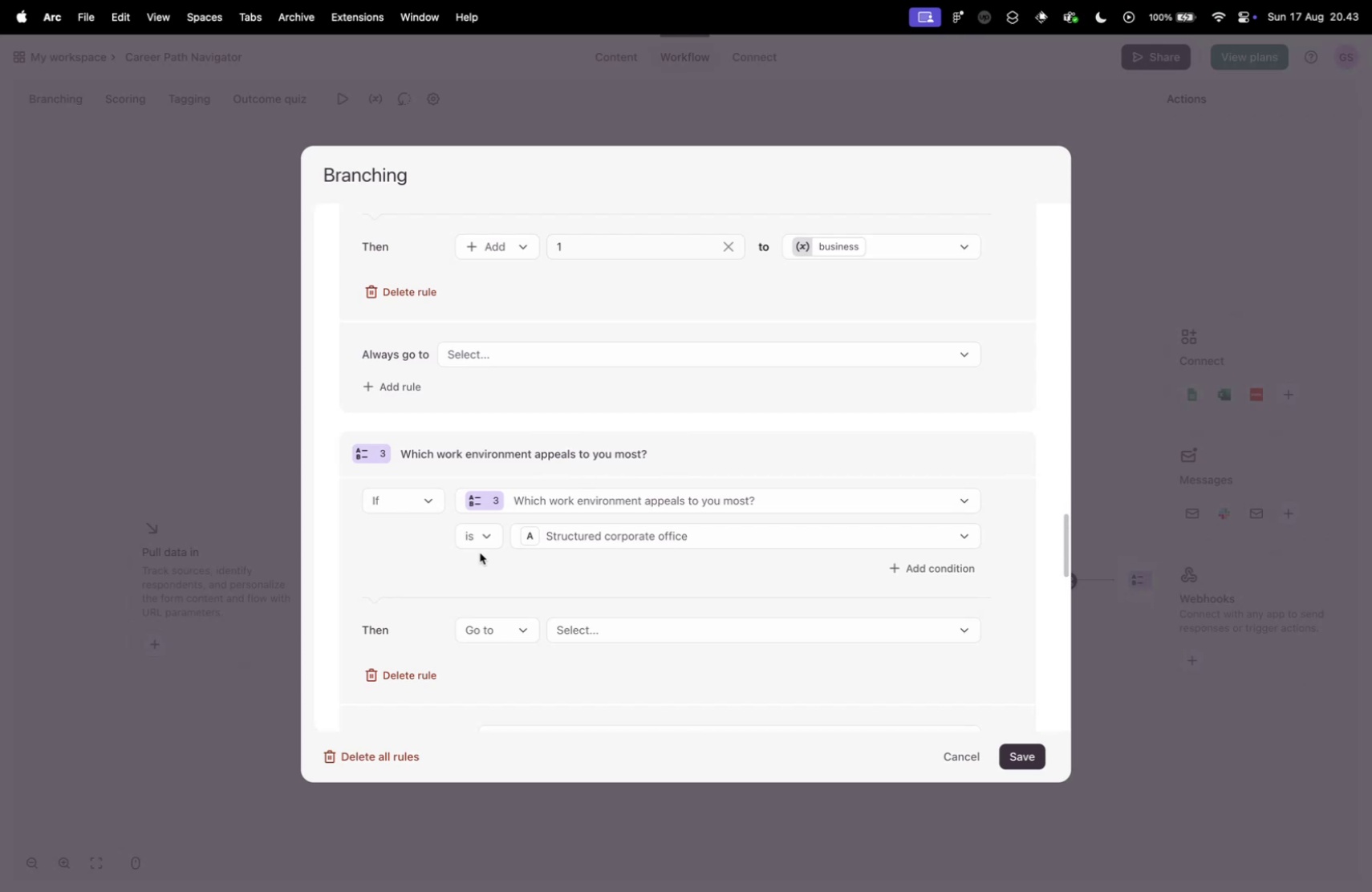 
scroll: coordinate [439, 484], scroll_direction: down, amount: 45.0
 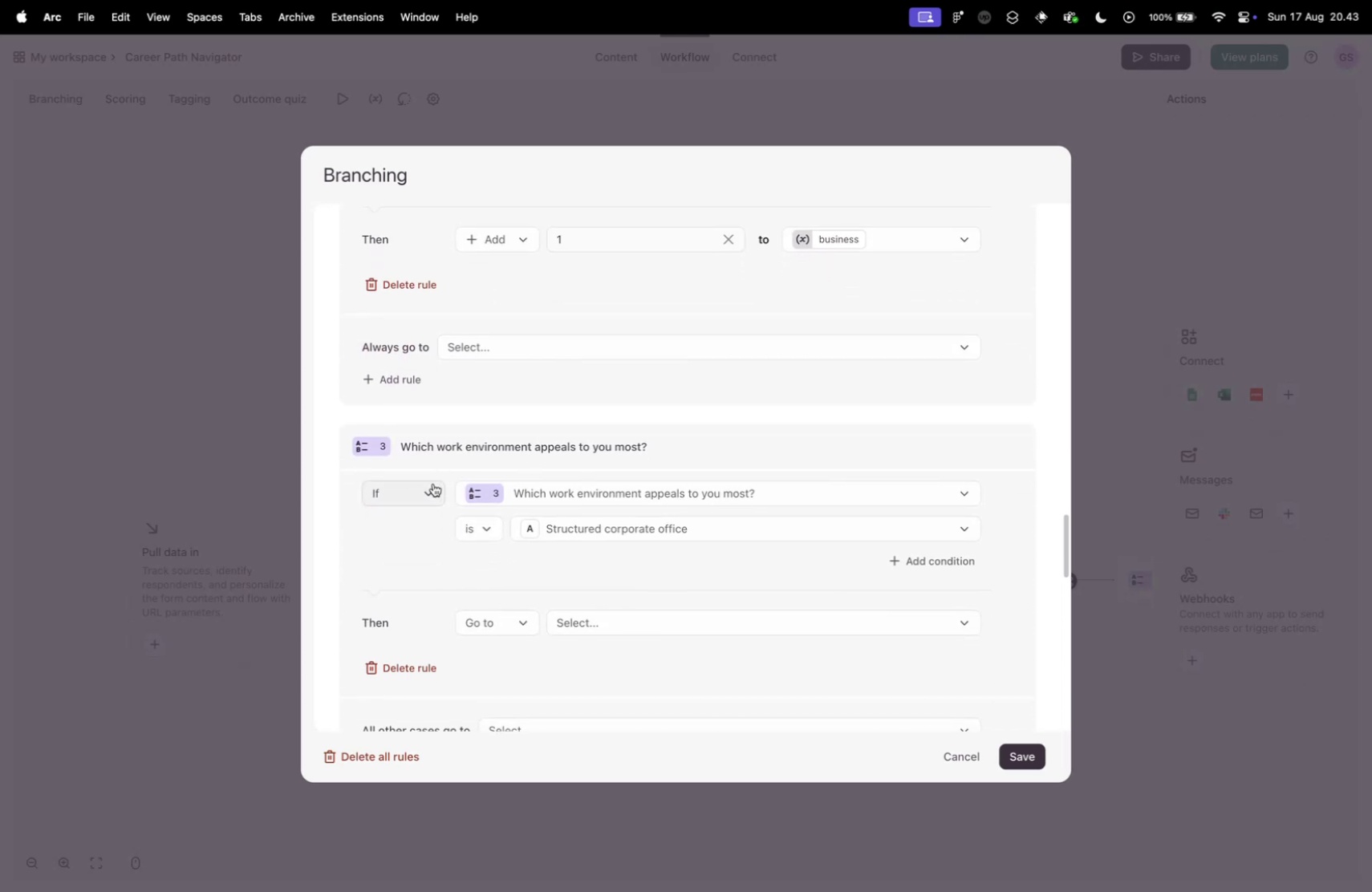 
mouse_move([444, 486])
 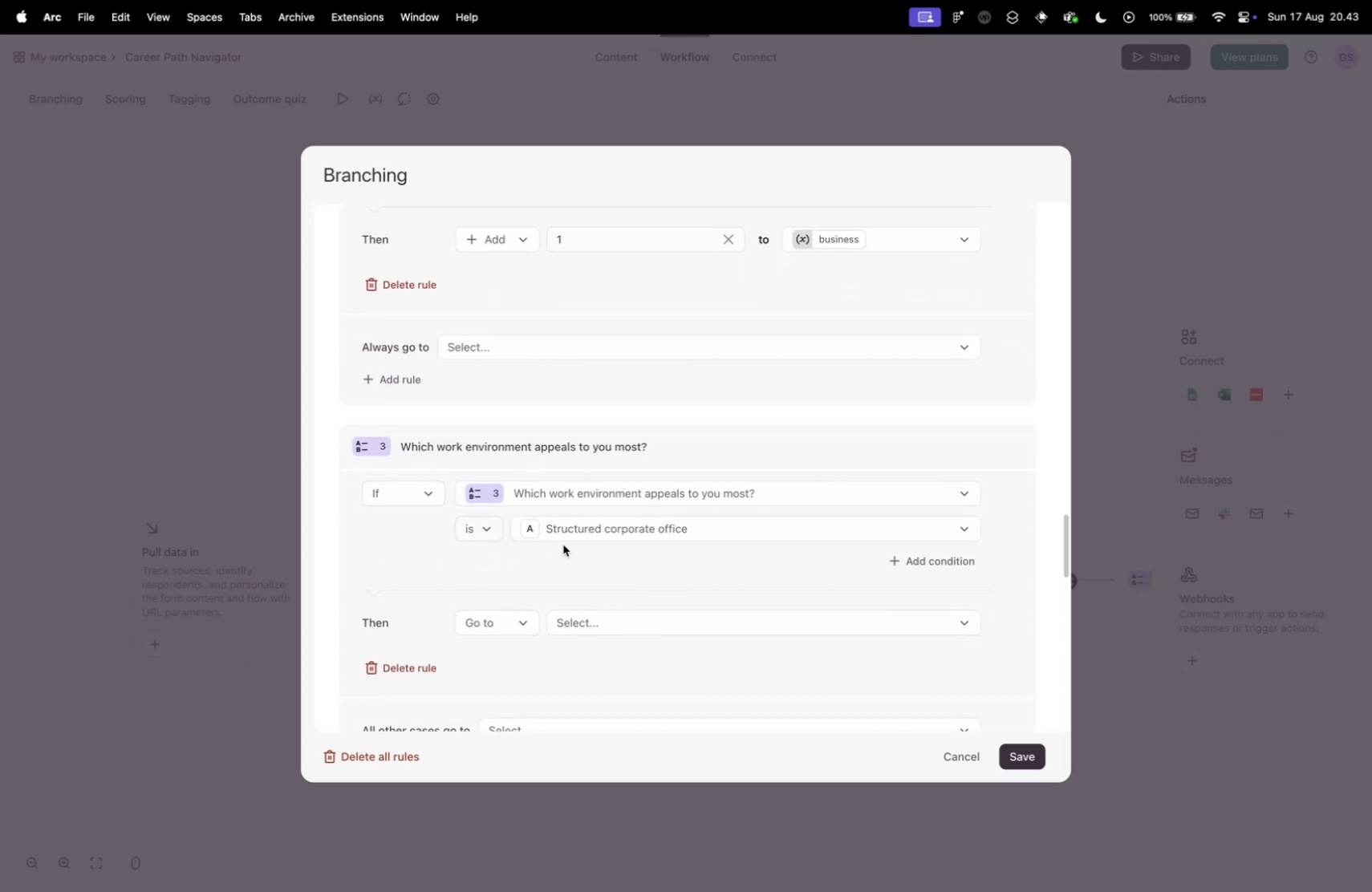 
scroll: coordinate [546, 564], scroll_direction: down, amount: 5.0
 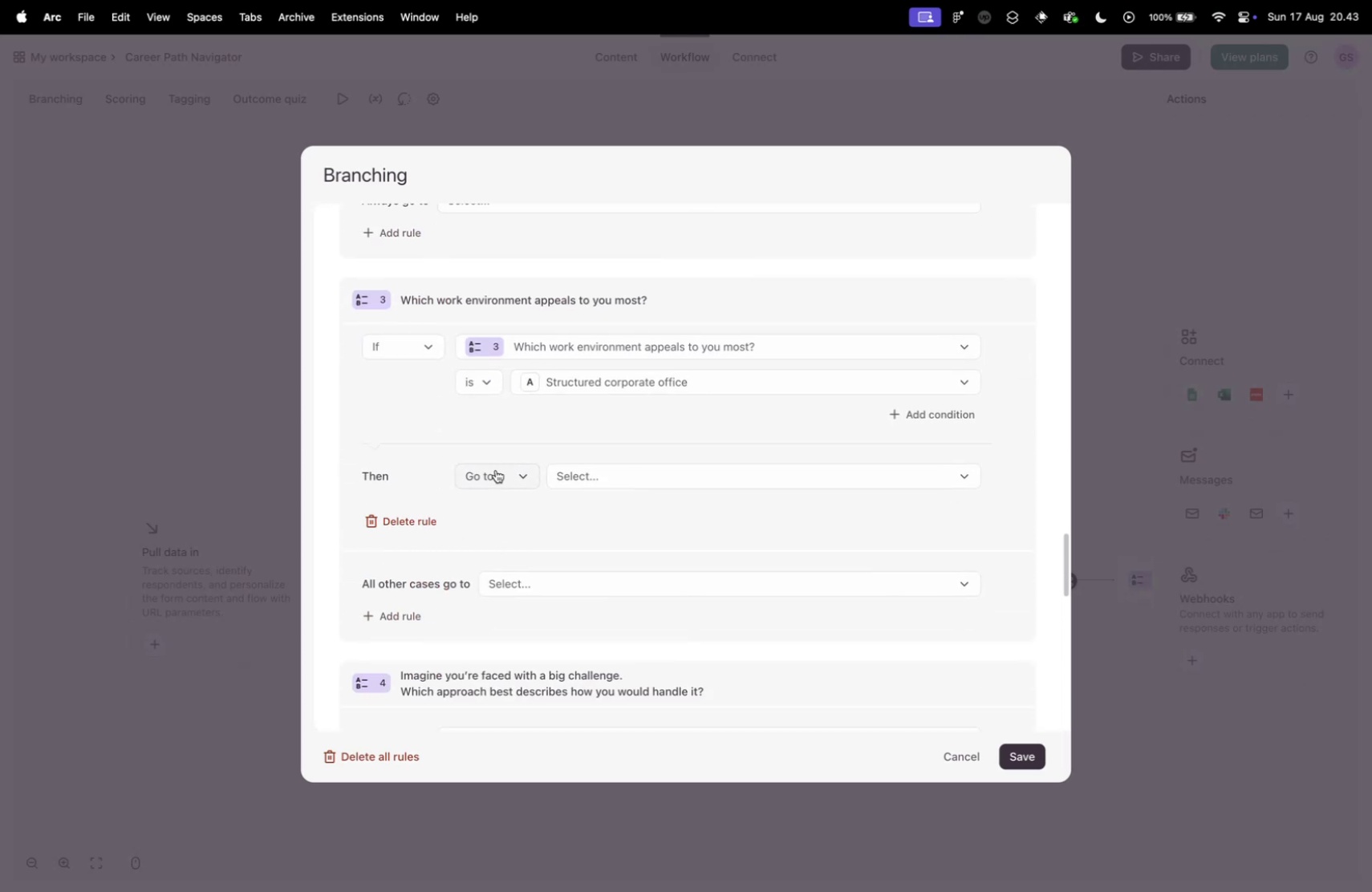 
left_click([495, 468])
 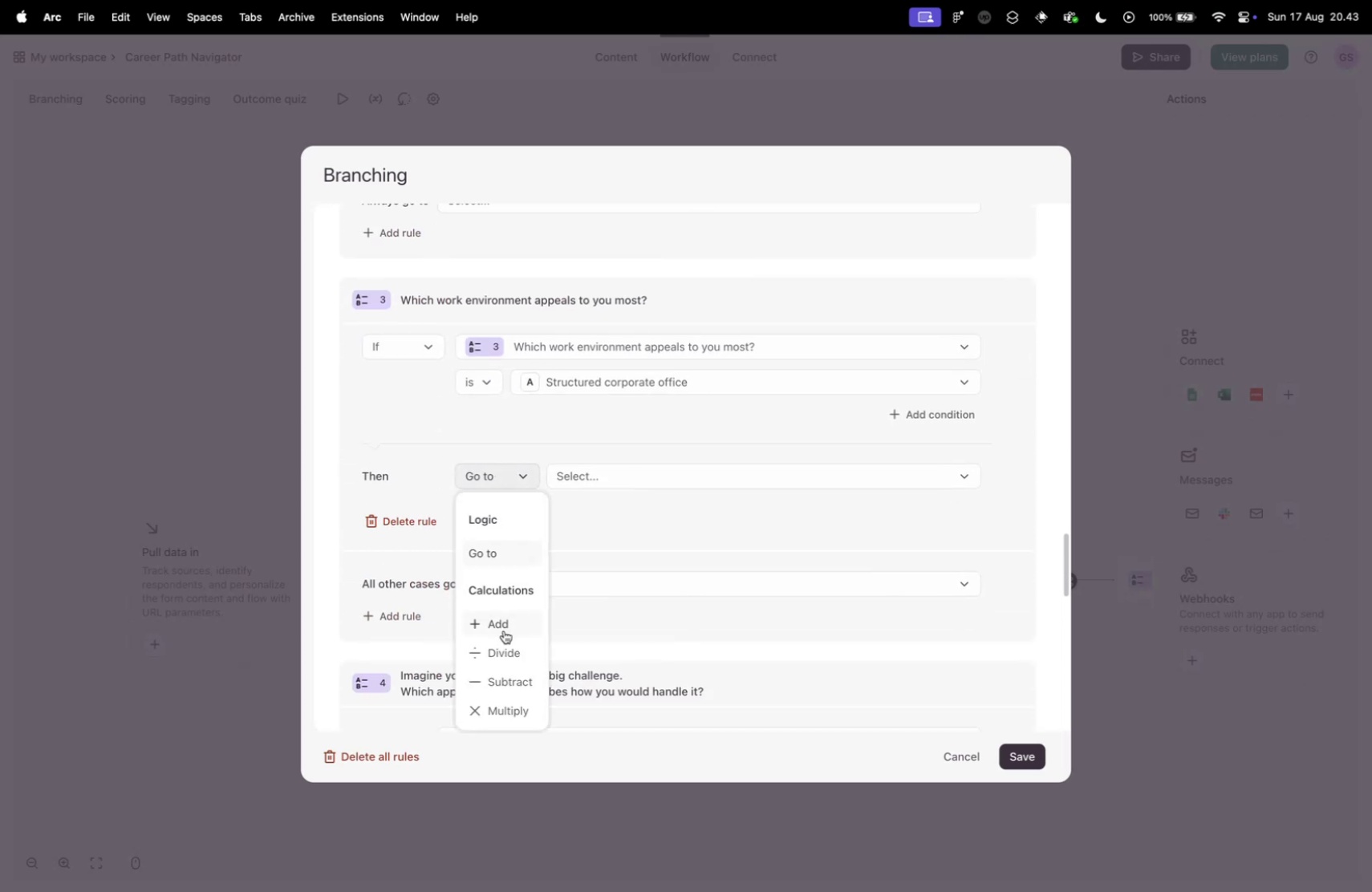 
left_click([500, 622])
 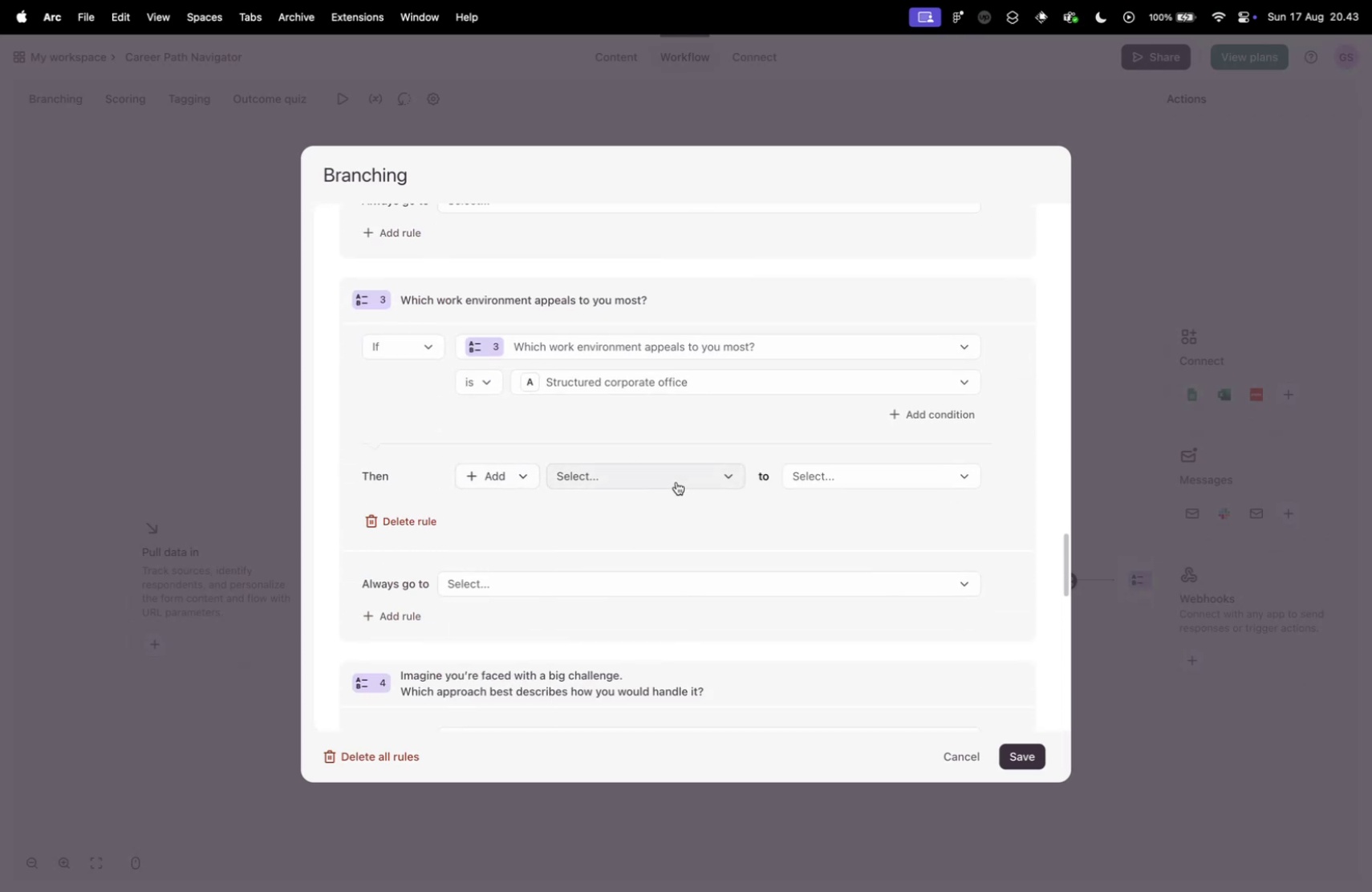 
left_click([676, 481])
 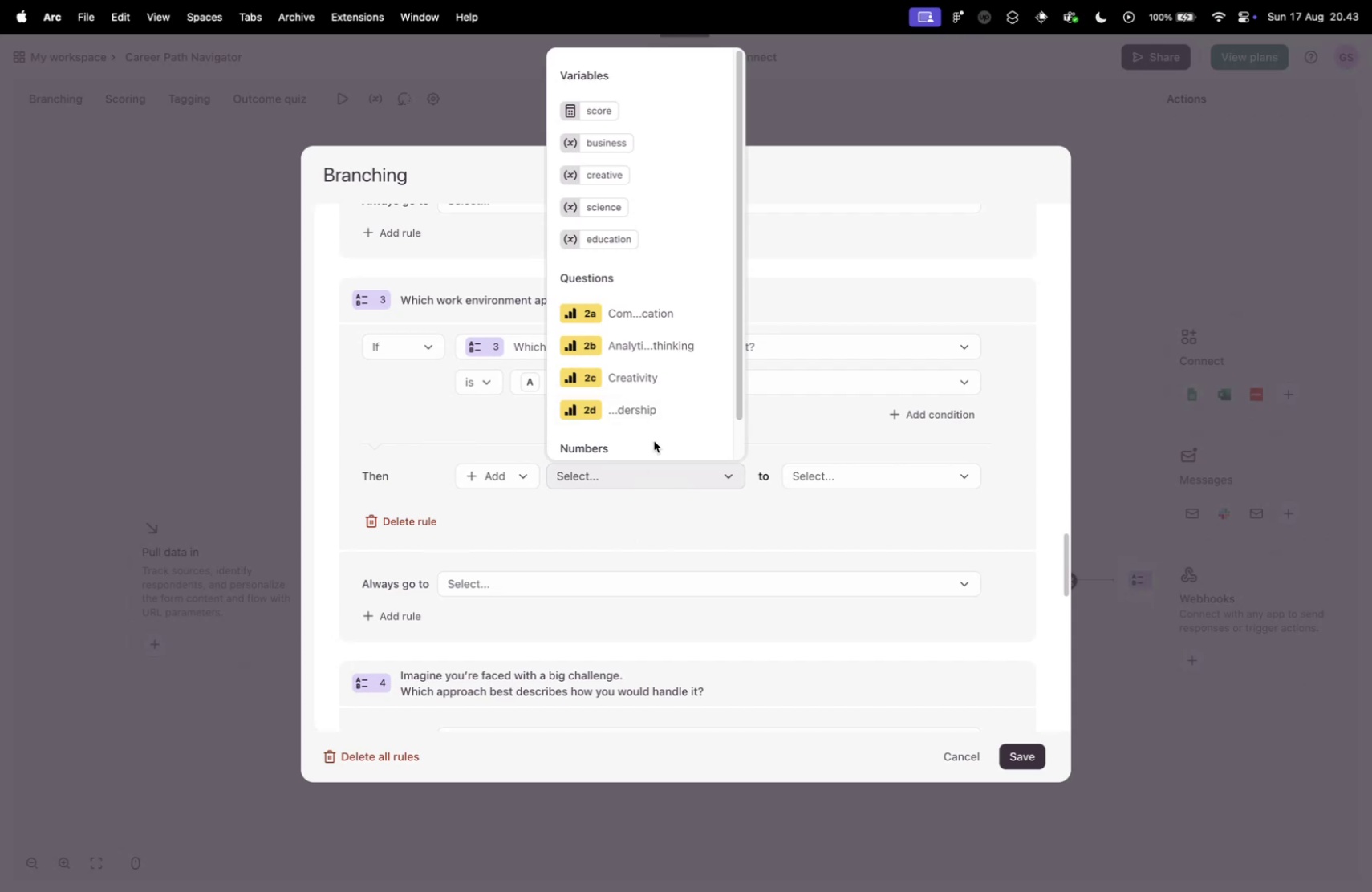 
scroll: coordinate [654, 444], scroll_direction: down, amount: 10.0
 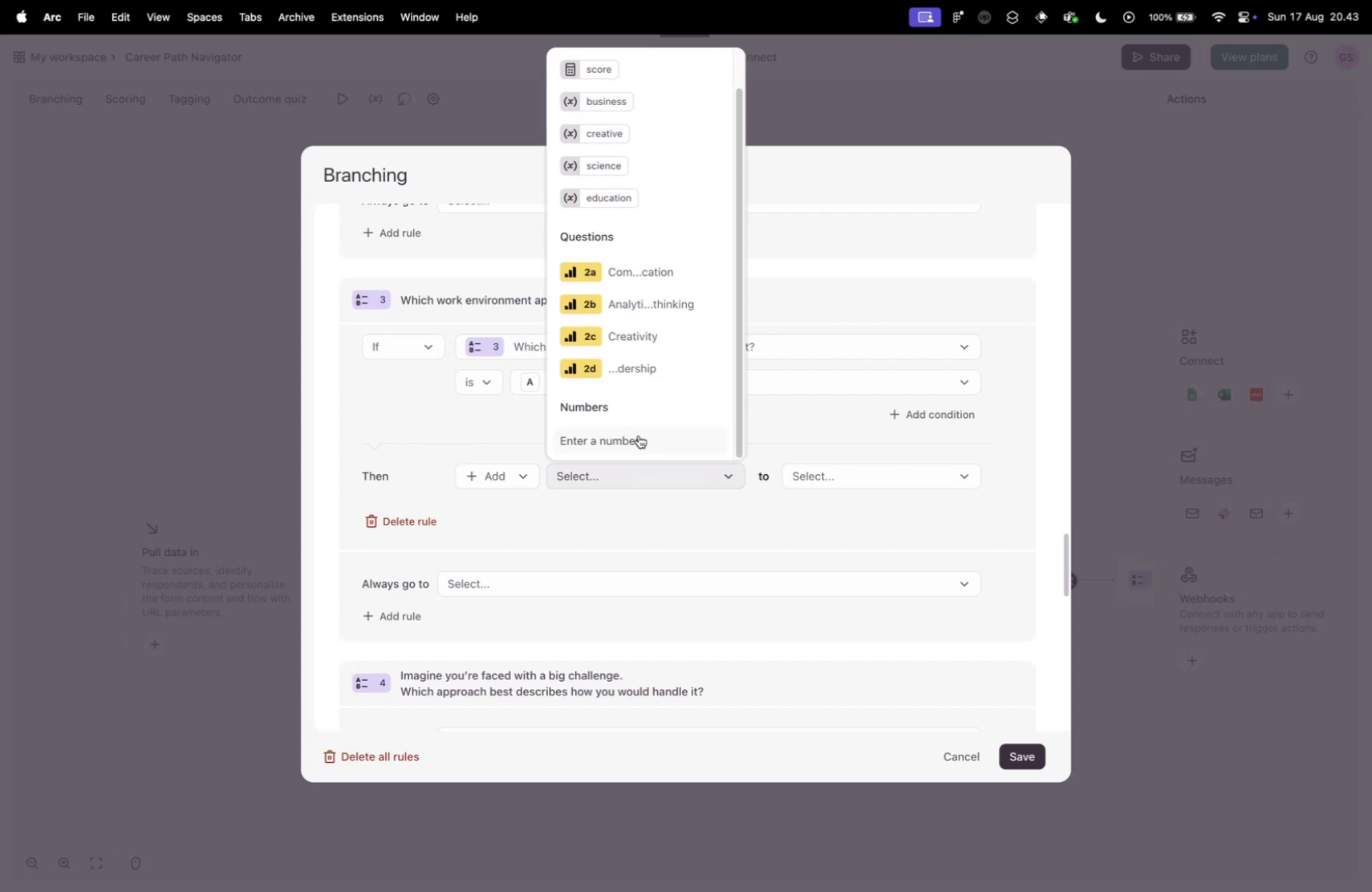 
left_click([639, 435])
 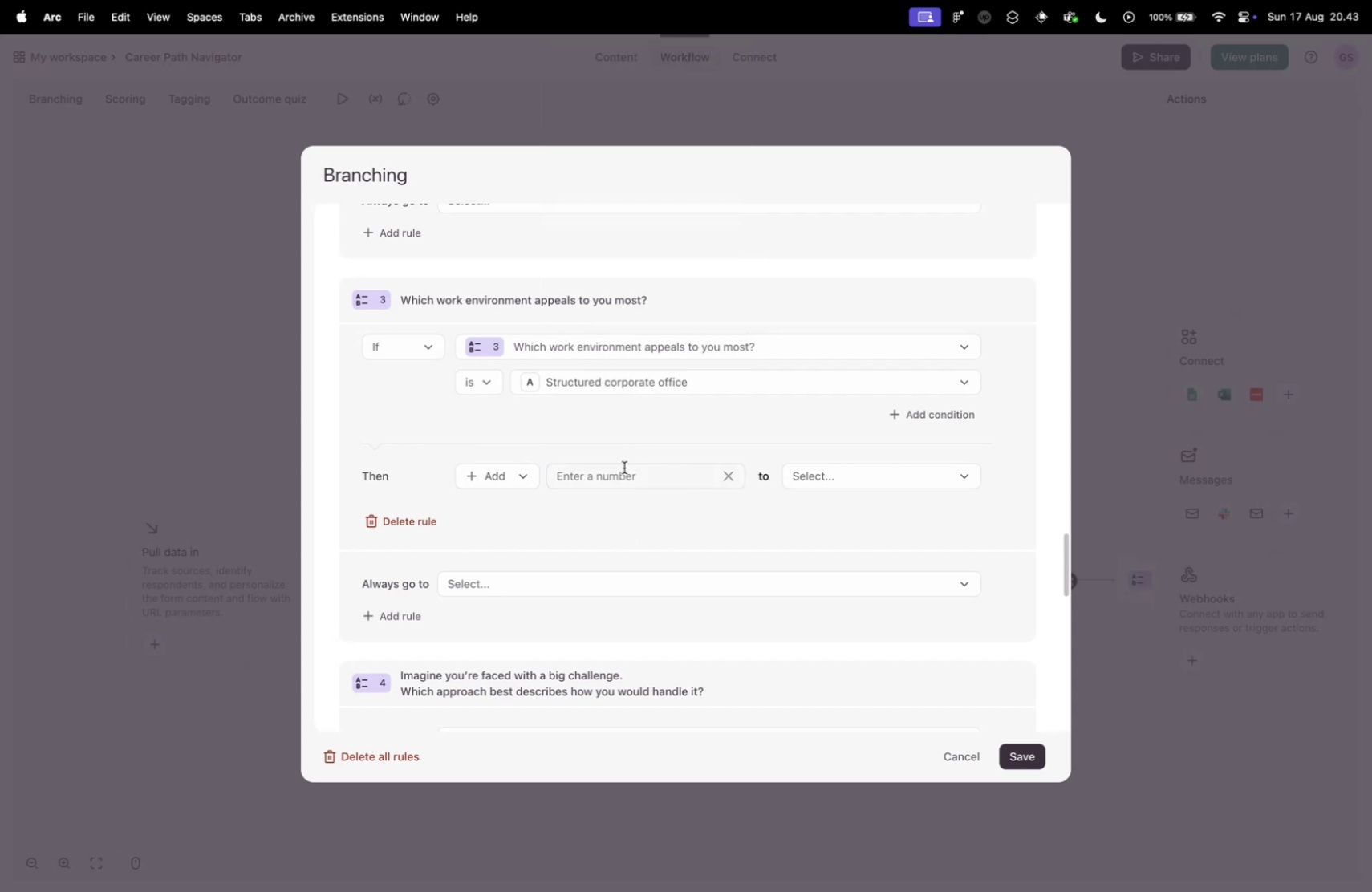 
left_click([623, 473])
 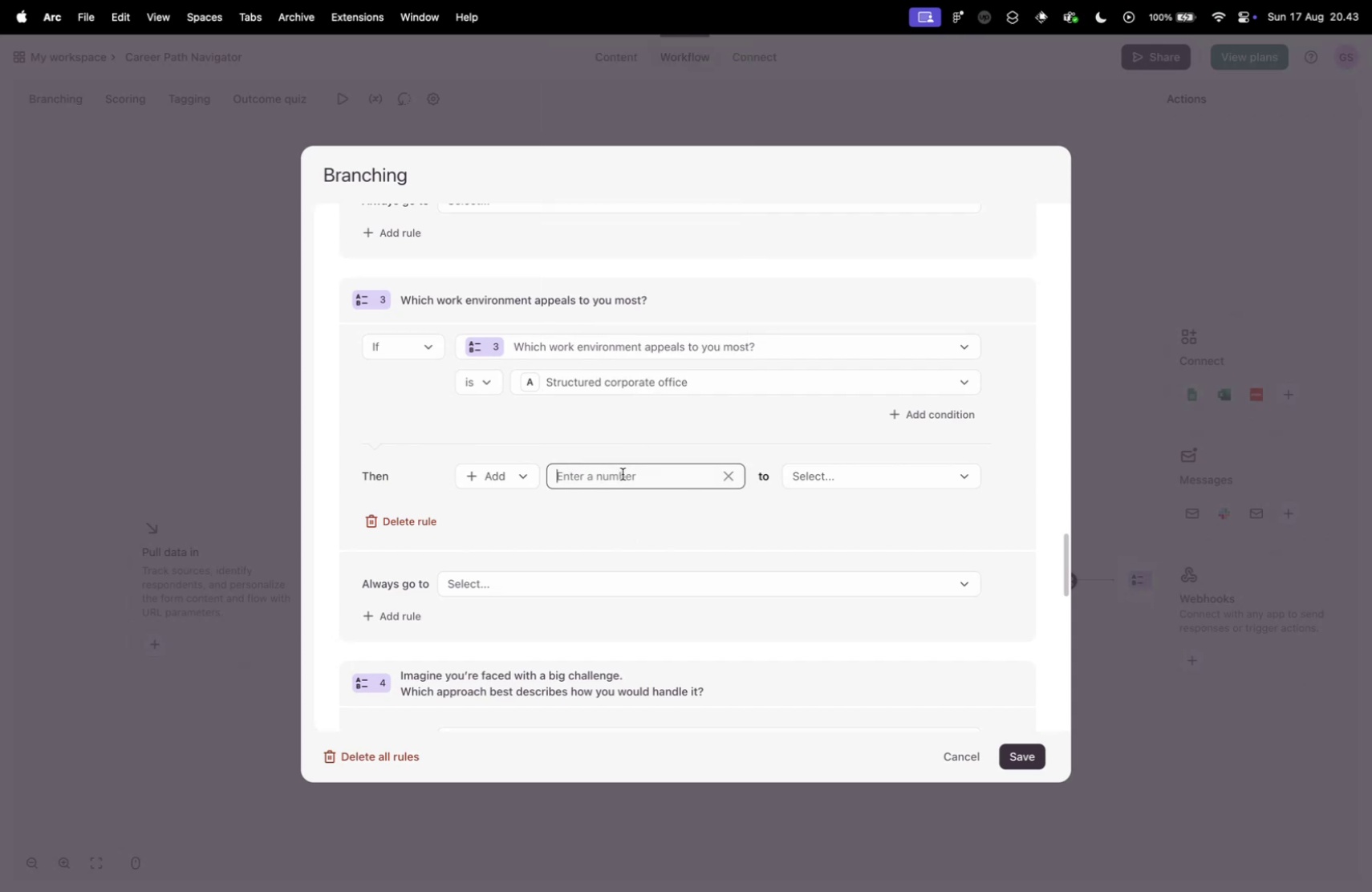 
key(1)
 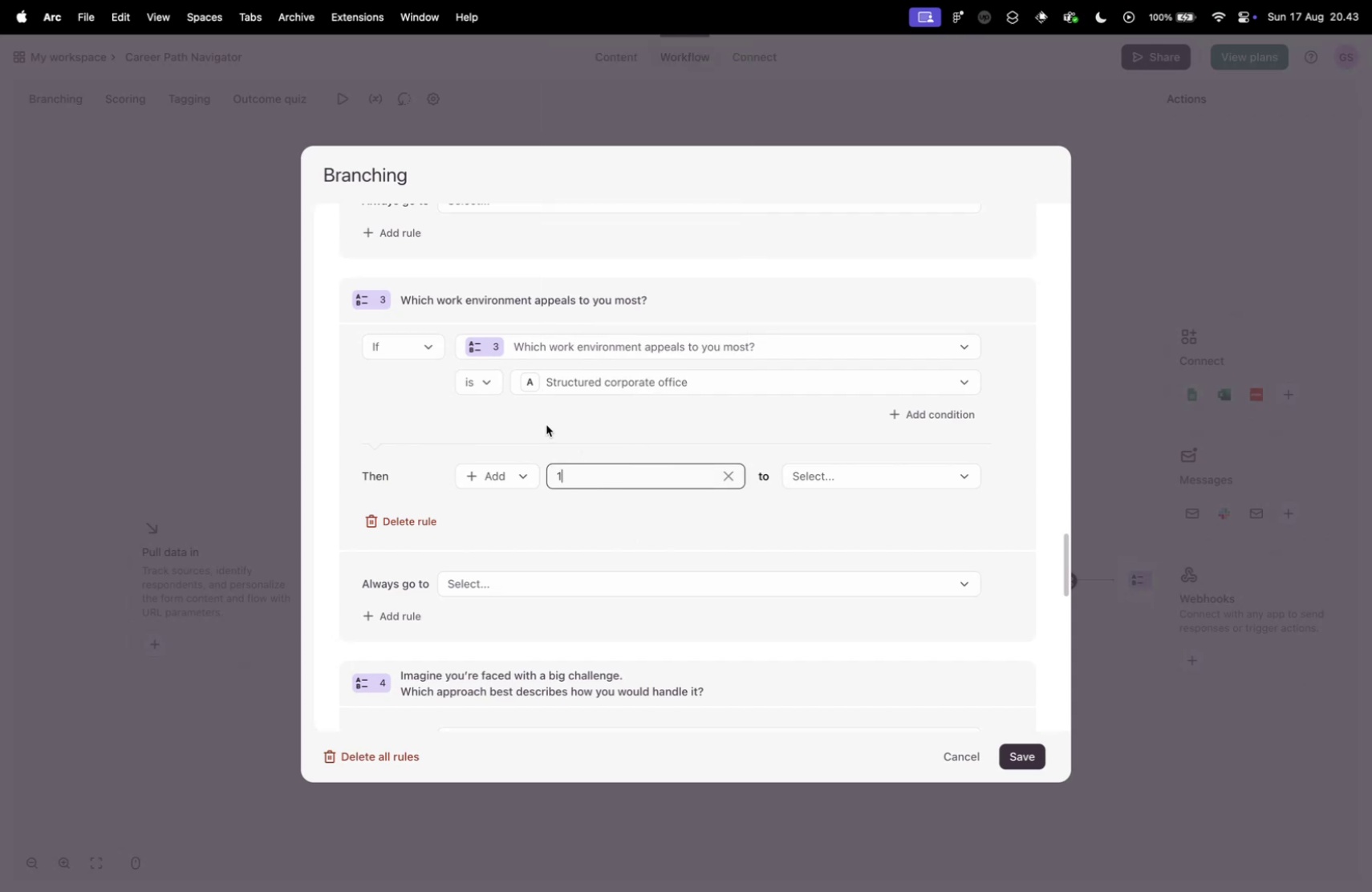 
left_click([546, 424])
 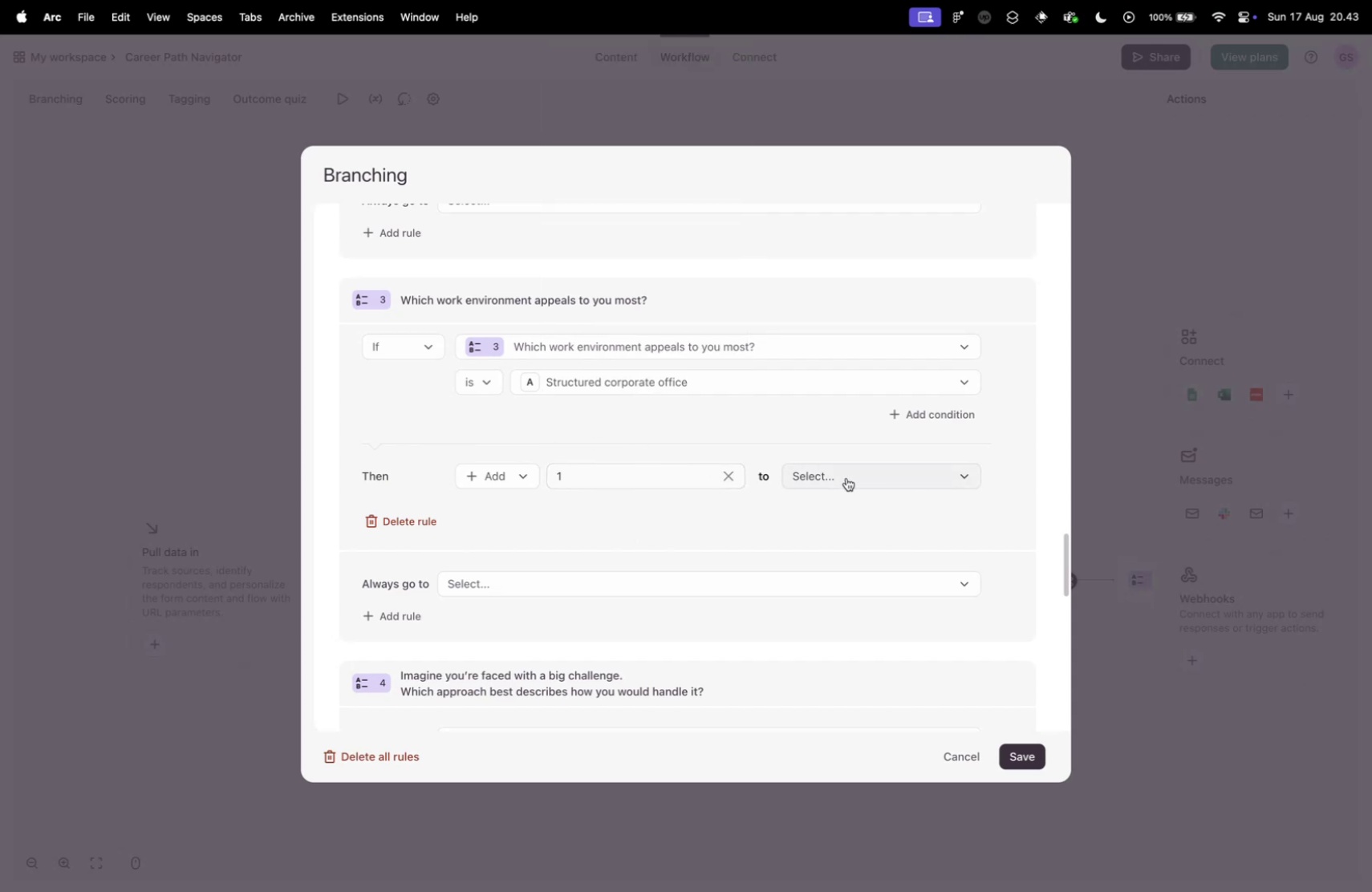 
left_click([846, 477])
 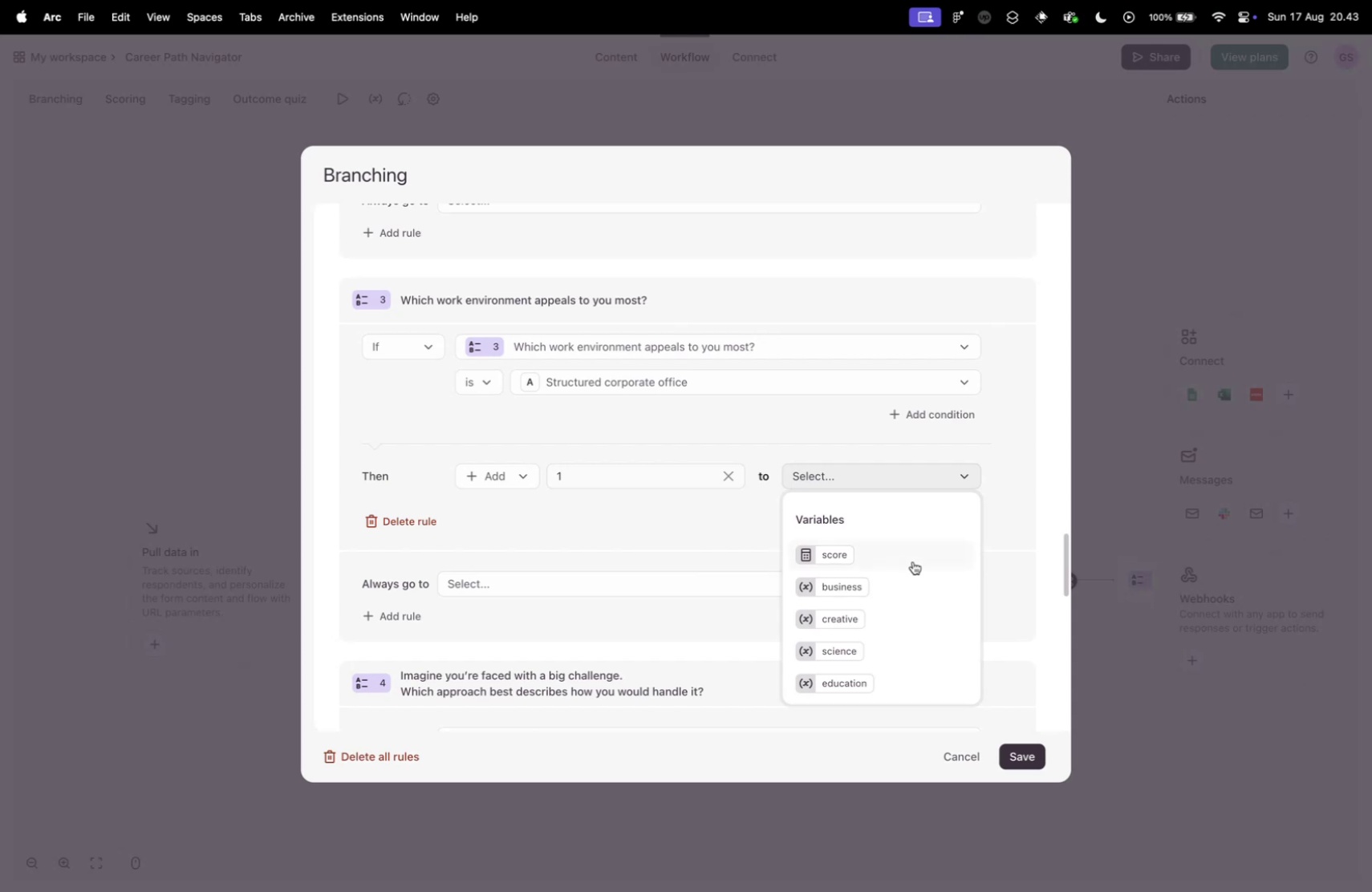 
left_click([844, 583])
 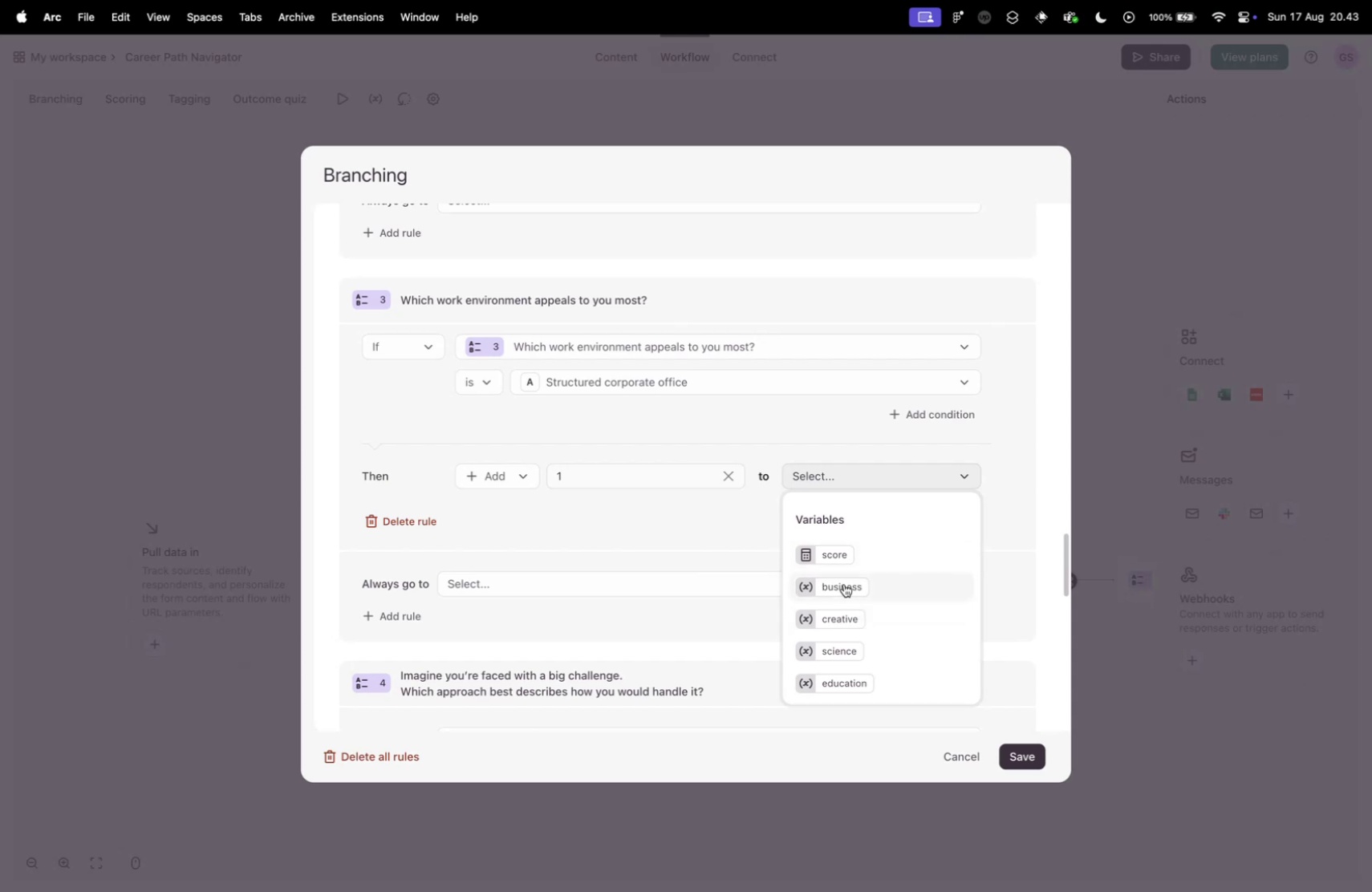 
key(Control+ControlLeft)
 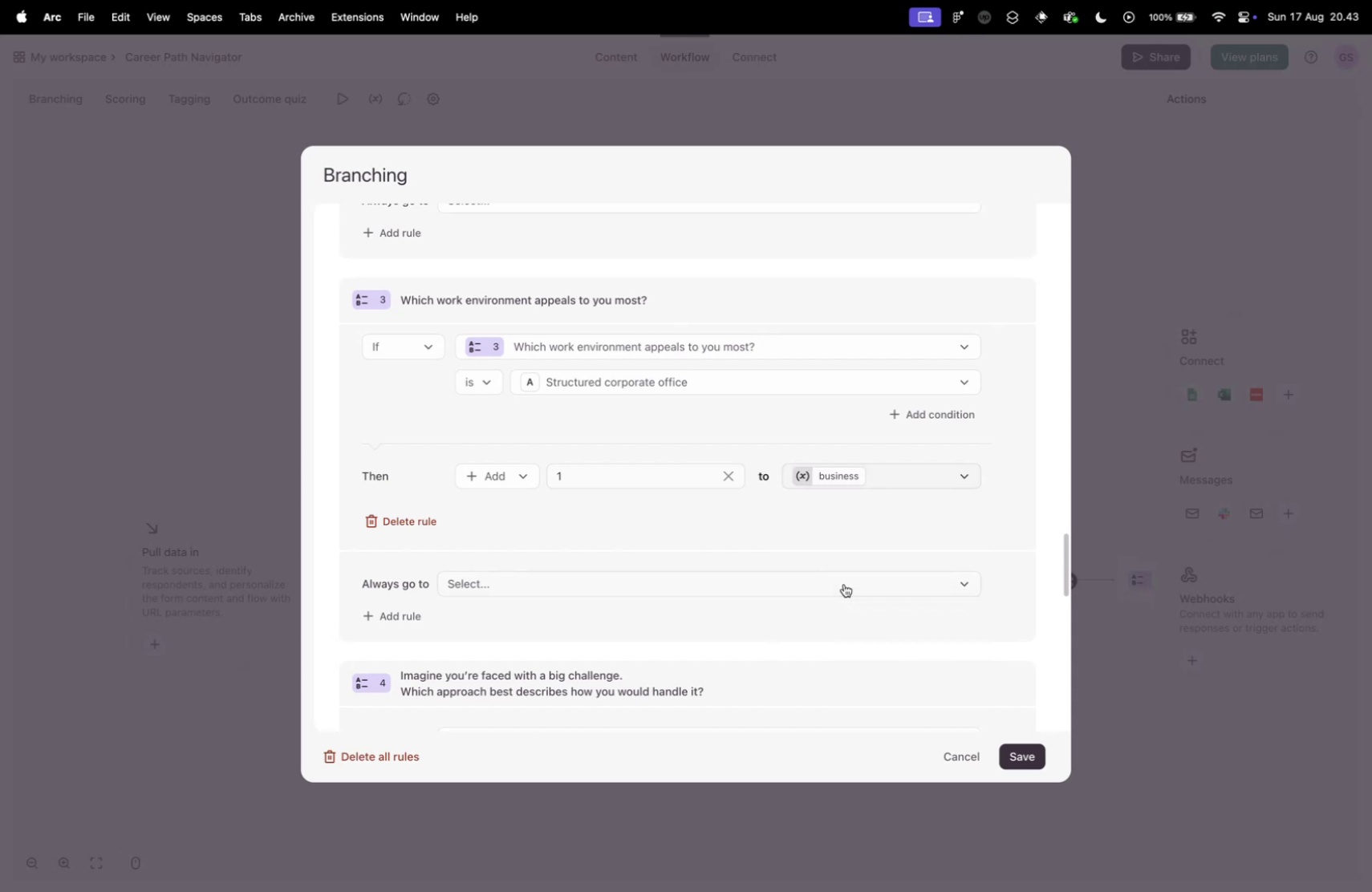 
key(Control+Tab)
 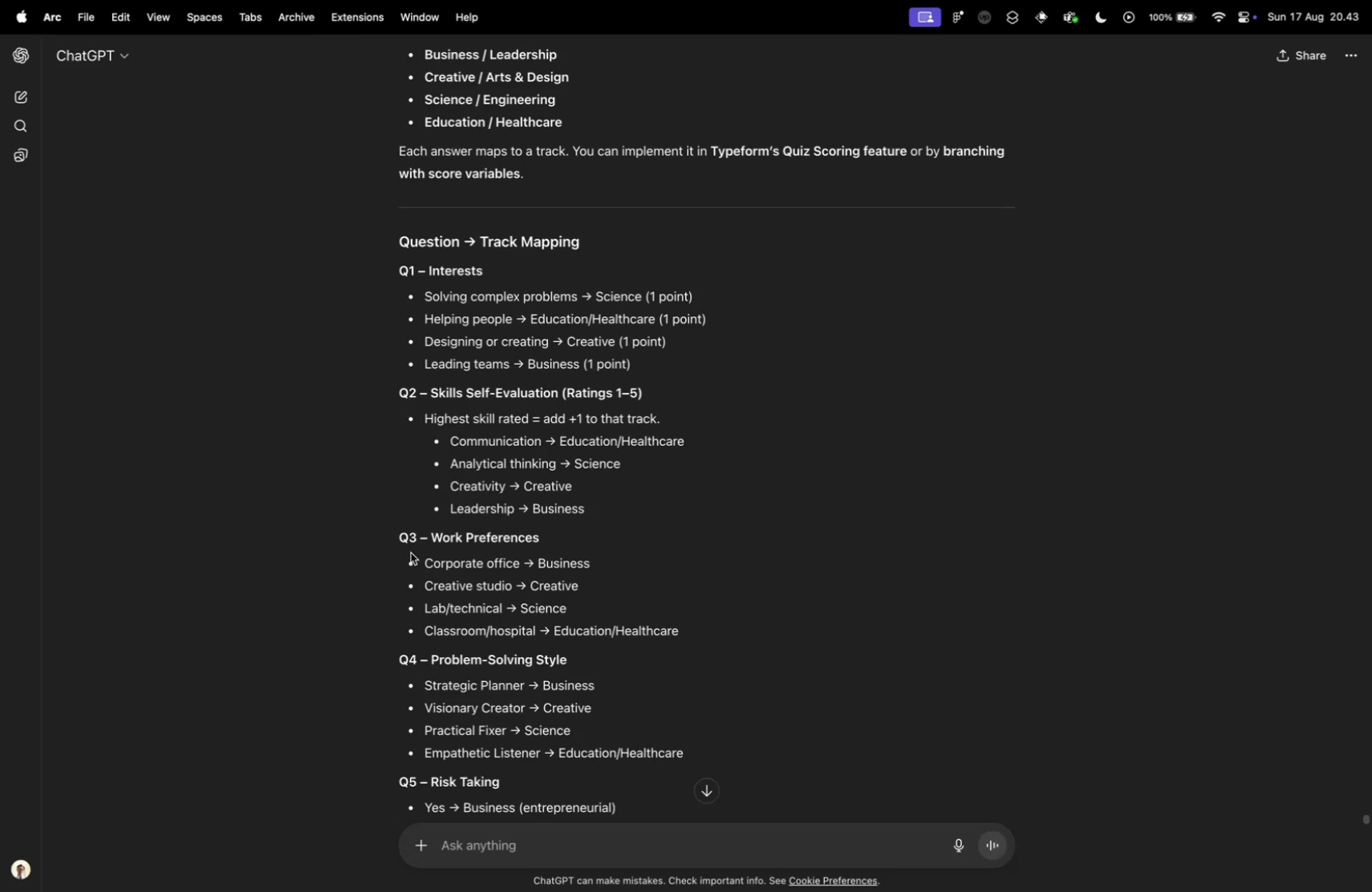 
key(Control+ControlLeft)
 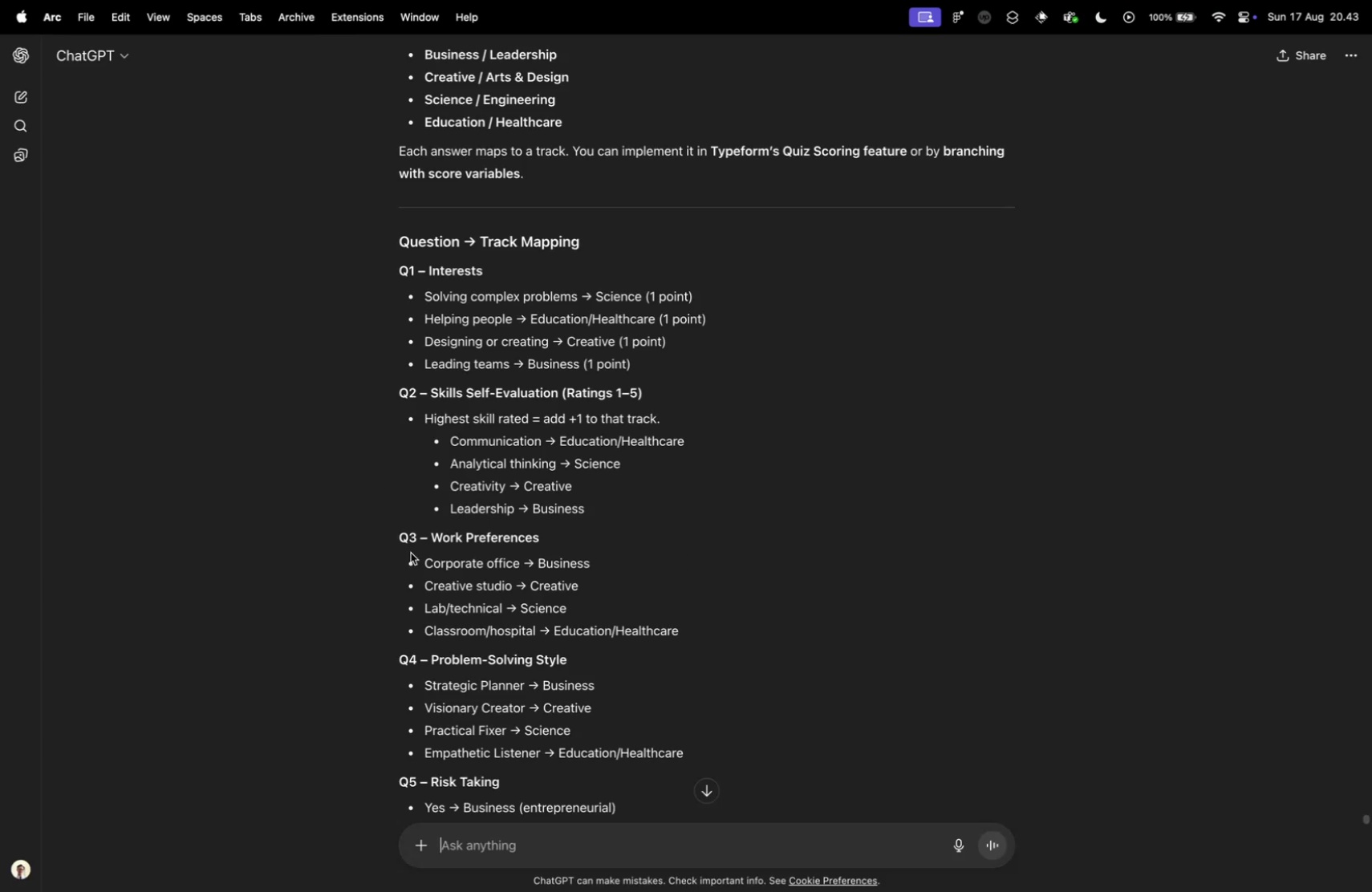 
key(Control+Tab)
 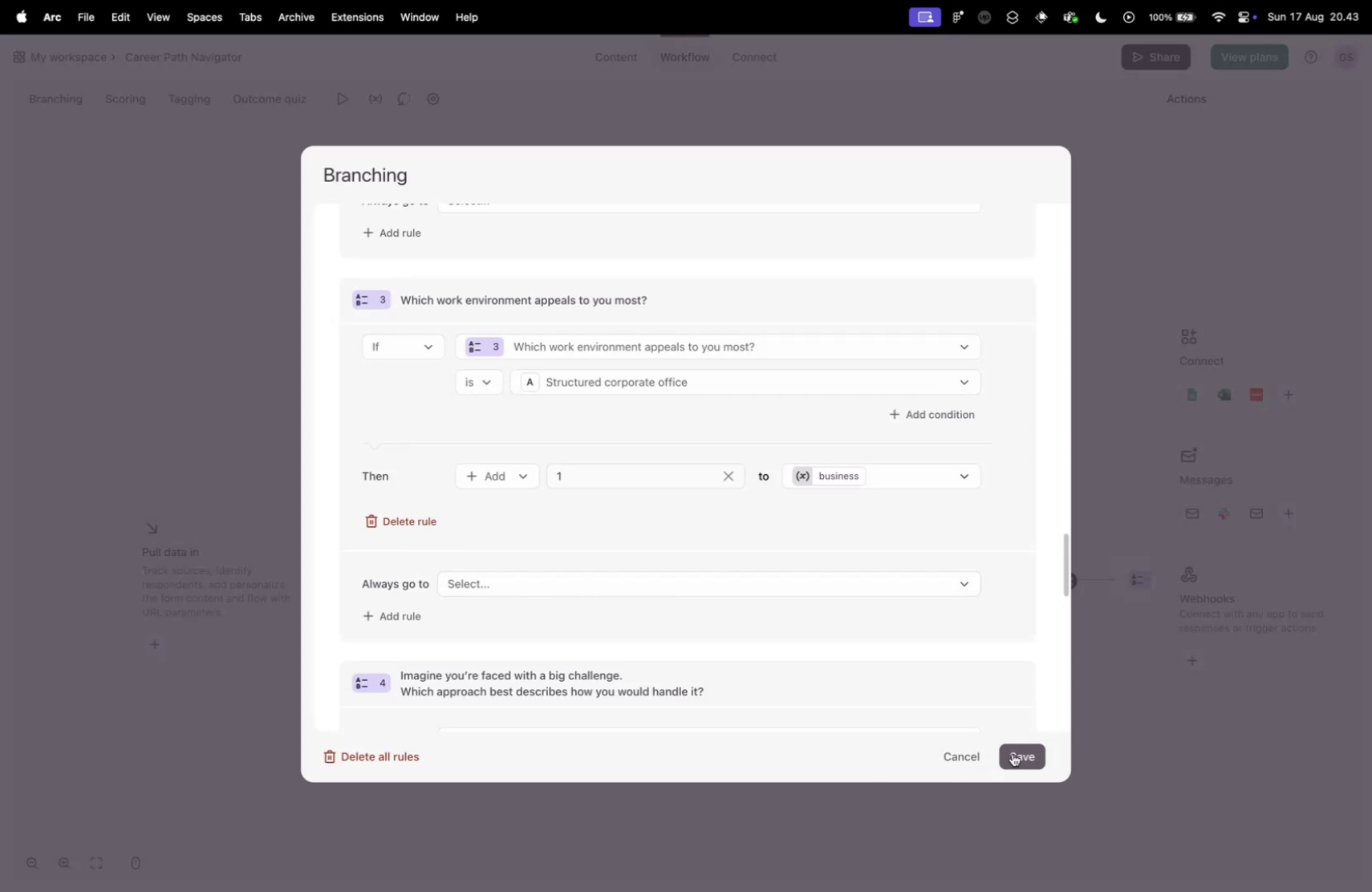 
left_click([1013, 752])
 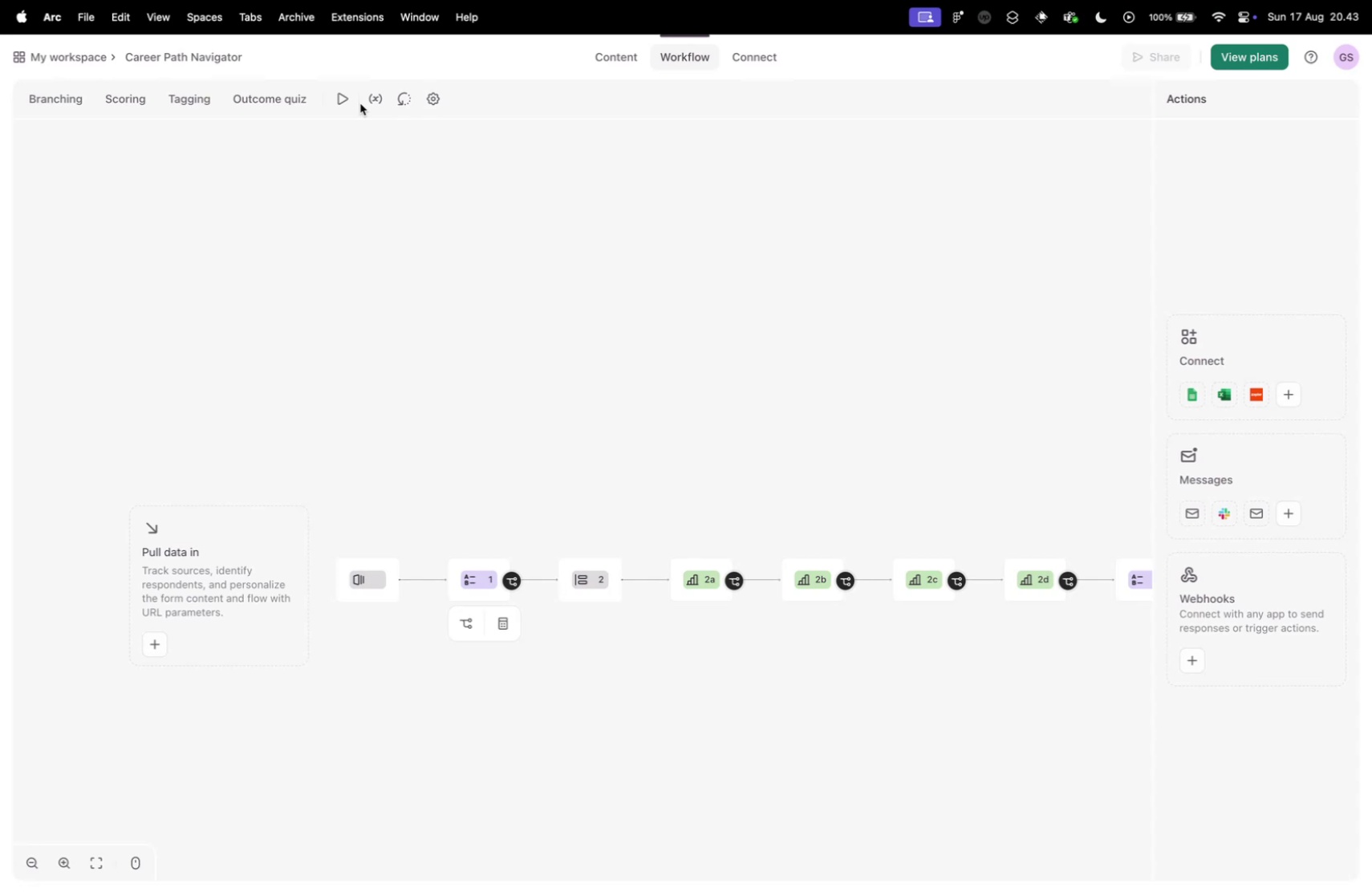 
left_click([379, 96])
 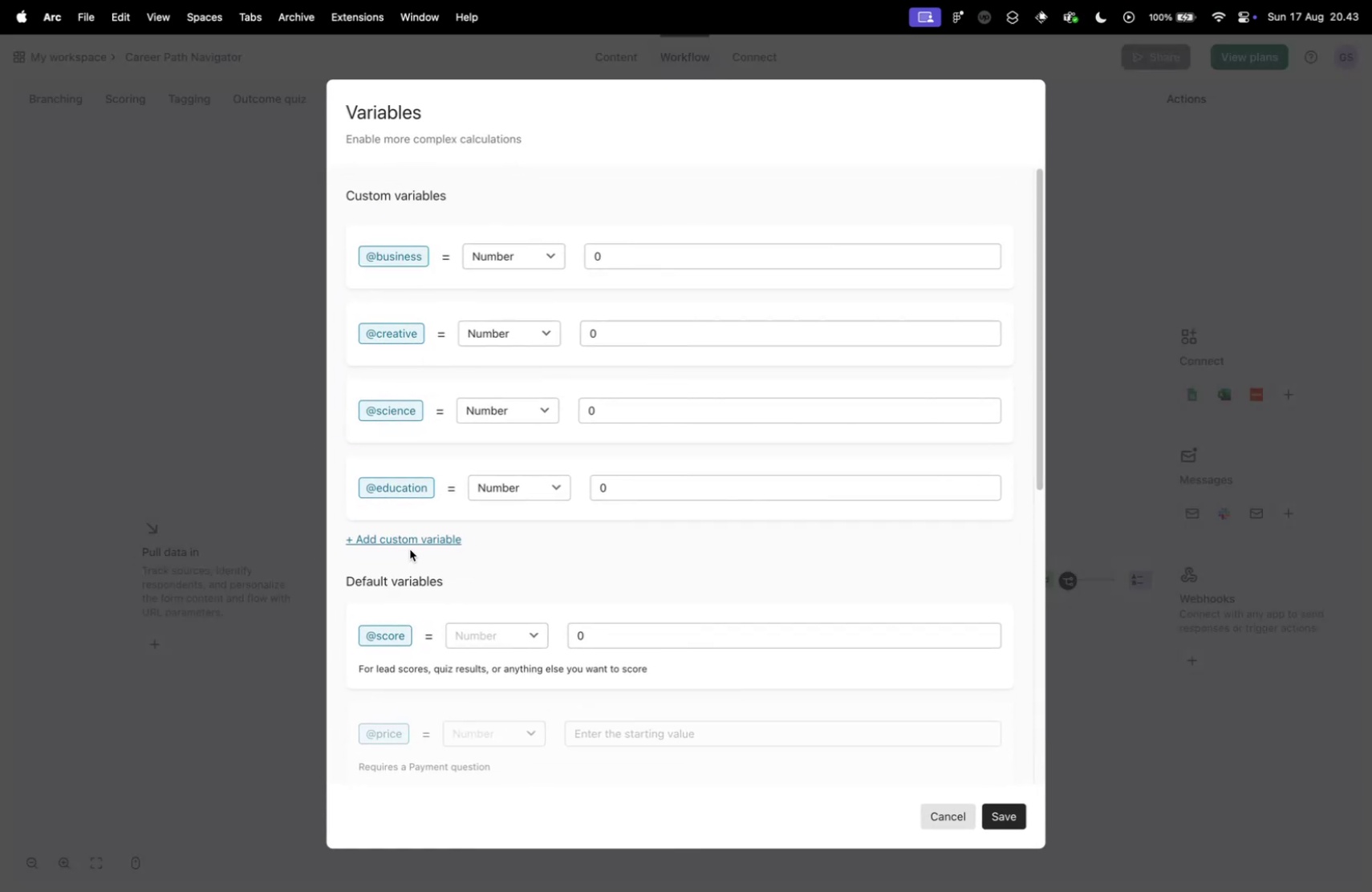 
left_click([406, 539])
 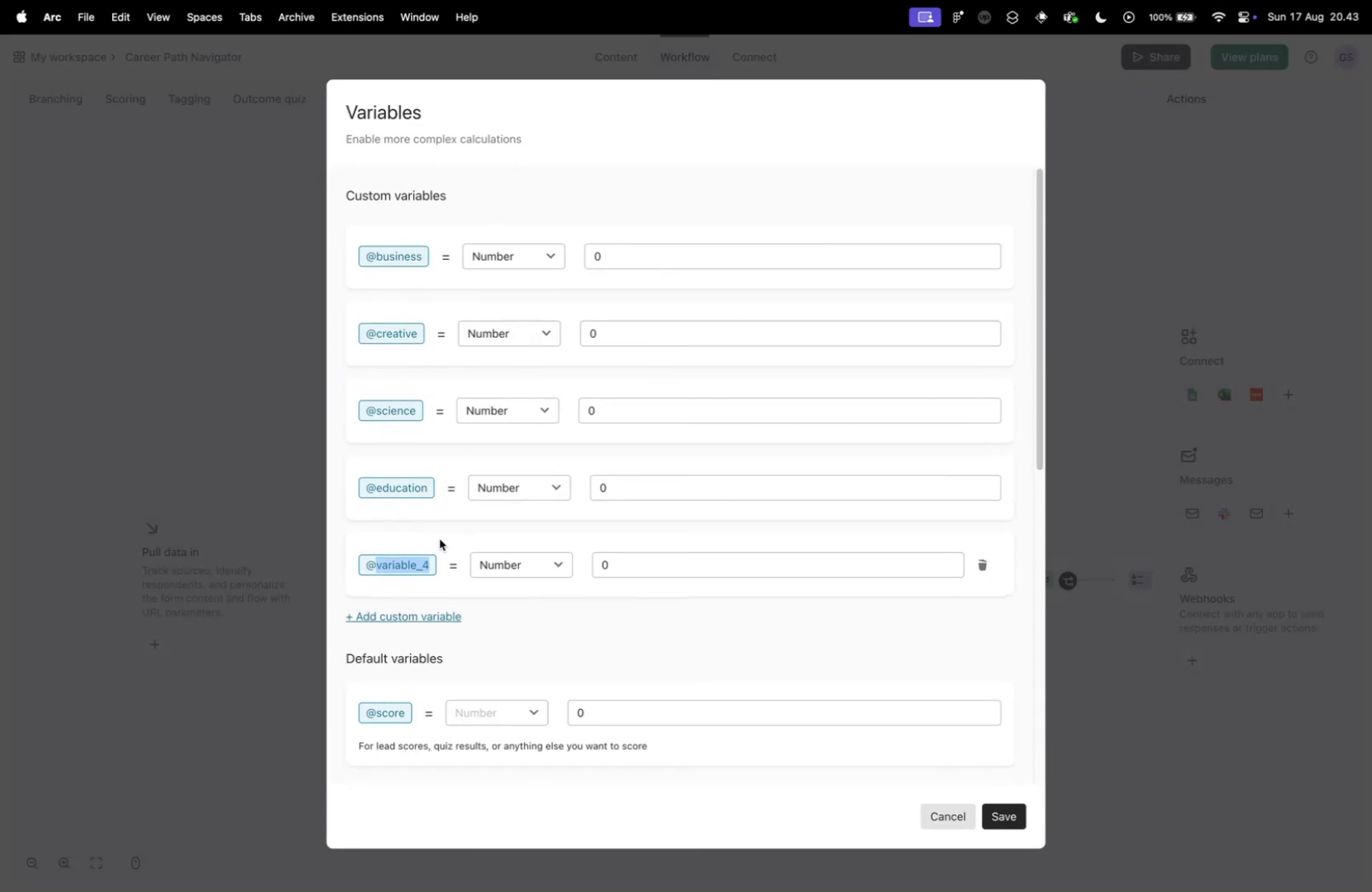 
type(1)
key(Backspace)
type(o)
key(Backspace)
type(a)
key(Backspace)
type(po)
key(Backspace)
key(Backspace)
type(onb)
key(Backspace)
type(e)
 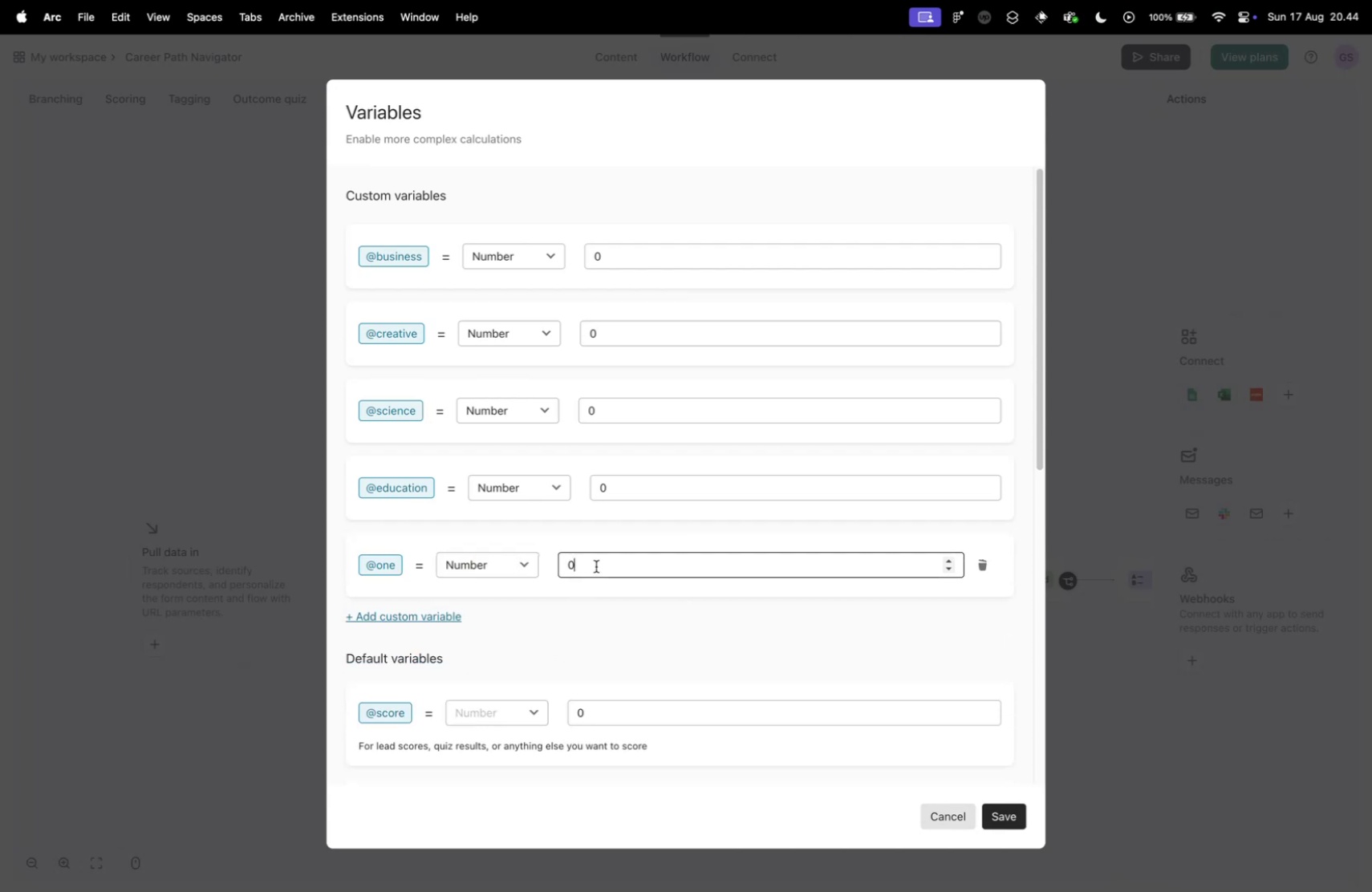 
double_click([596, 566])
 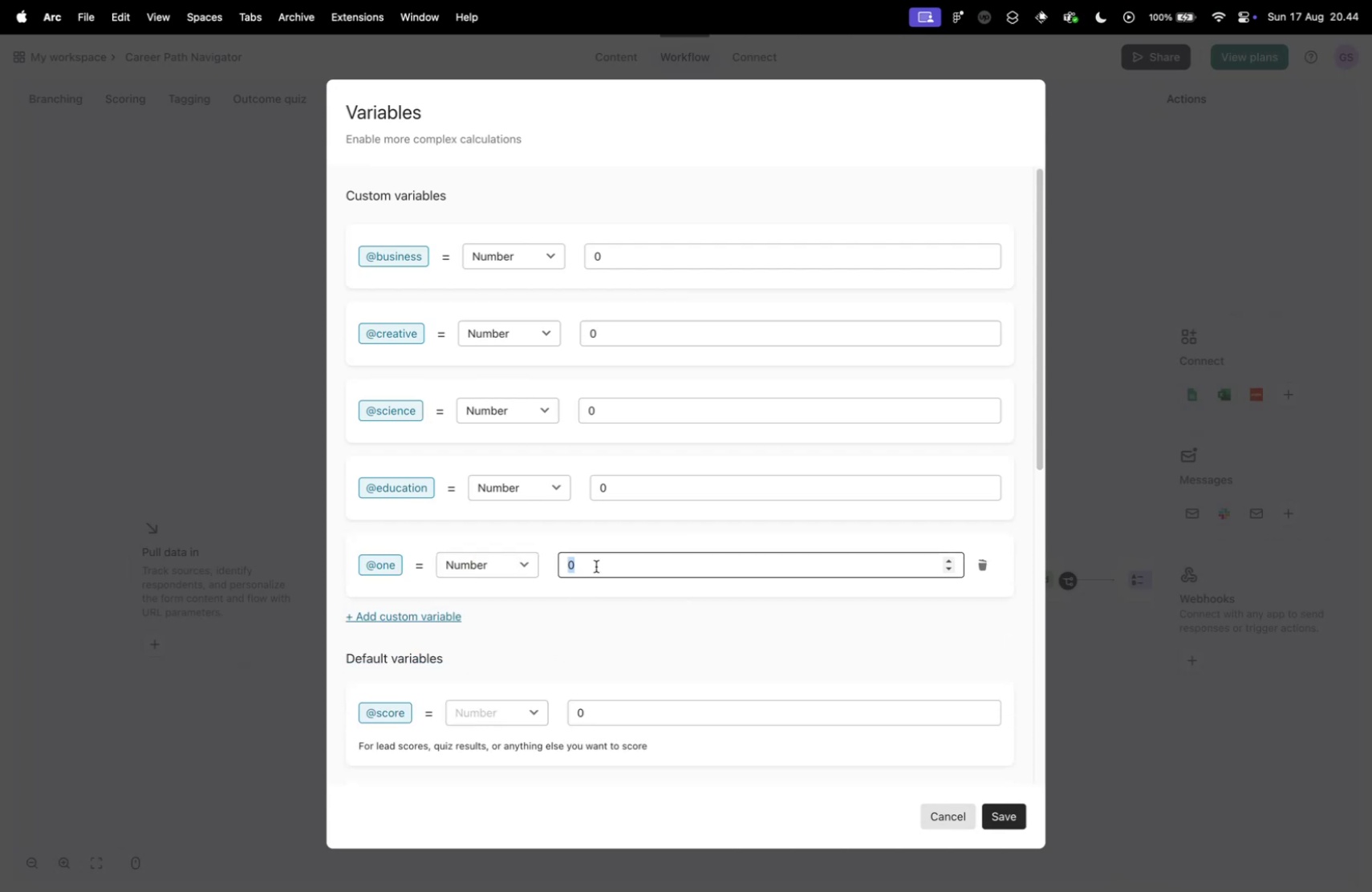 
triple_click([596, 566])
 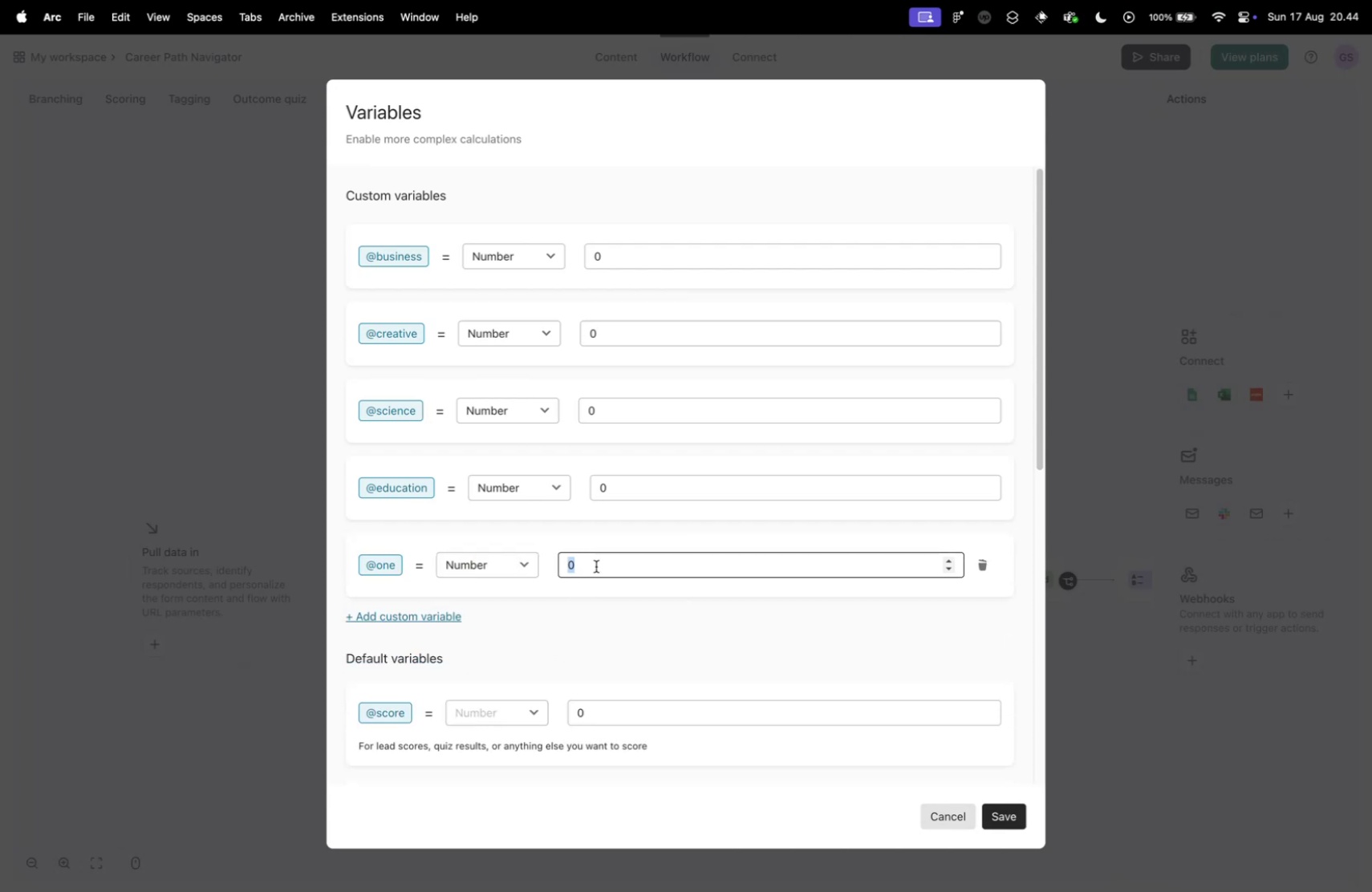 
key(1)
 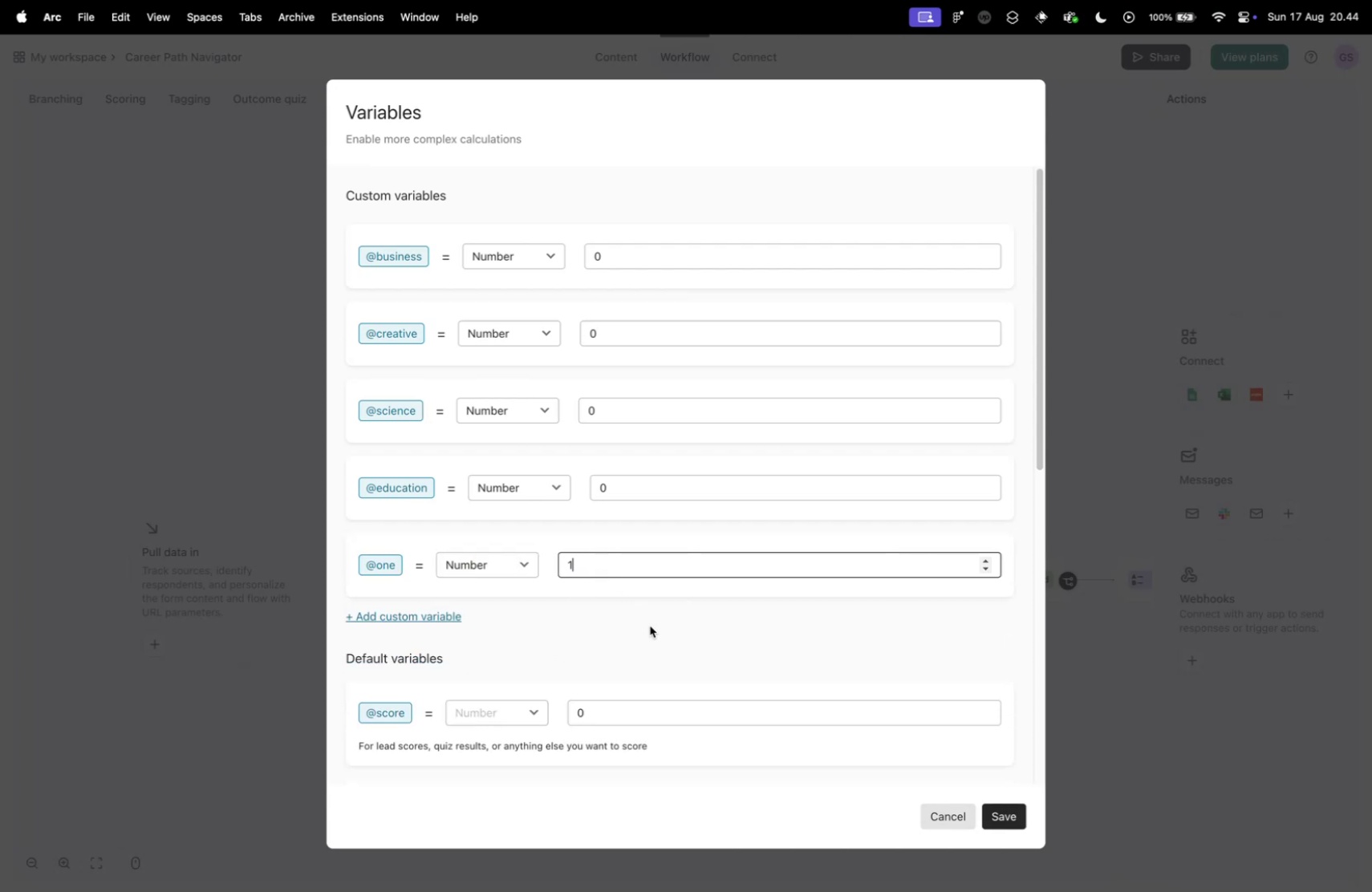 
left_click([648, 625])
 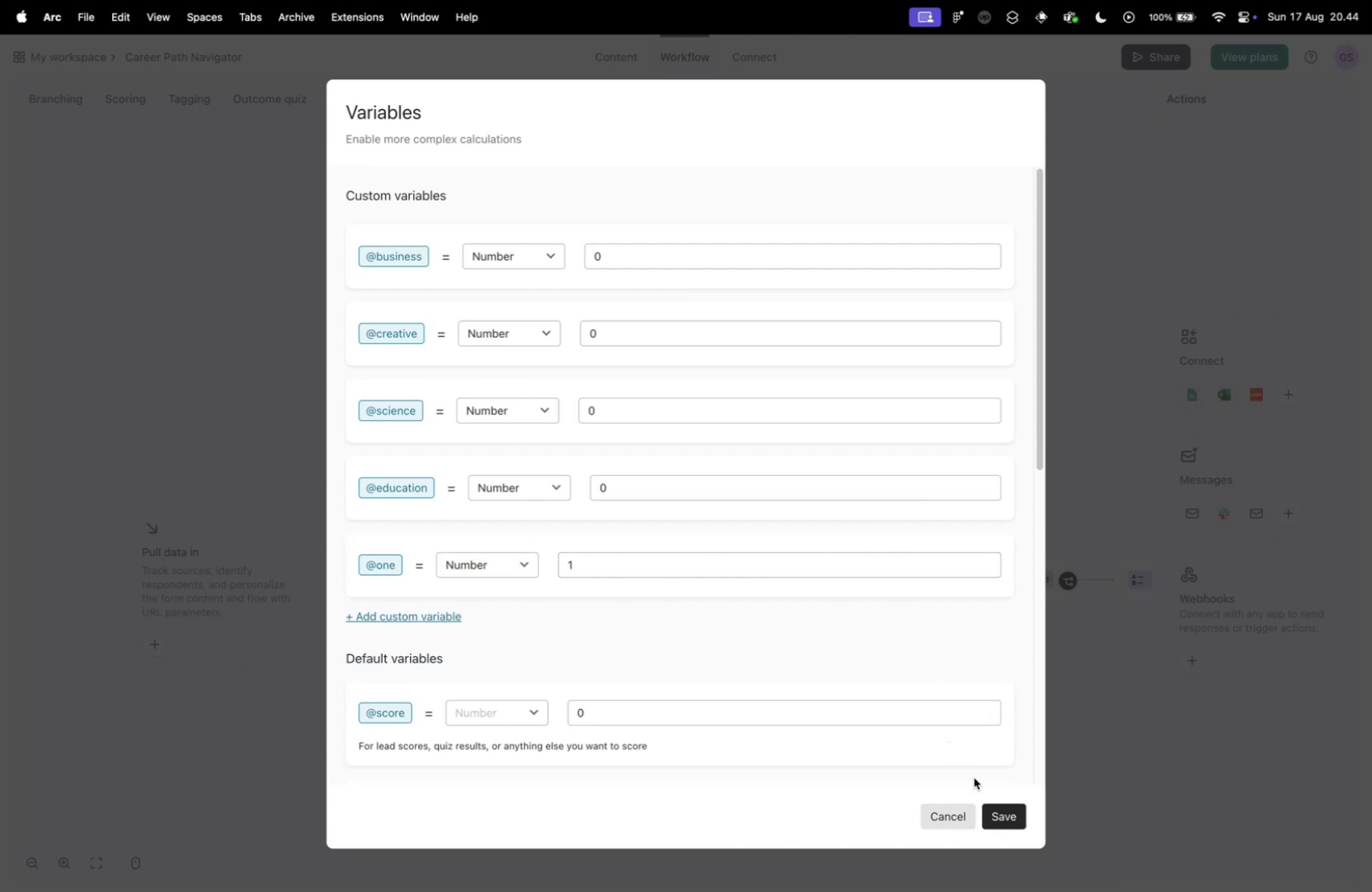 
left_click([1013, 814])
 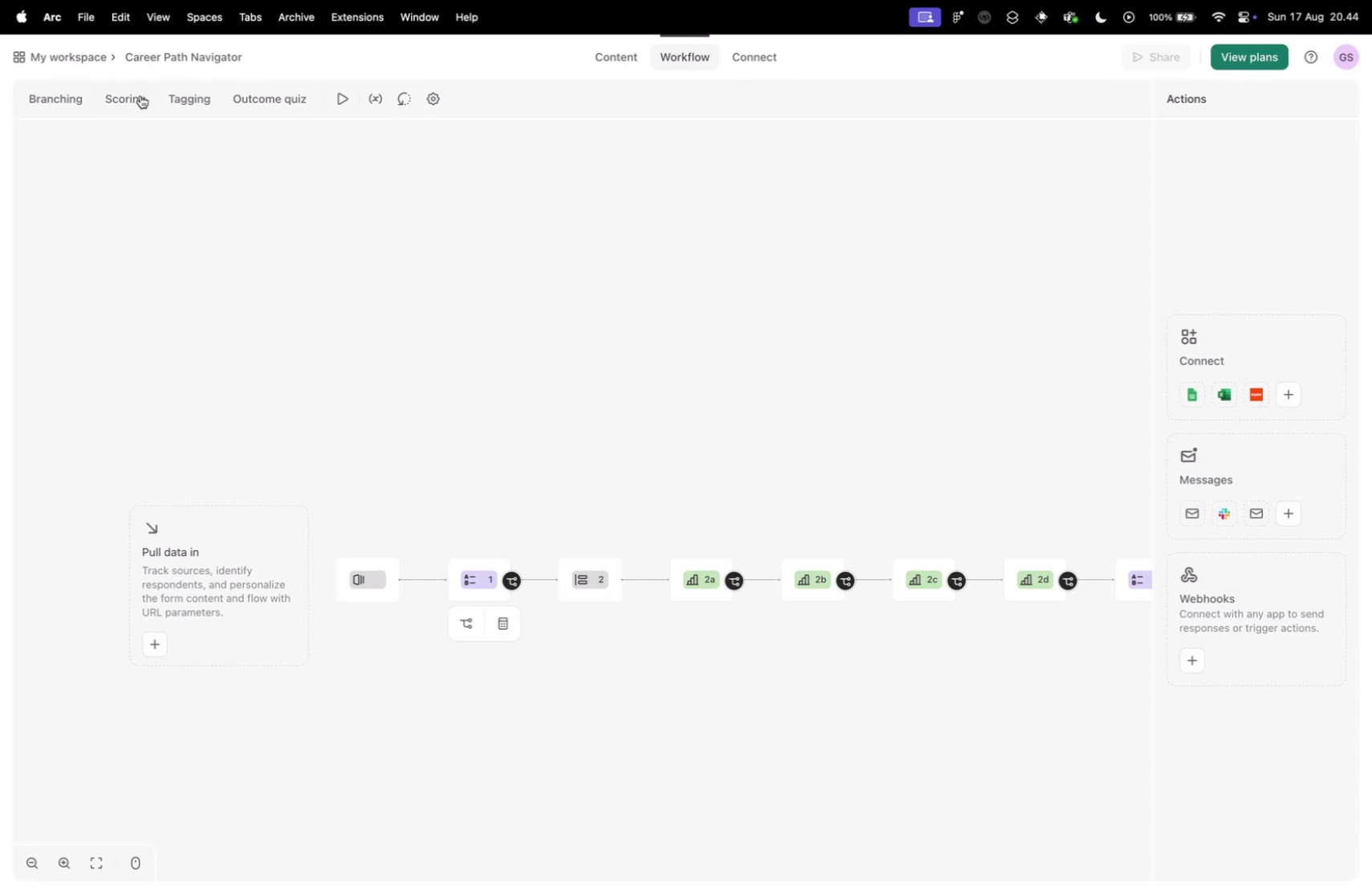 
left_click([73, 101])
 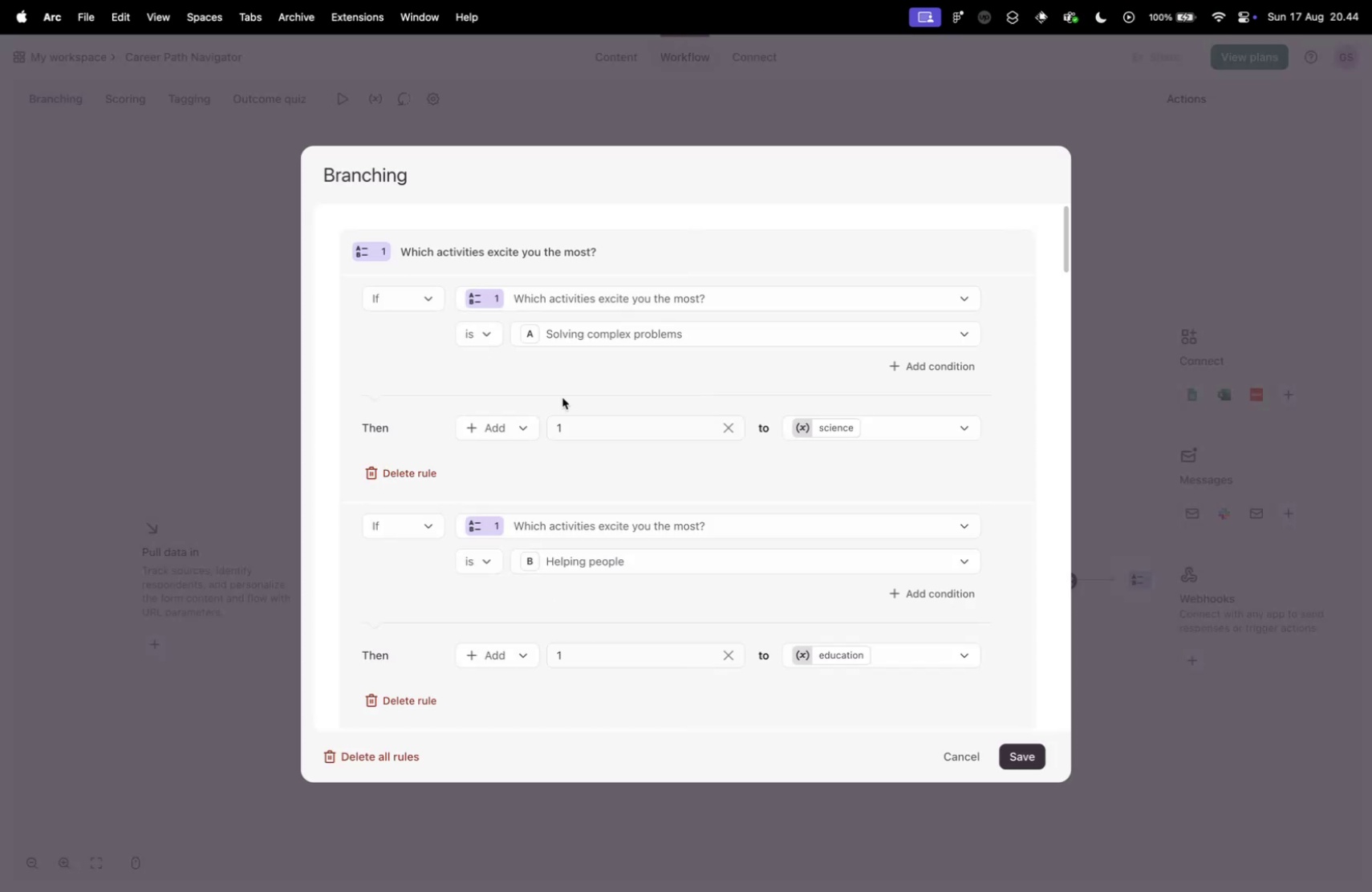 
scroll: coordinate [477, 540], scroll_direction: down, amount: 77.0
 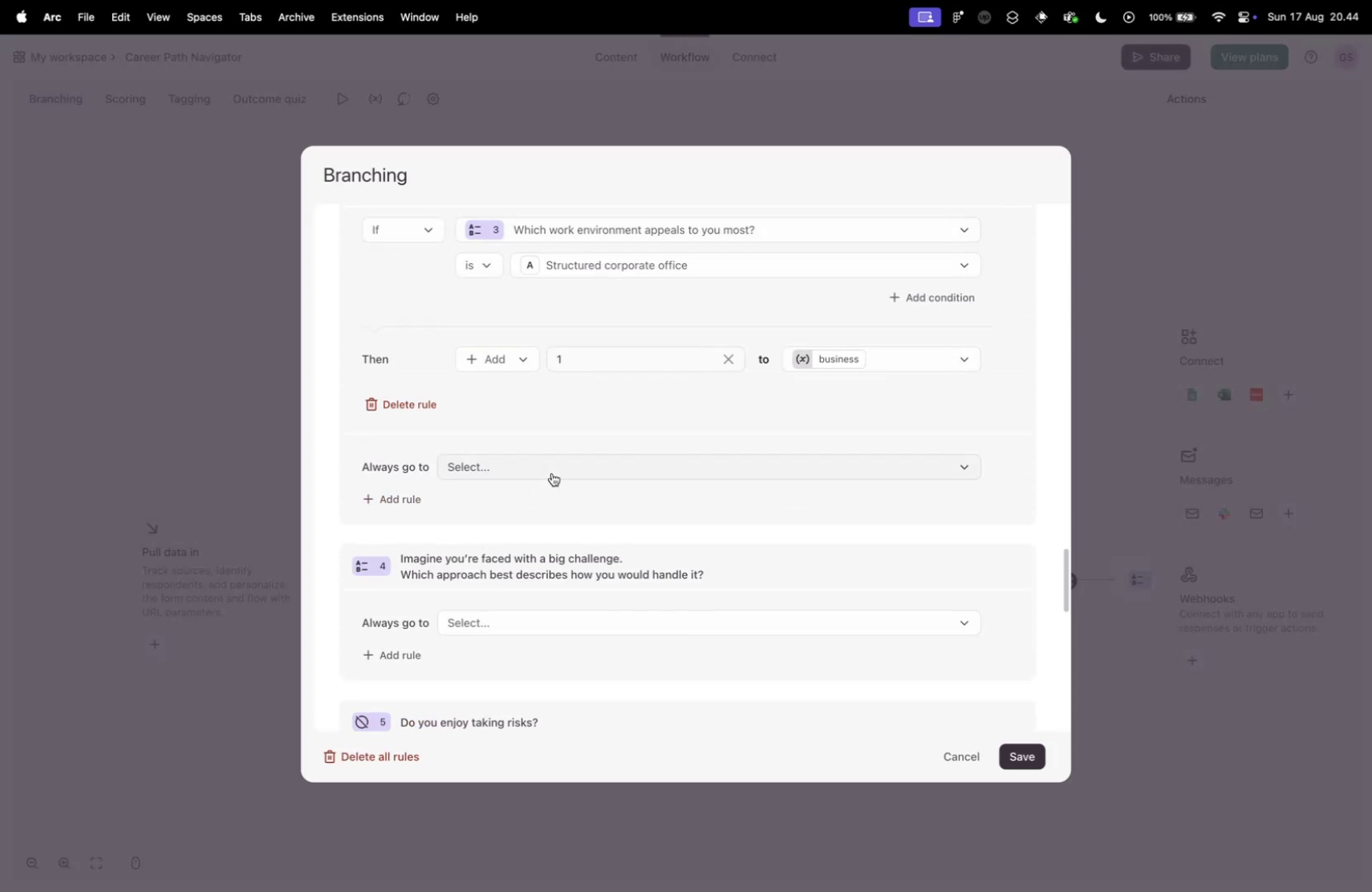 
scroll: coordinate [566, 537], scroll_direction: up, amount: 5.0
 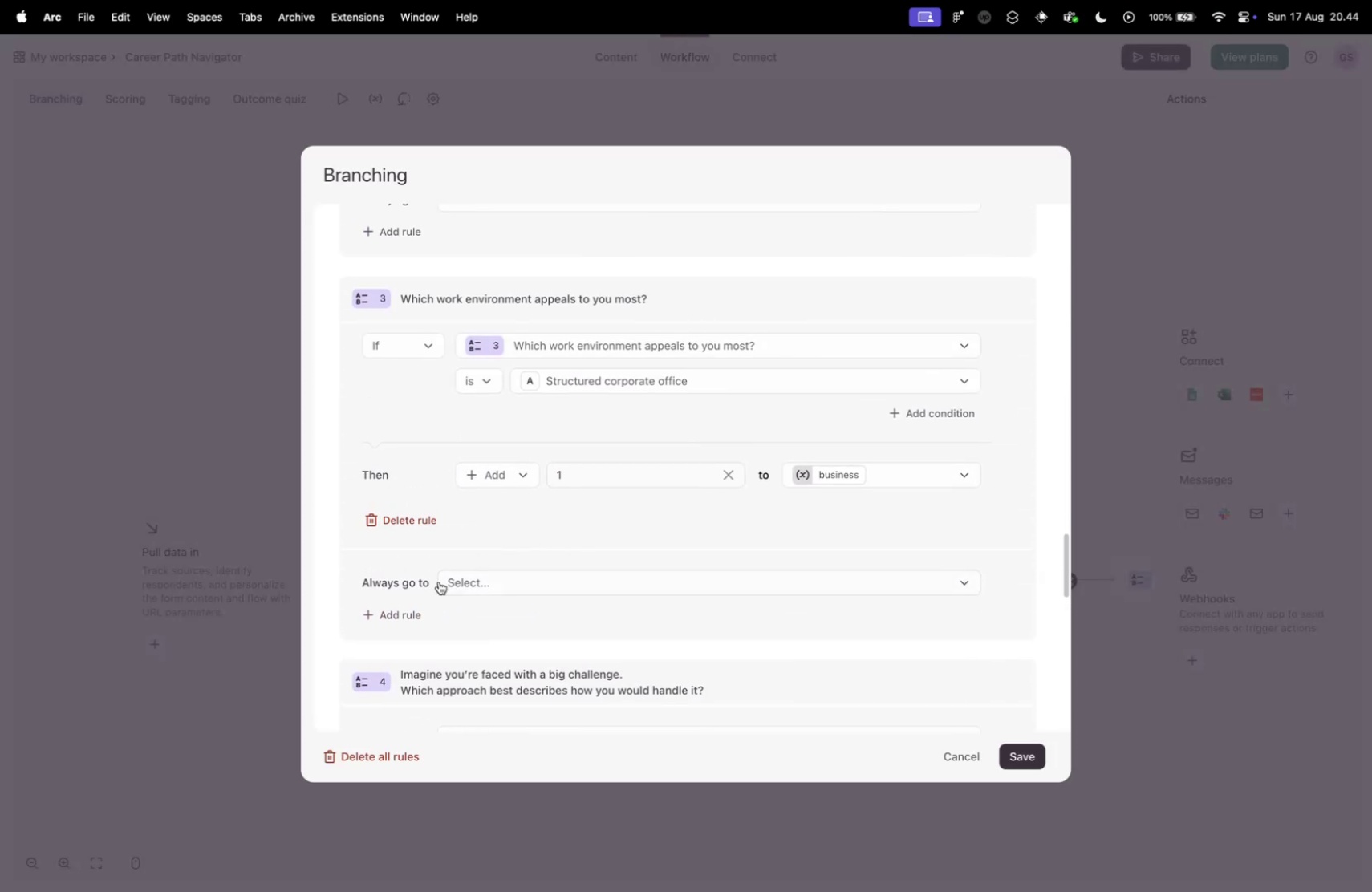 
left_click([402, 606])
 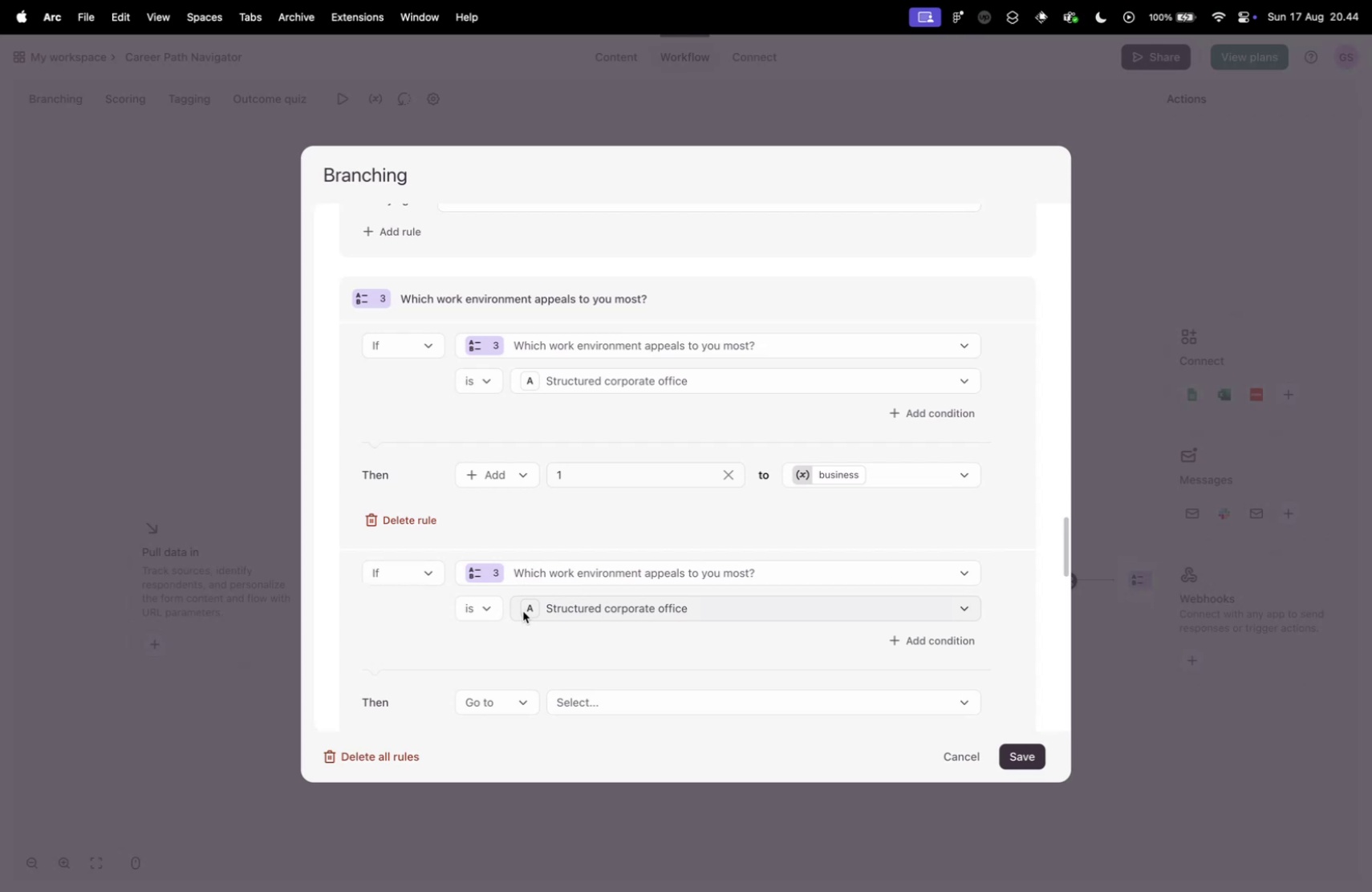 
left_click([535, 606])
 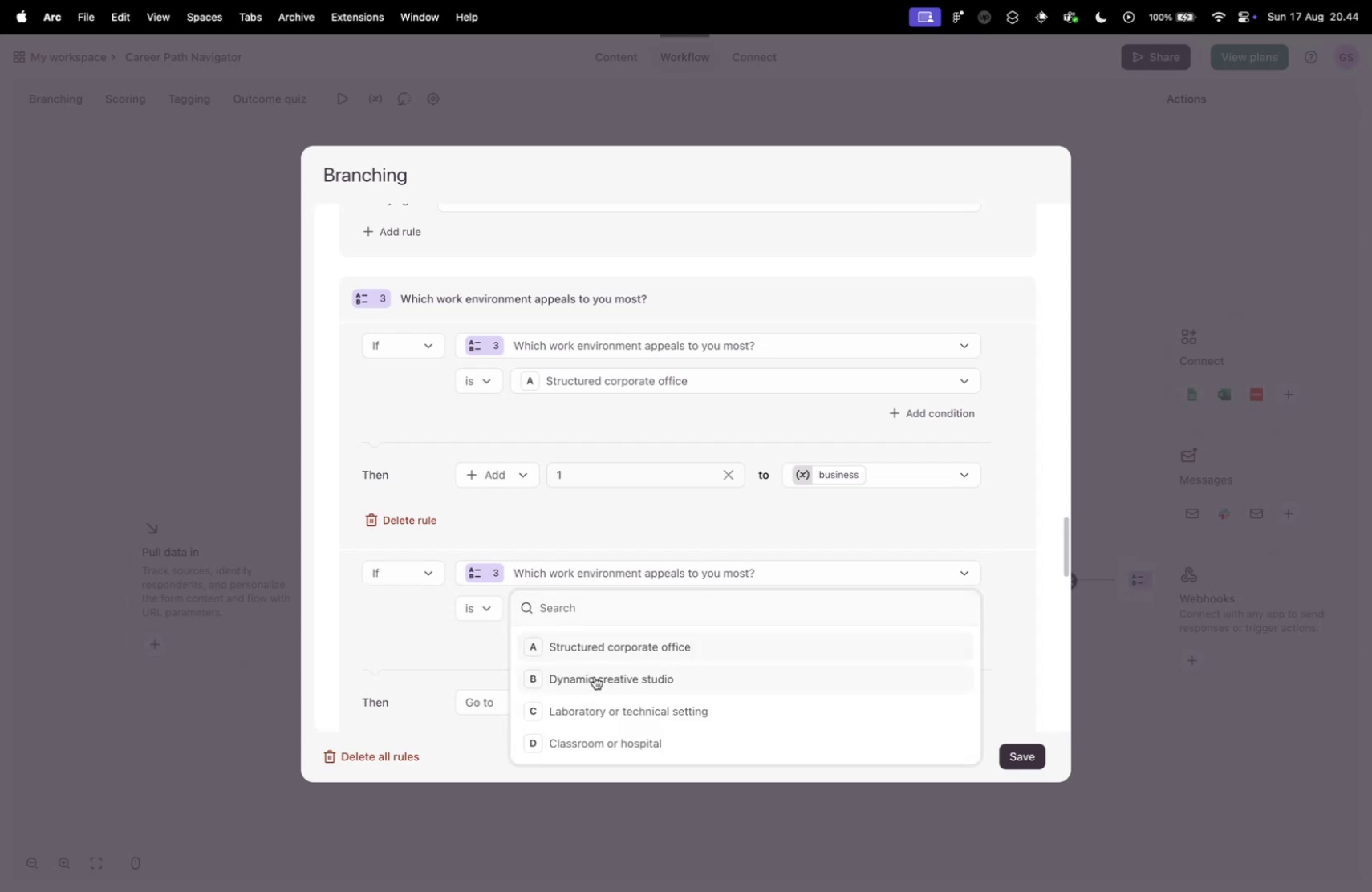 
left_click([599, 680])
 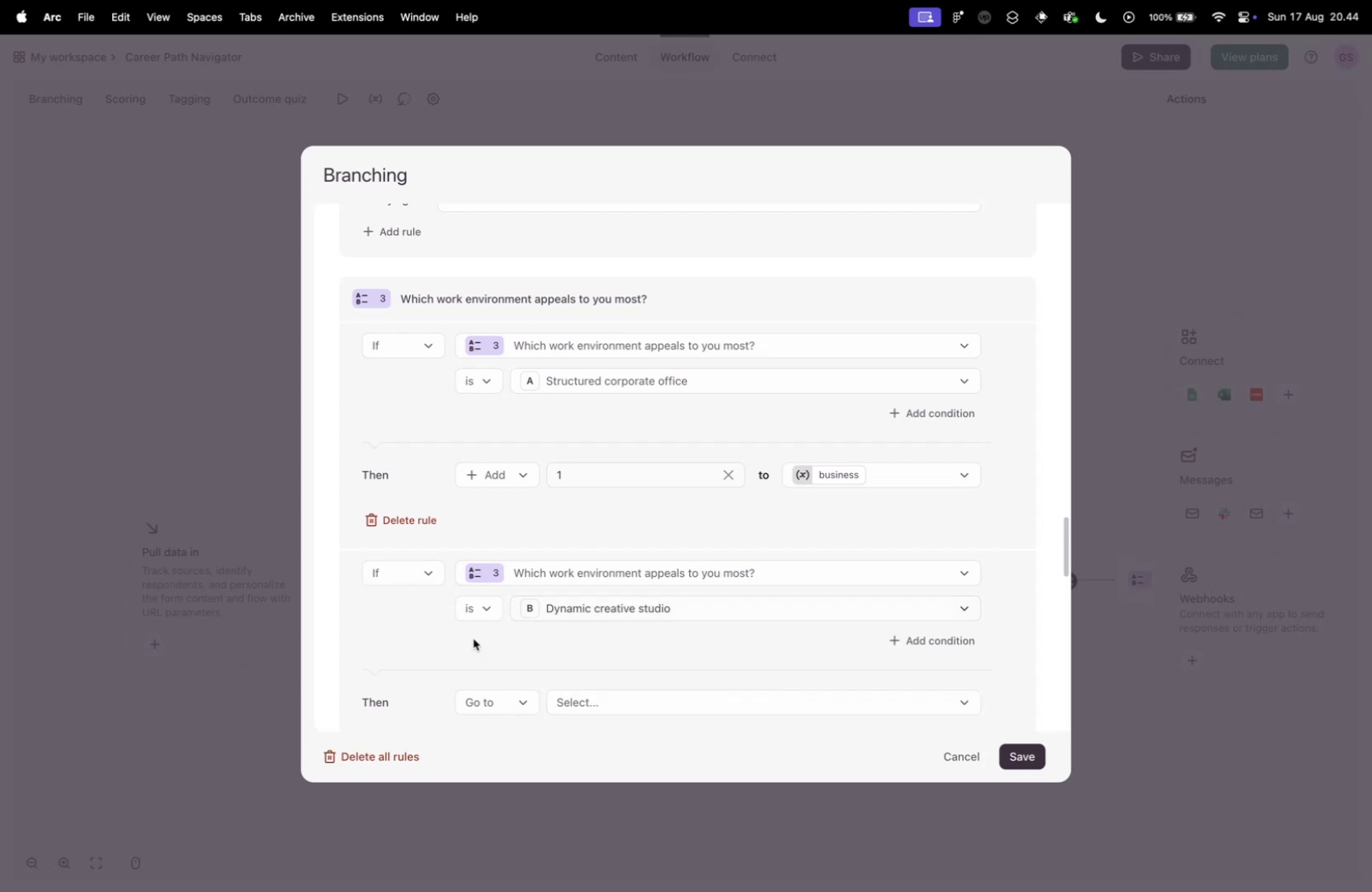 
scroll: coordinate [438, 626], scroll_direction: down, amount: 5.0
 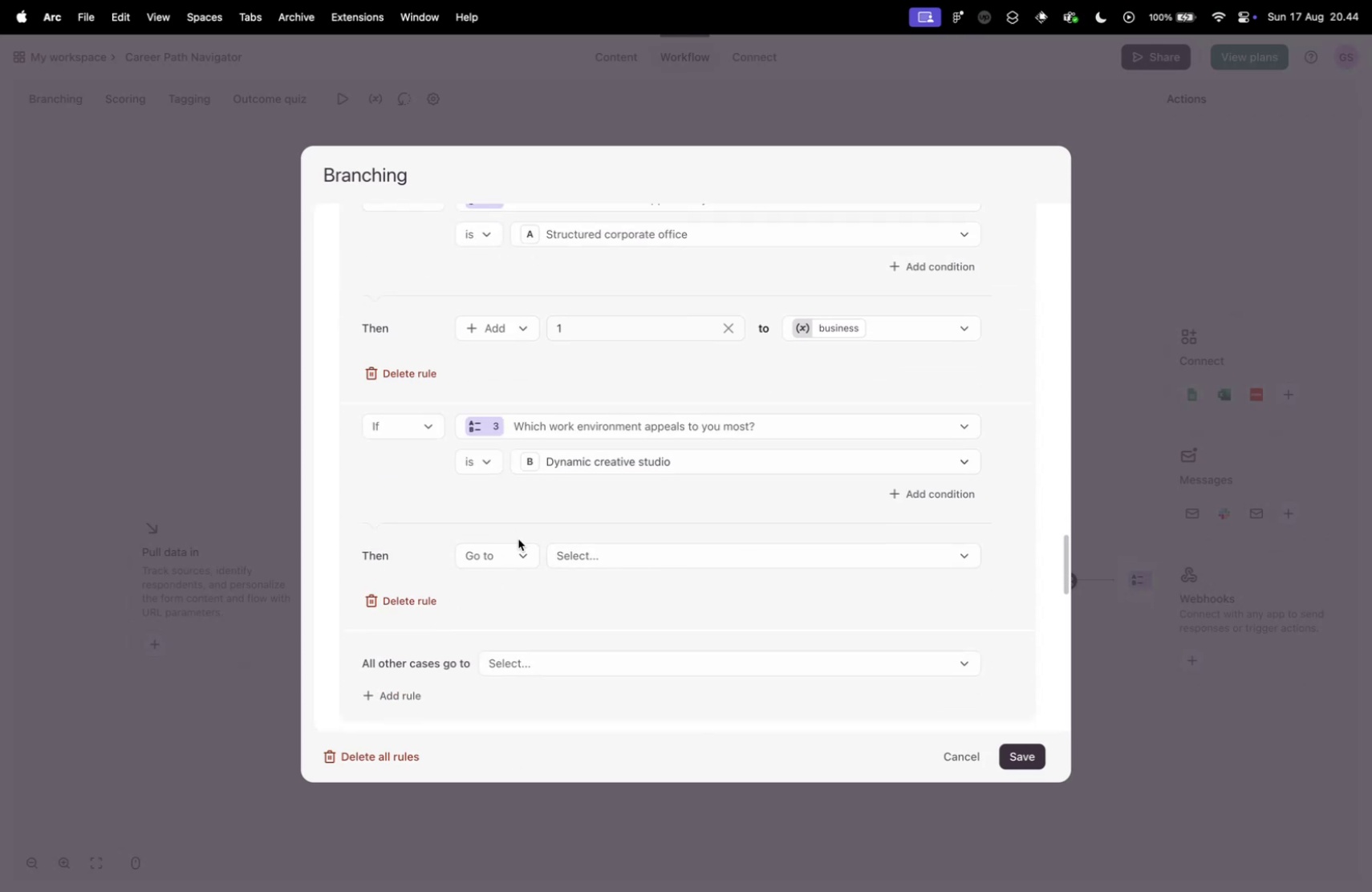 
left_click([518, 557])
 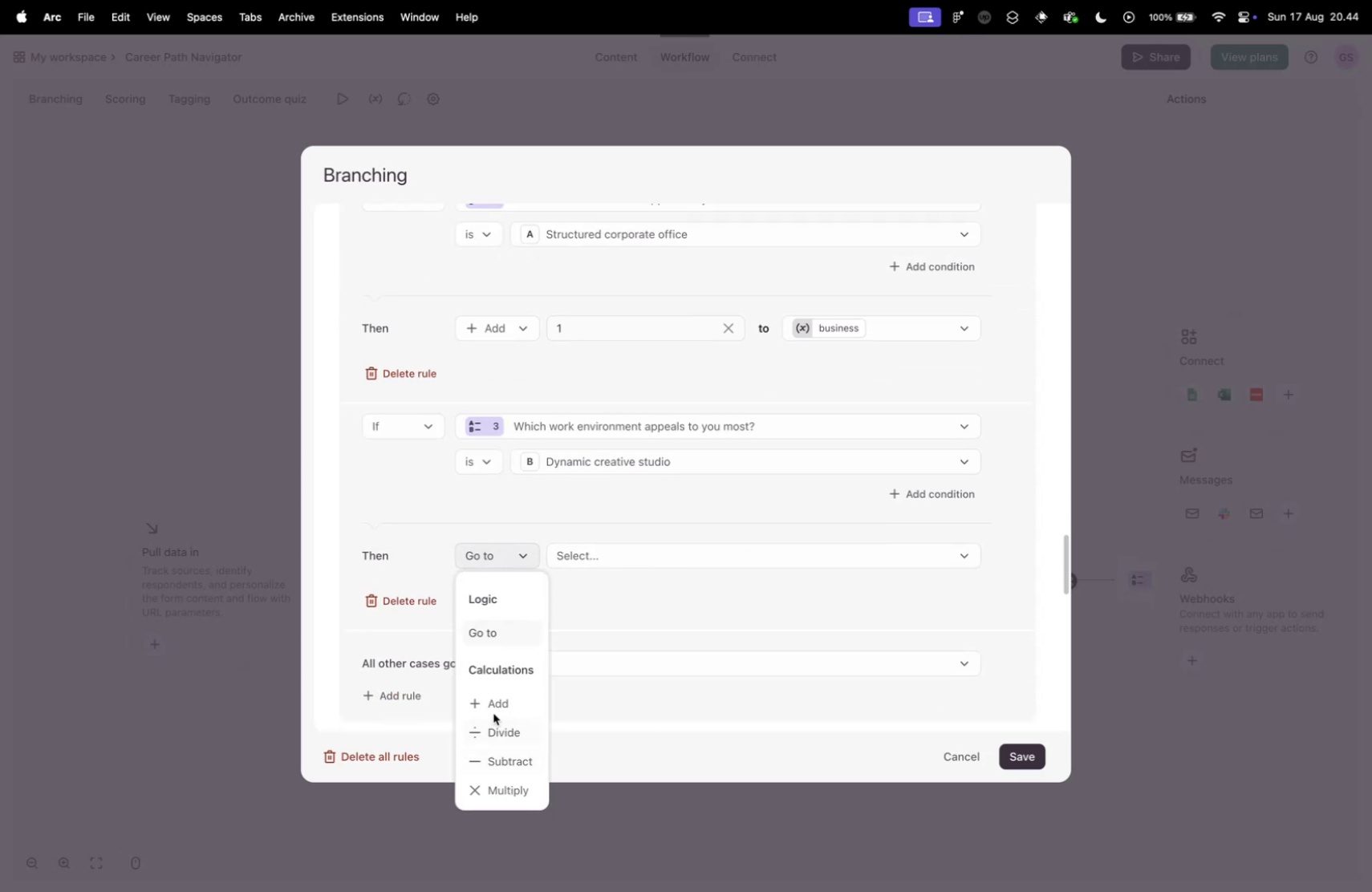 
left_click([489, 701])
 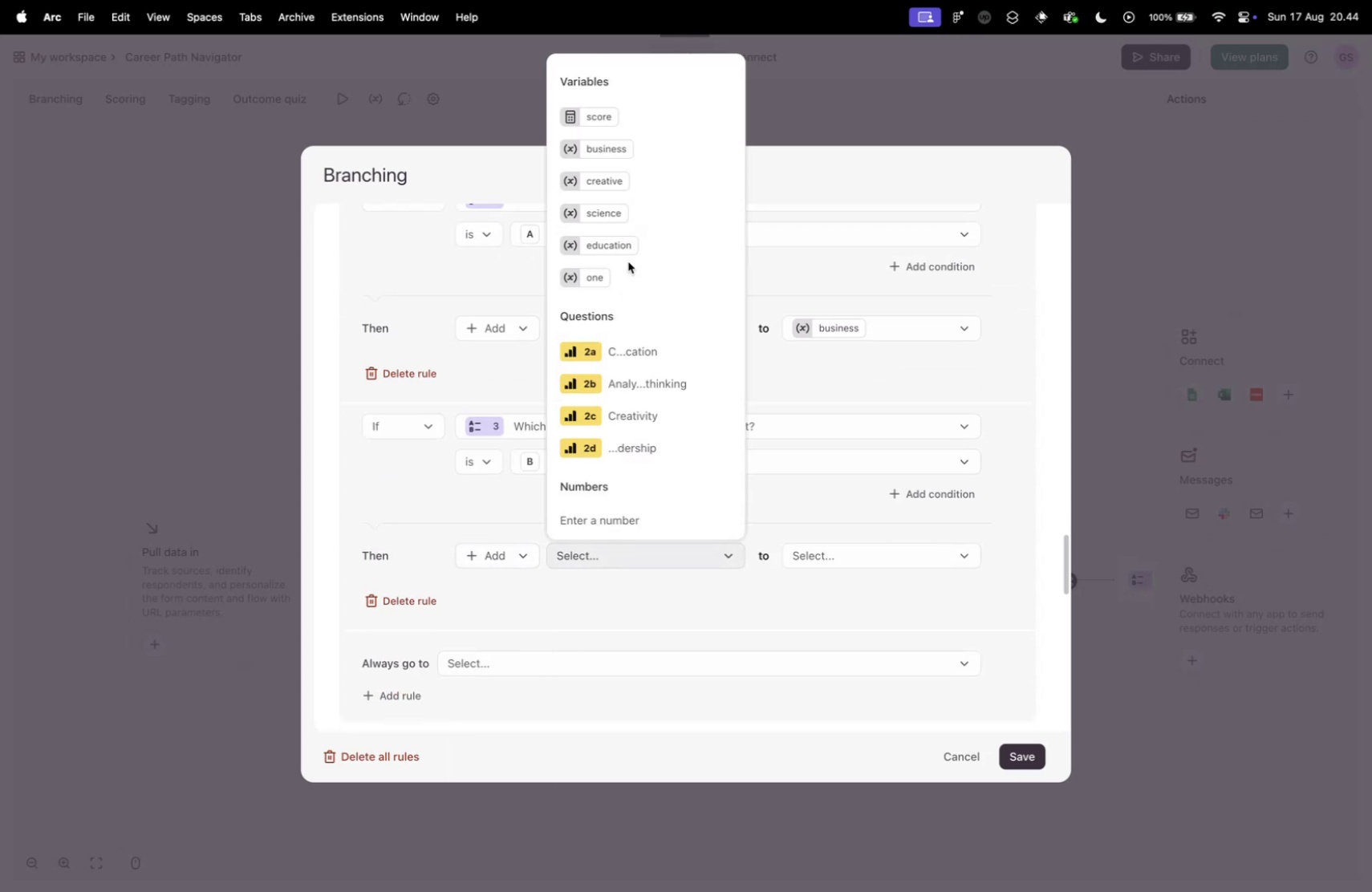 
left_click([631, 279])
 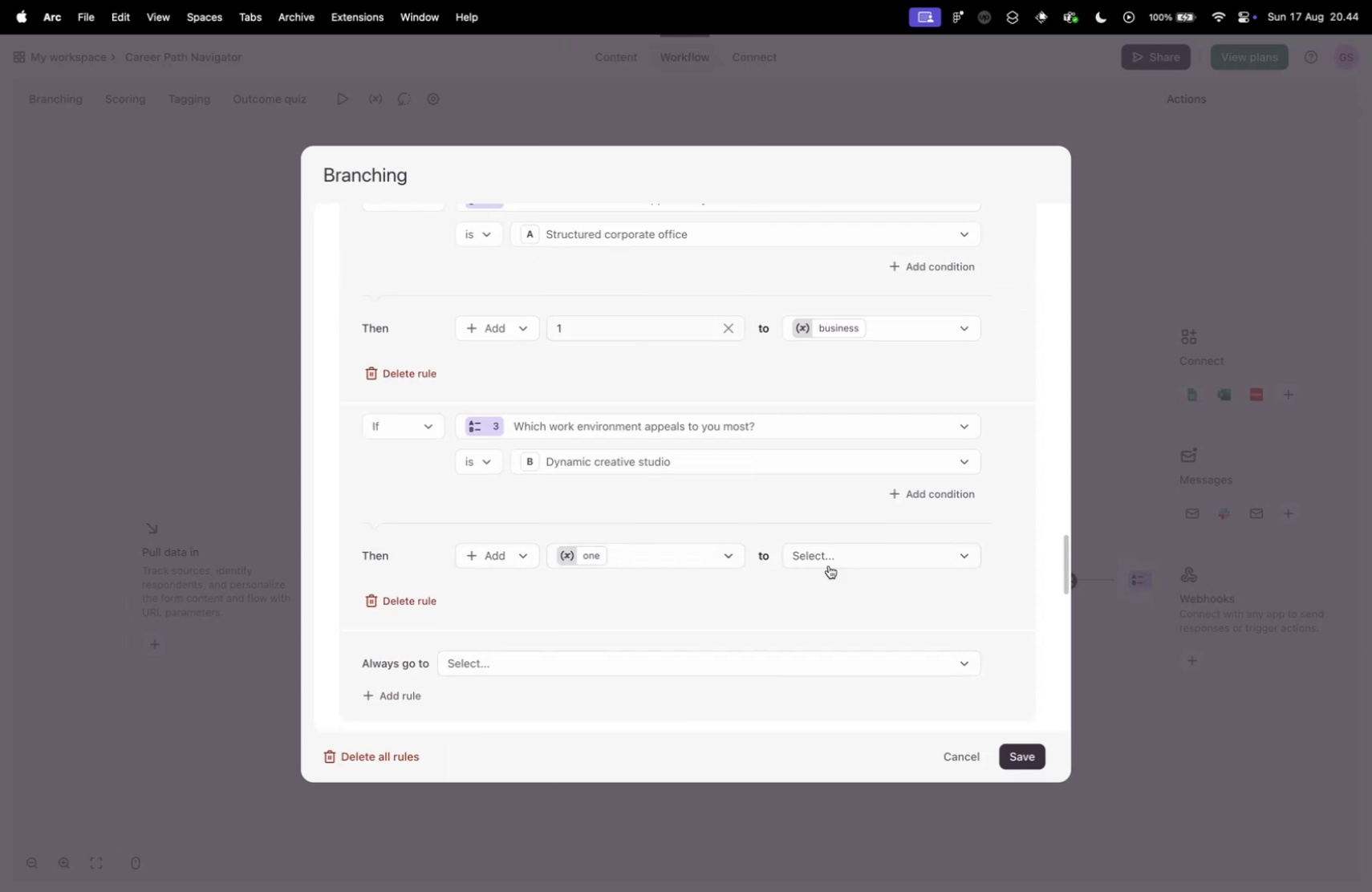 
left_click([829, 552])
 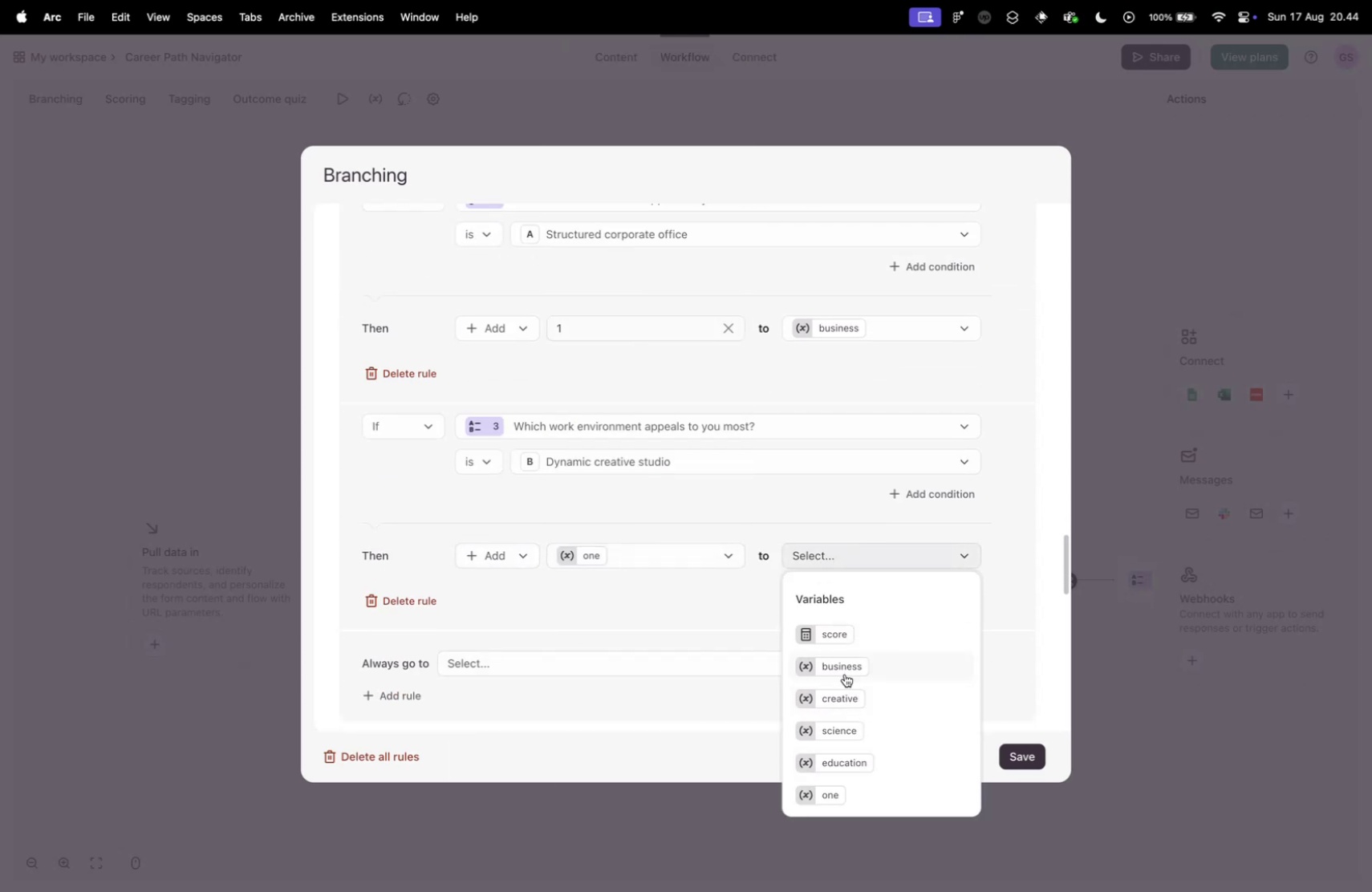 
left_click([851, 702])
 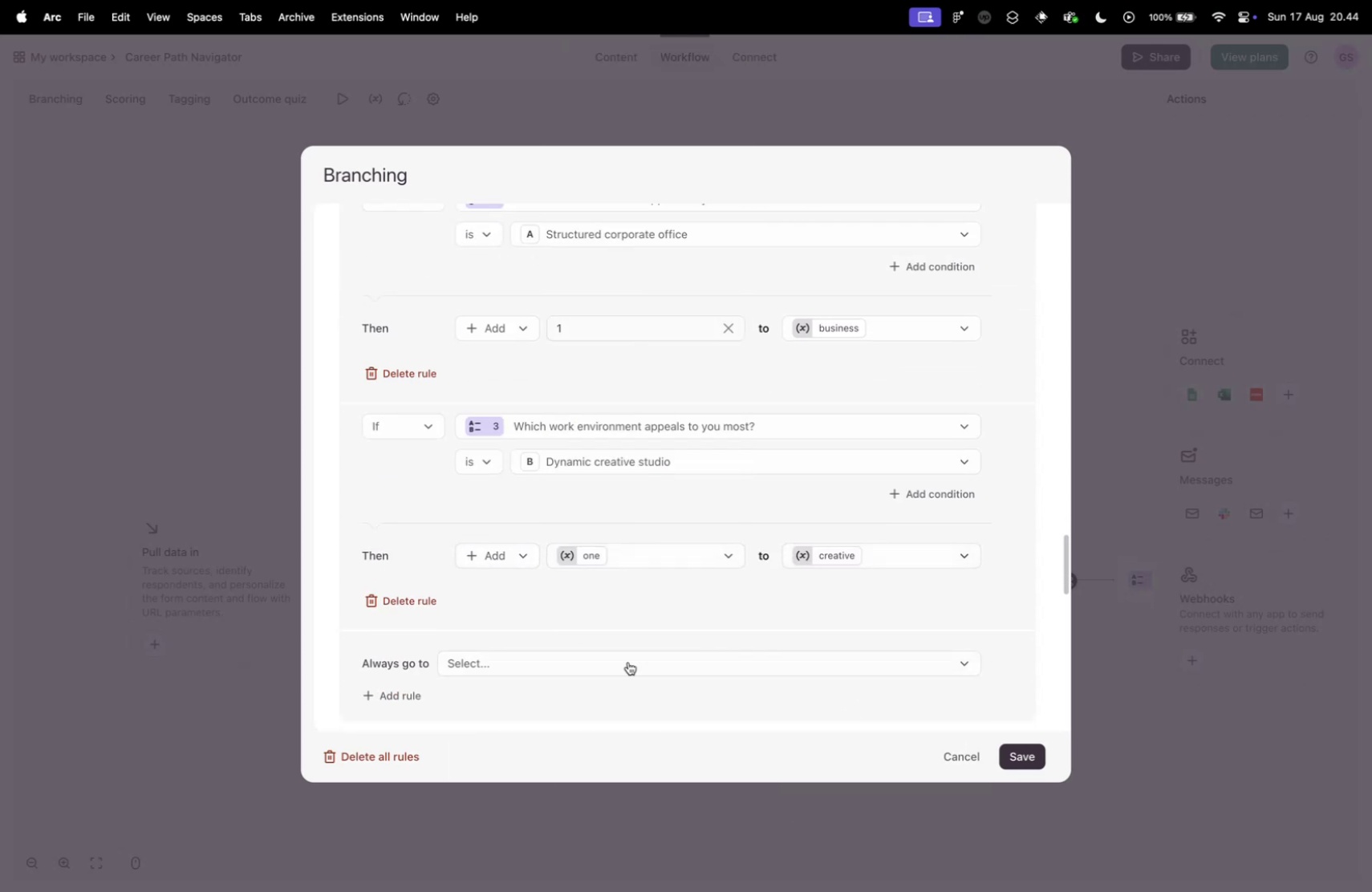 
scroll: coordinate [541, 635], scroll_direction: down, amount: 5.0
 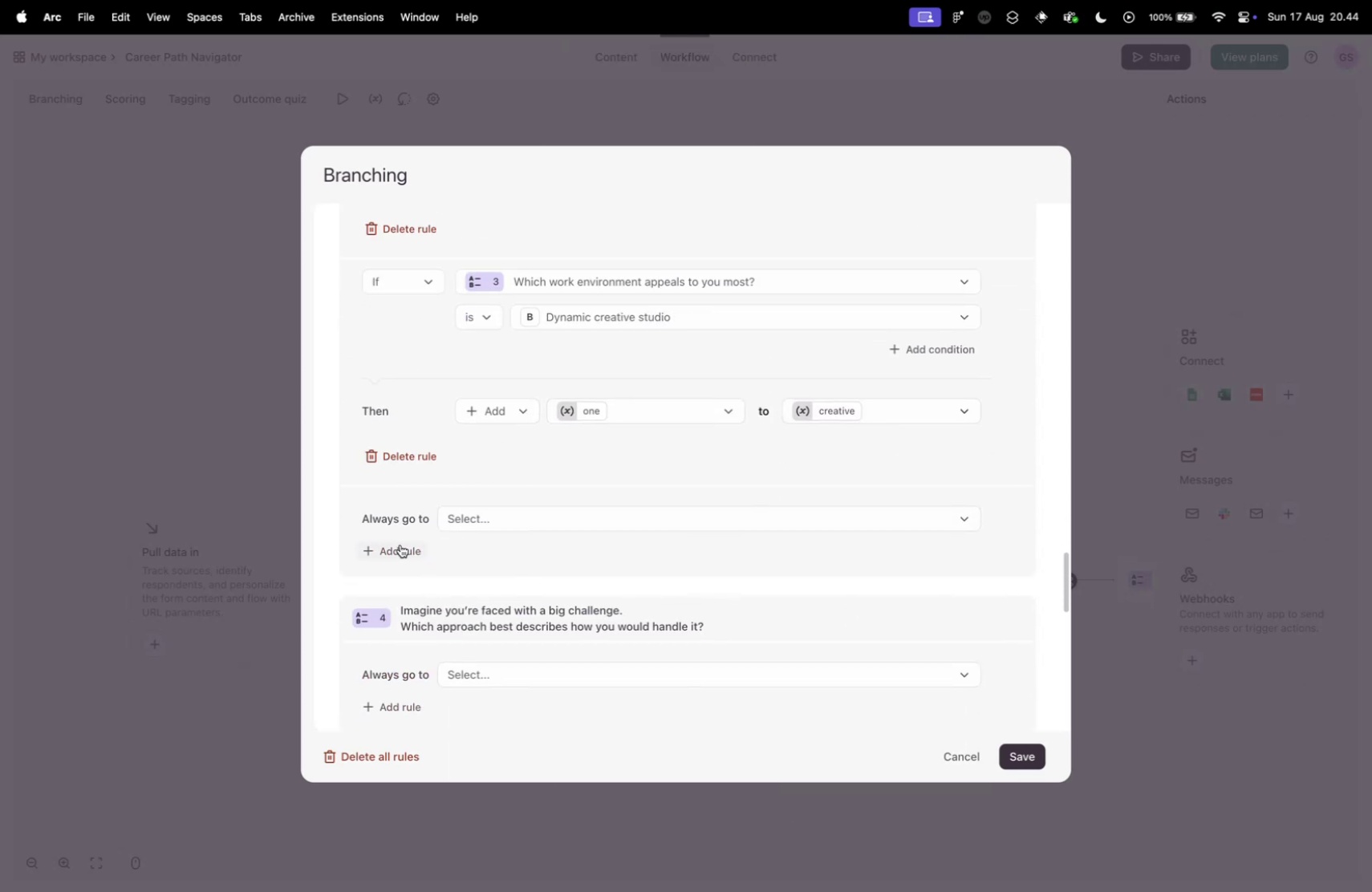 
left_click([400, 544])
 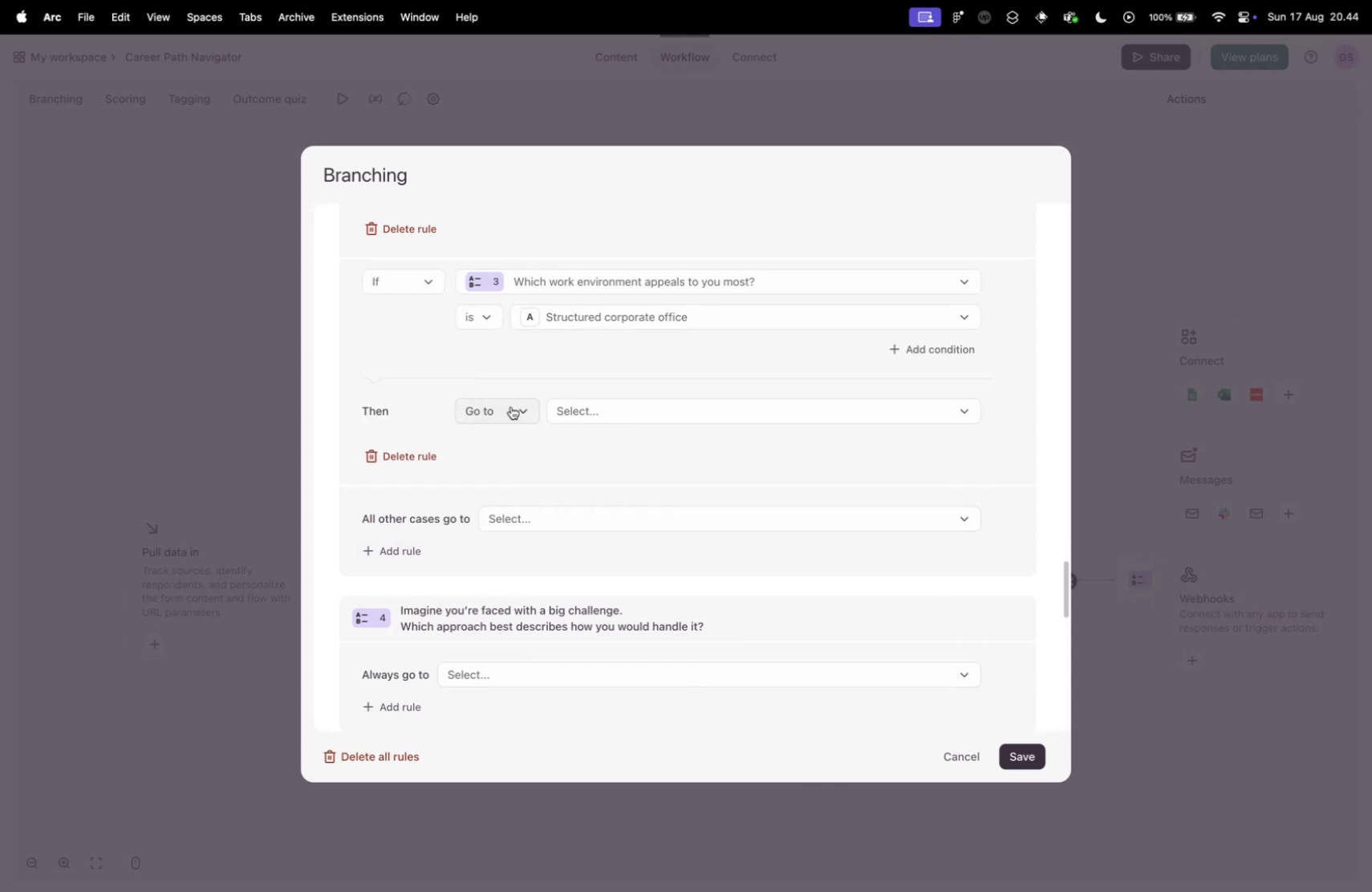 
left_click([511, 406])
 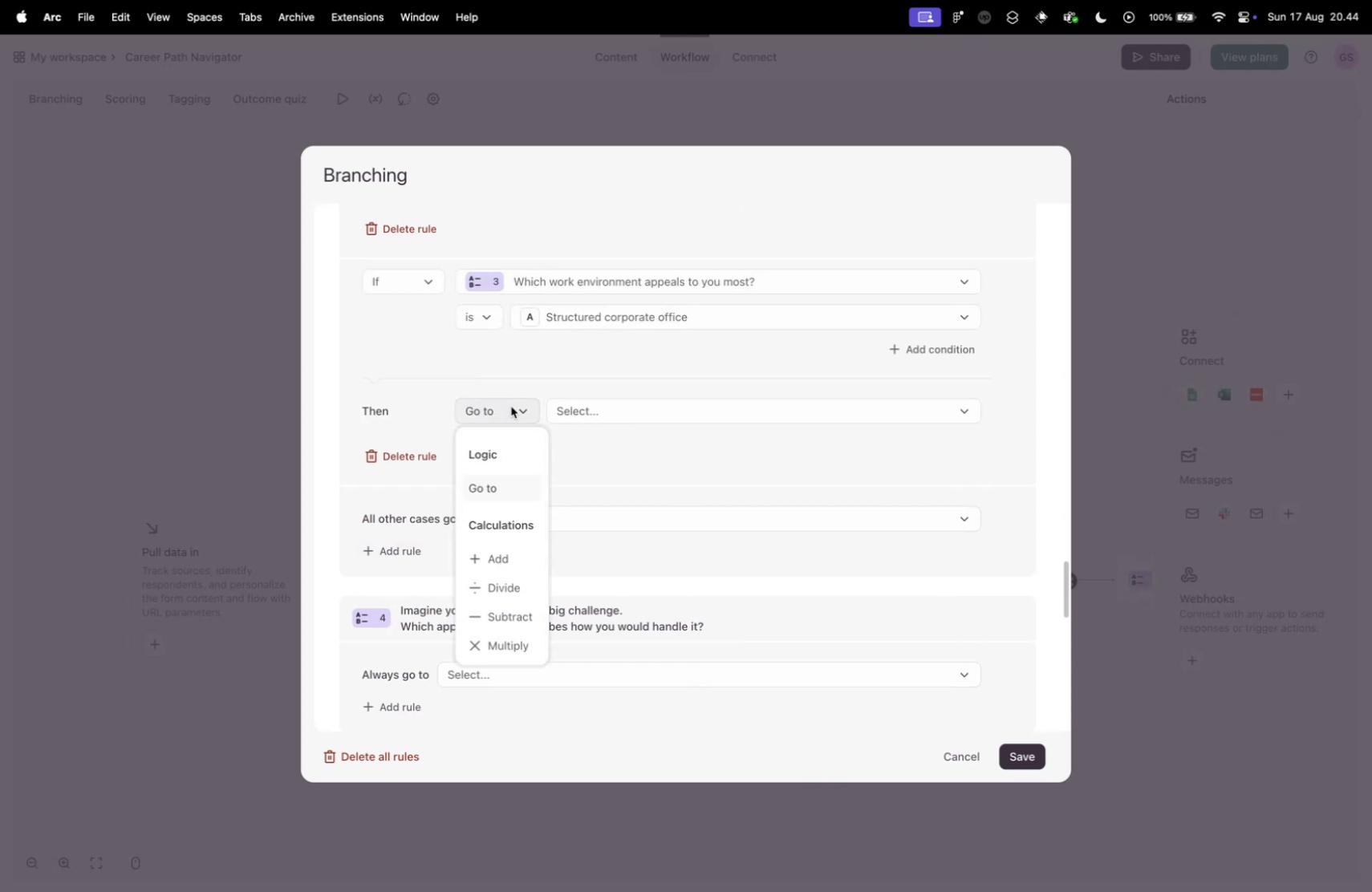 
left_click([511, 406])
 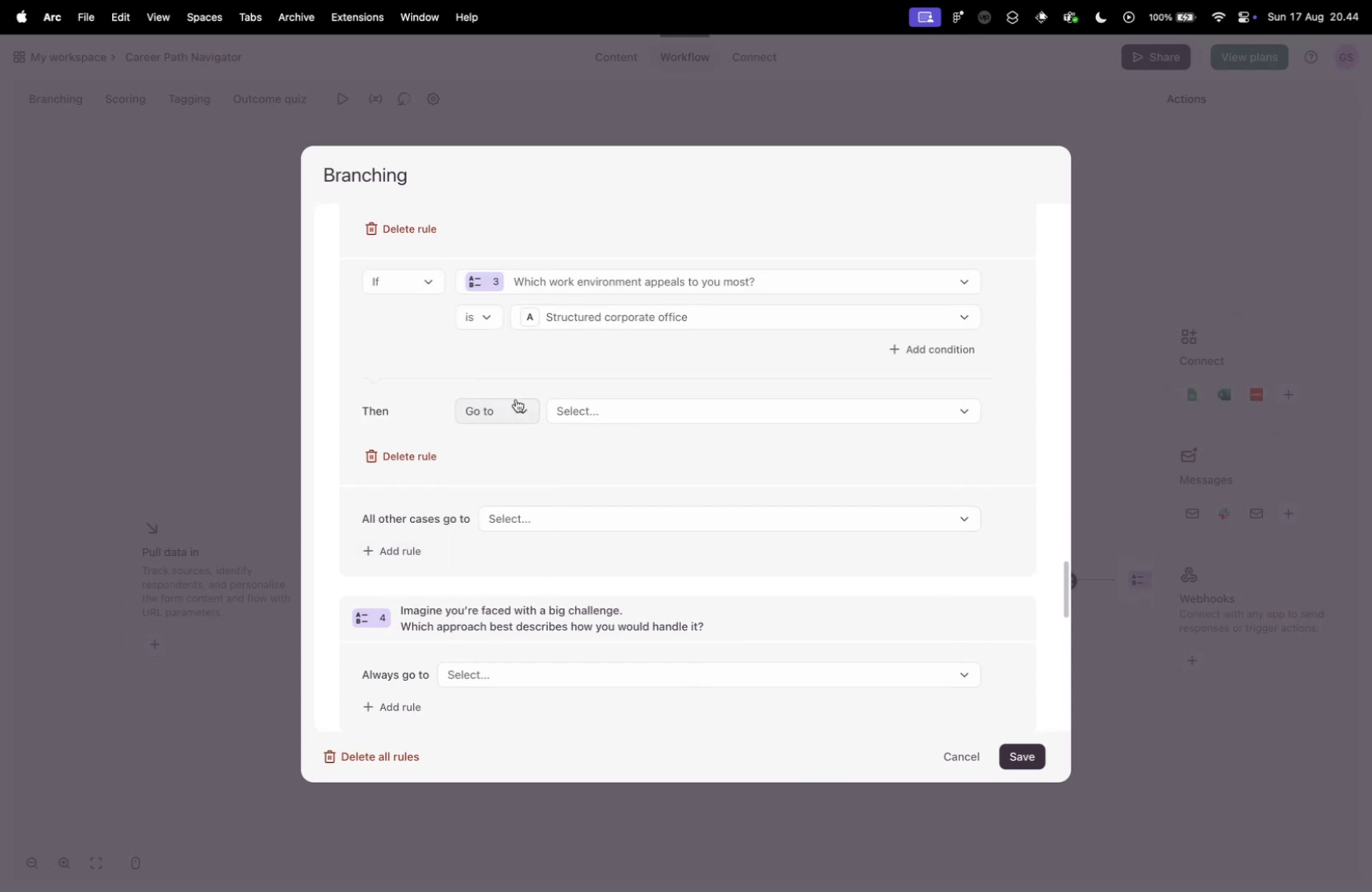 
scroll: coordinate [527, 394], scroll_direction: up, amount: 5.0
 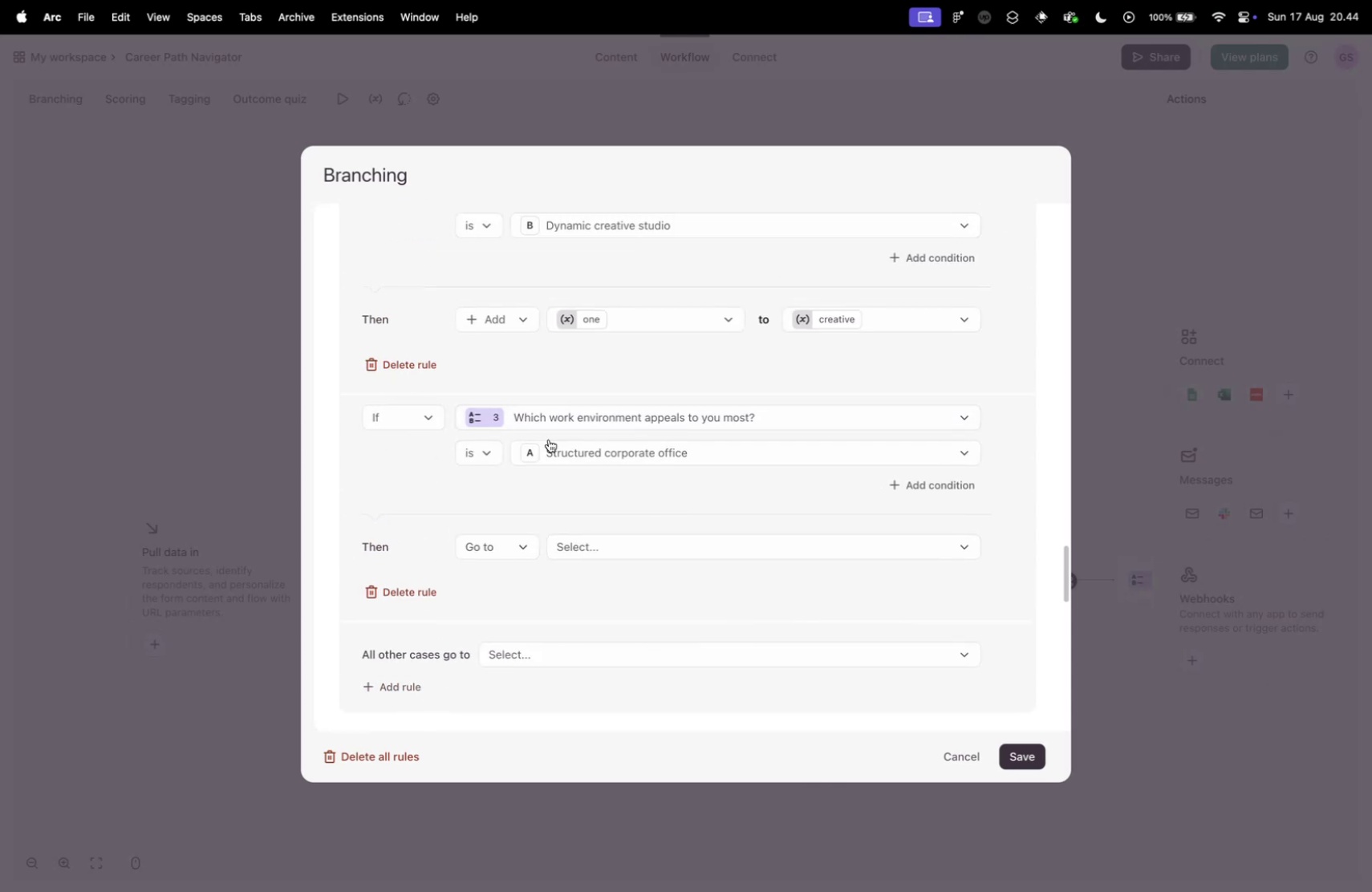 
double_click([570, 448])
 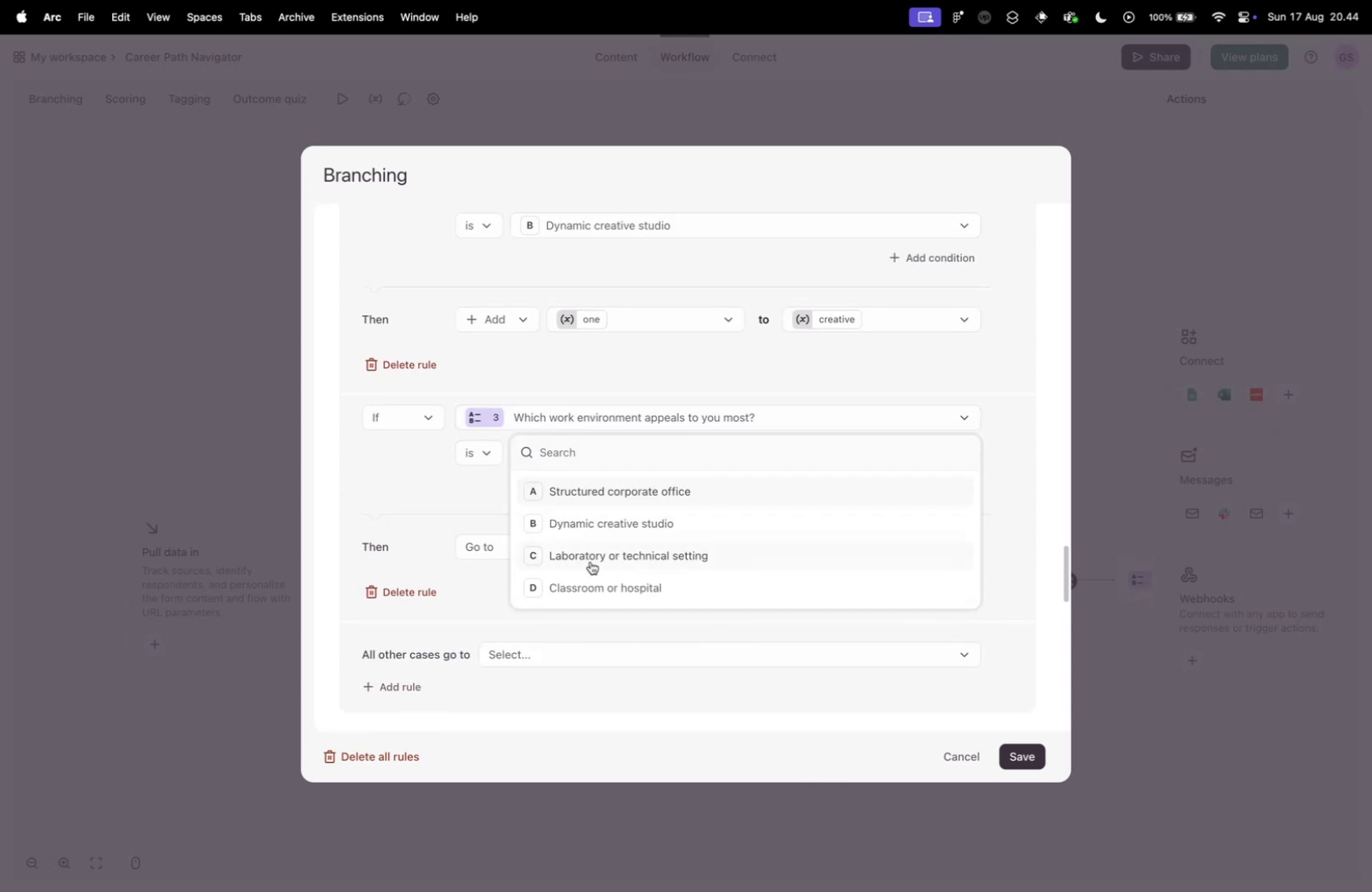 
left_click([590, 556])
 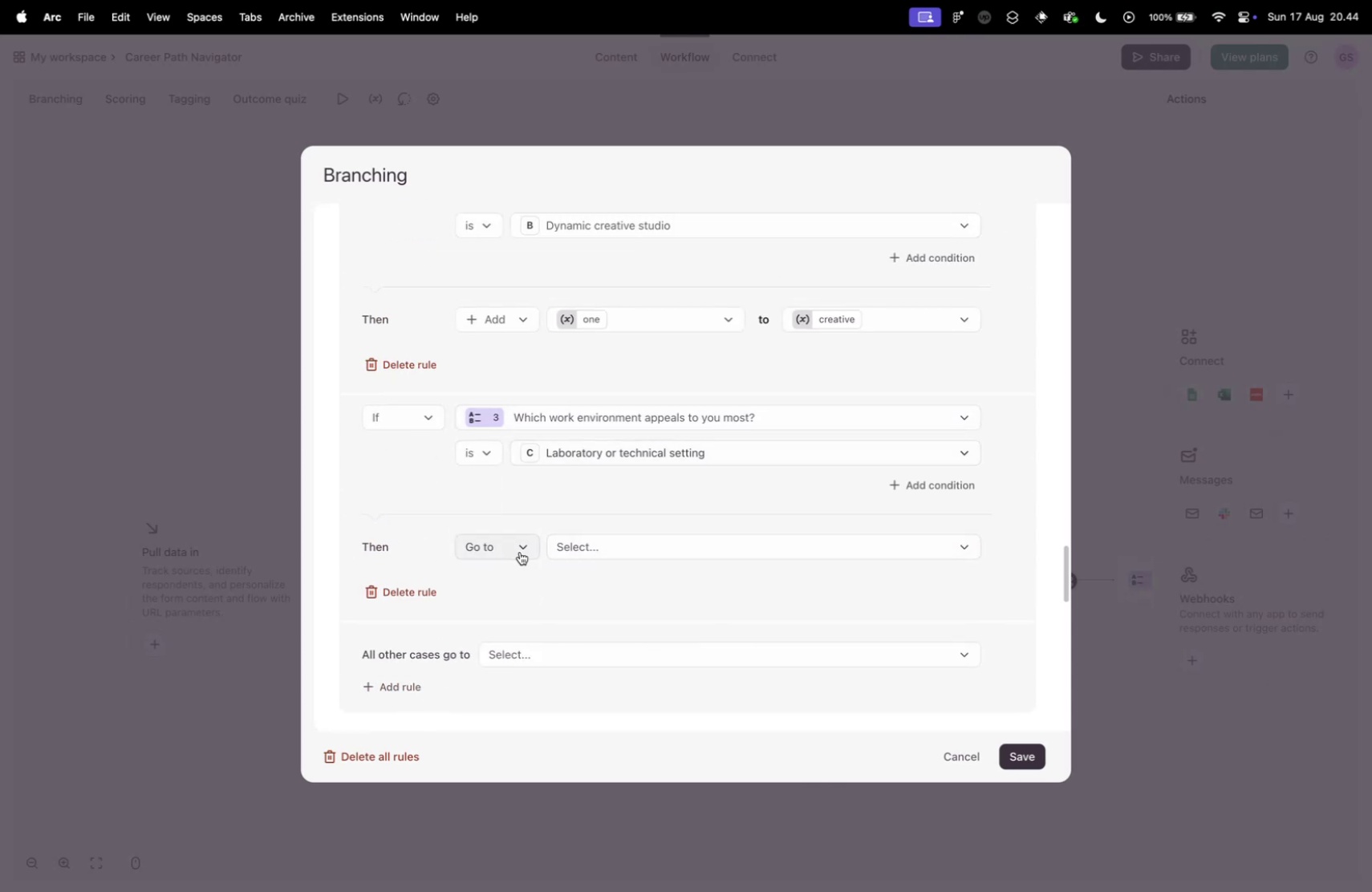 
left_click([516, 544])
 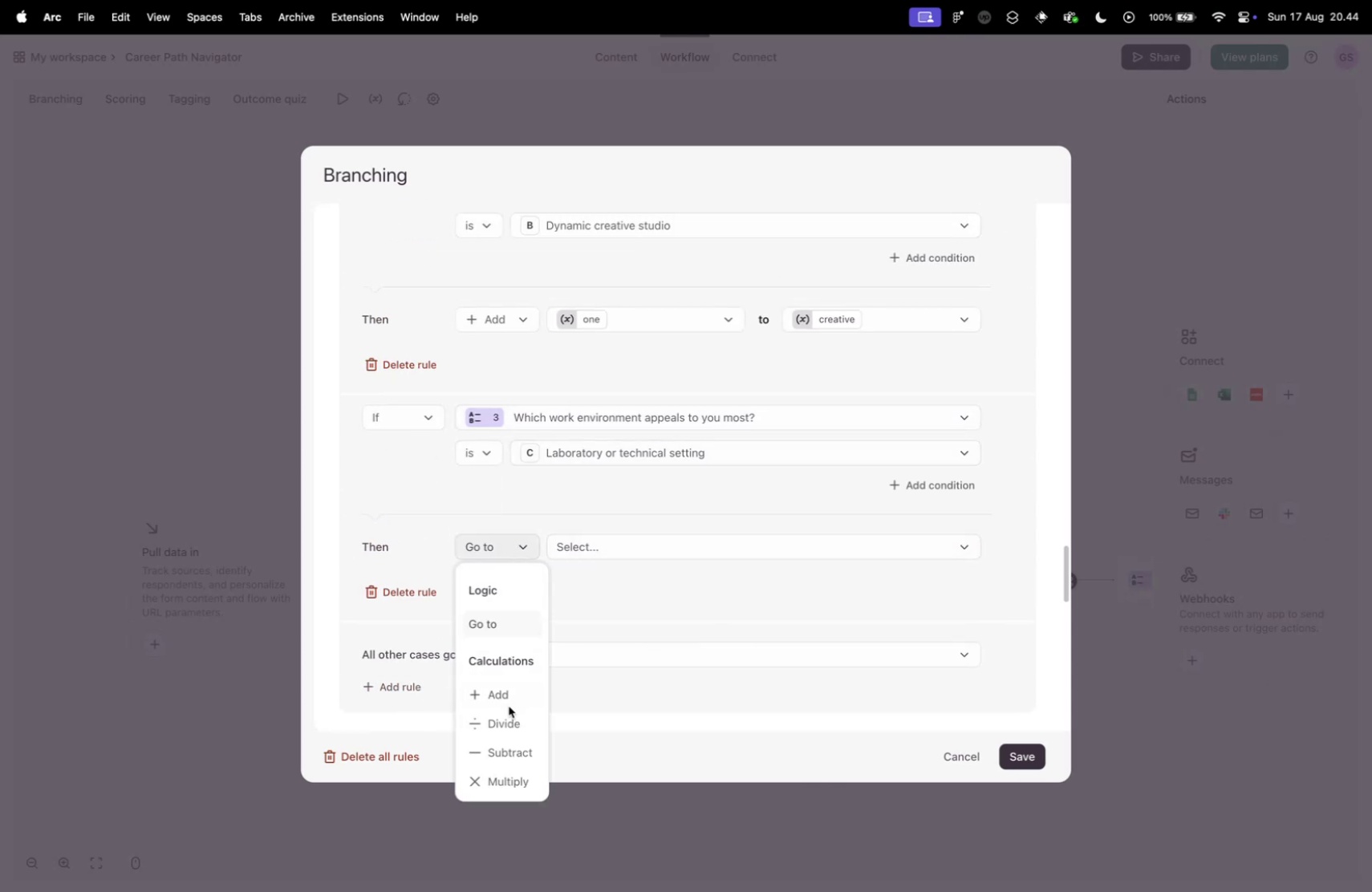 
left_click([495, 687])
 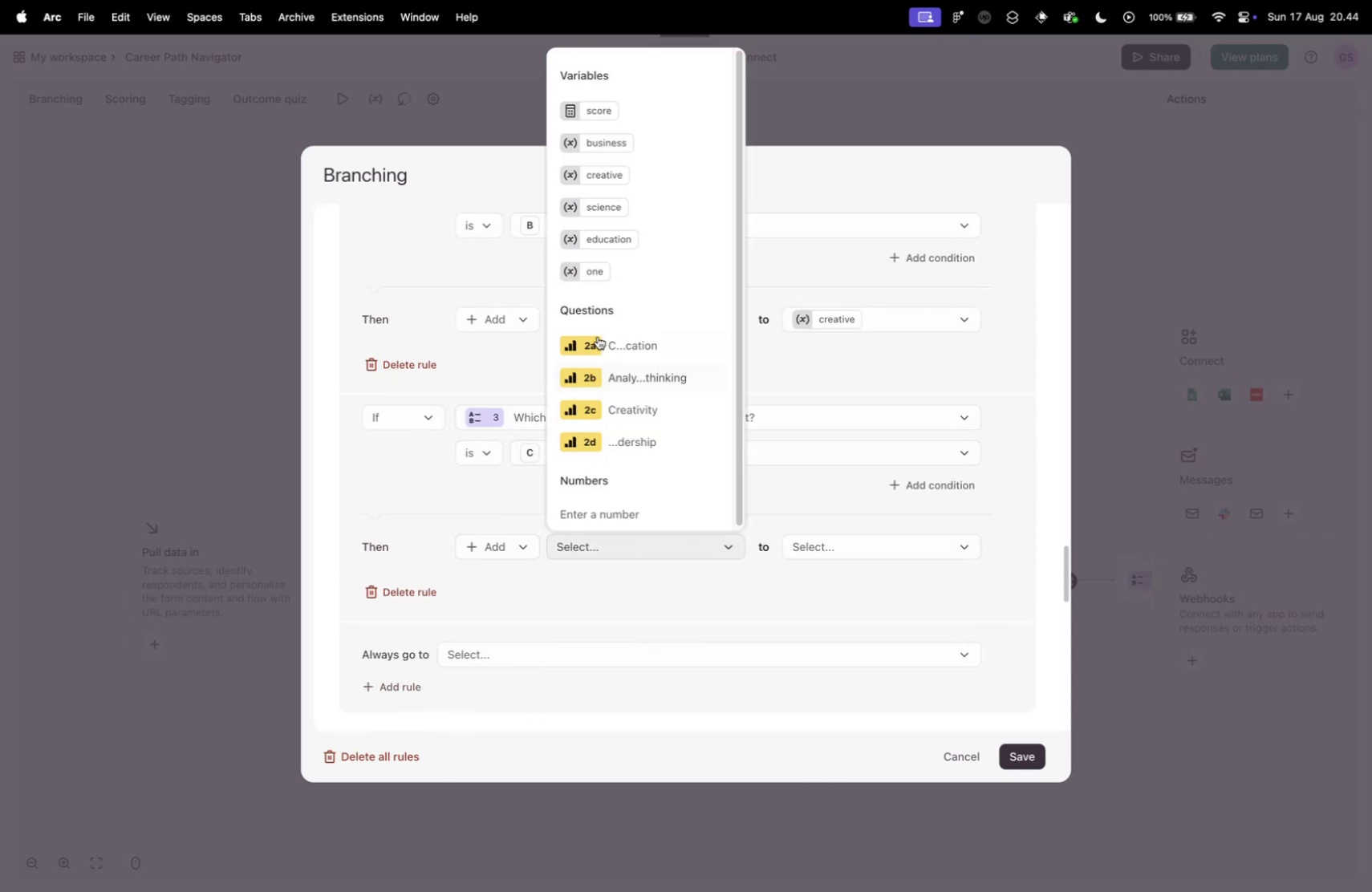 
left_click([602, 270])
 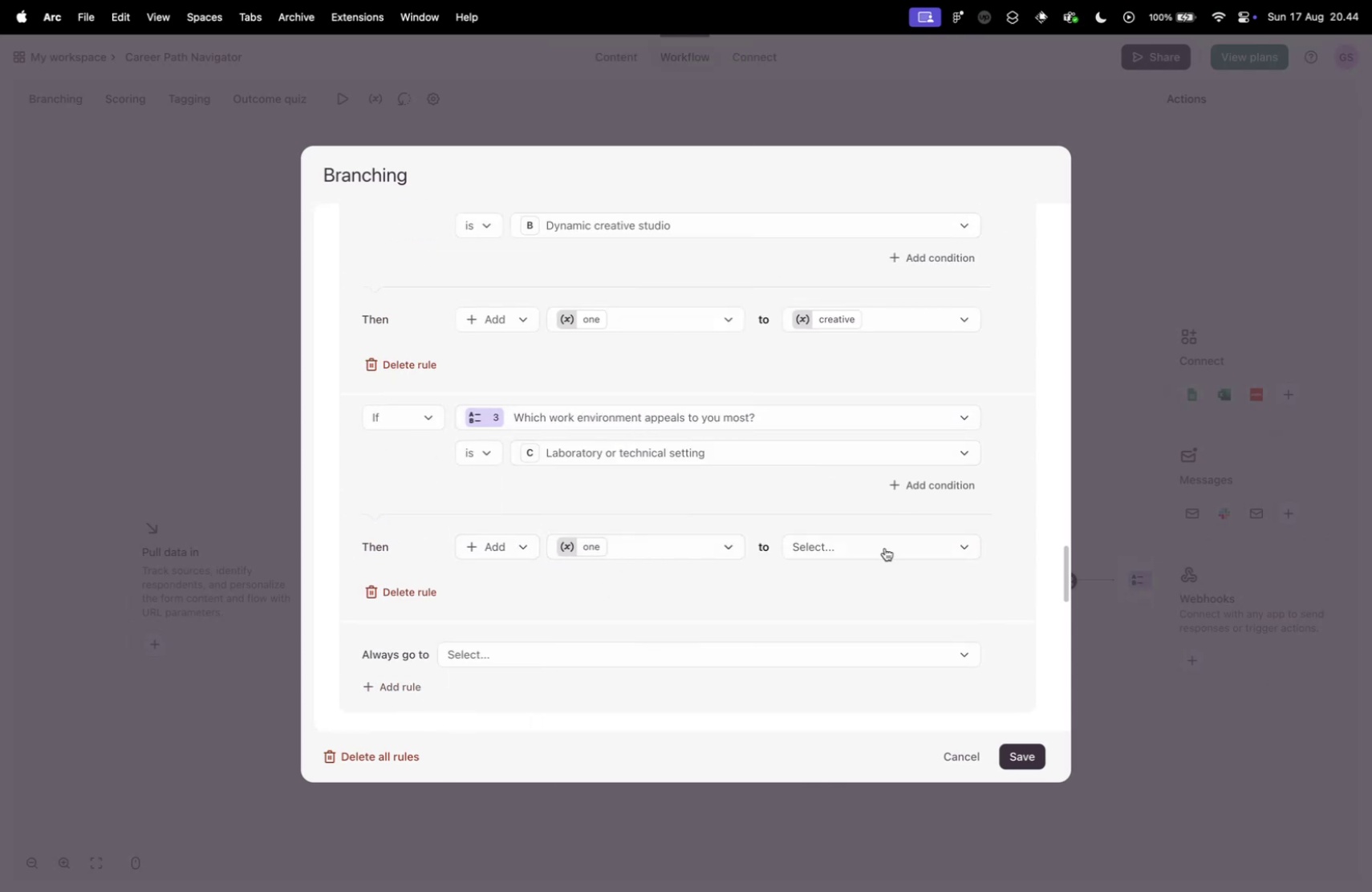 
left_click([884, 548])
 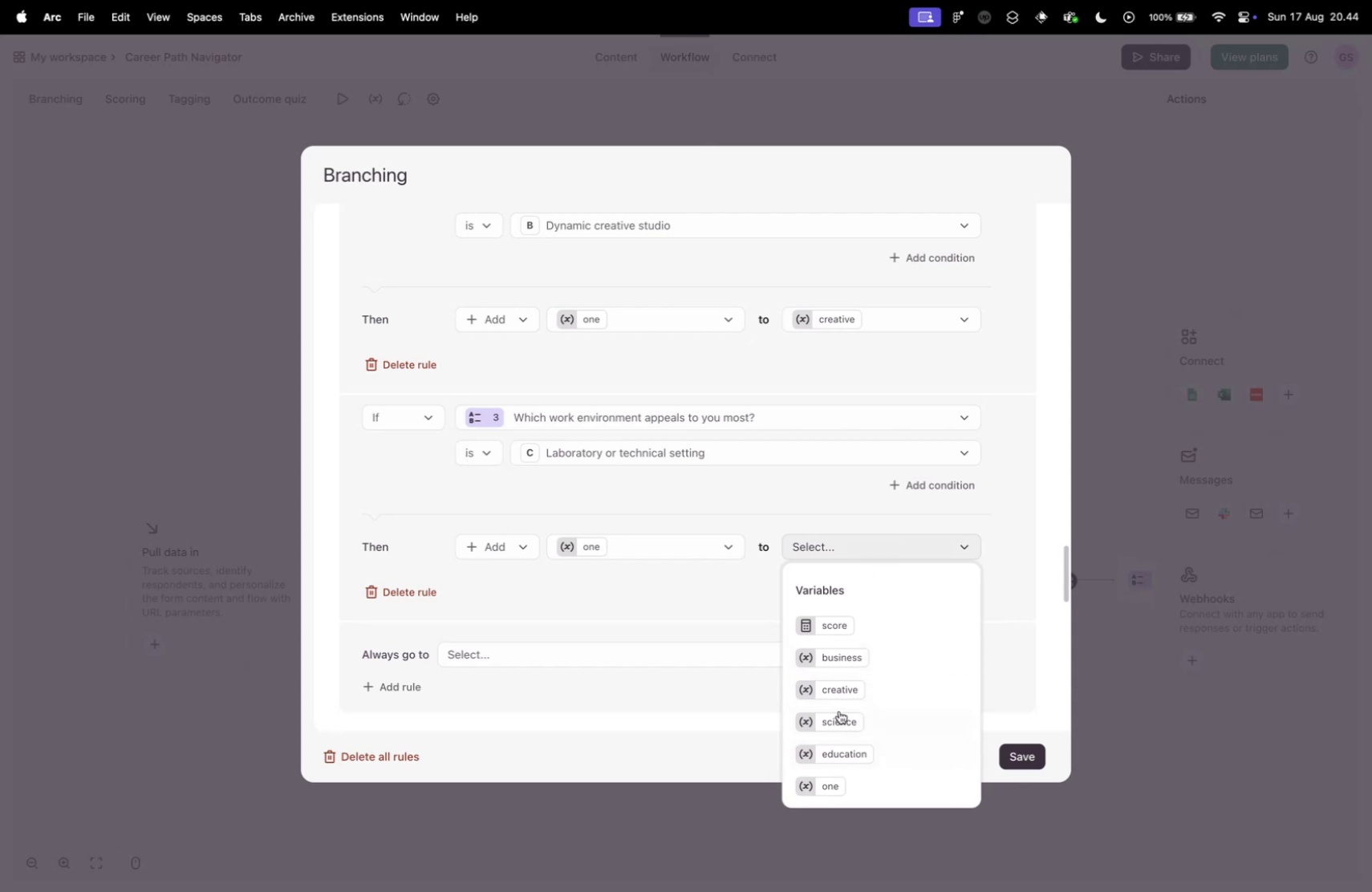 
left_click([841, 719])
 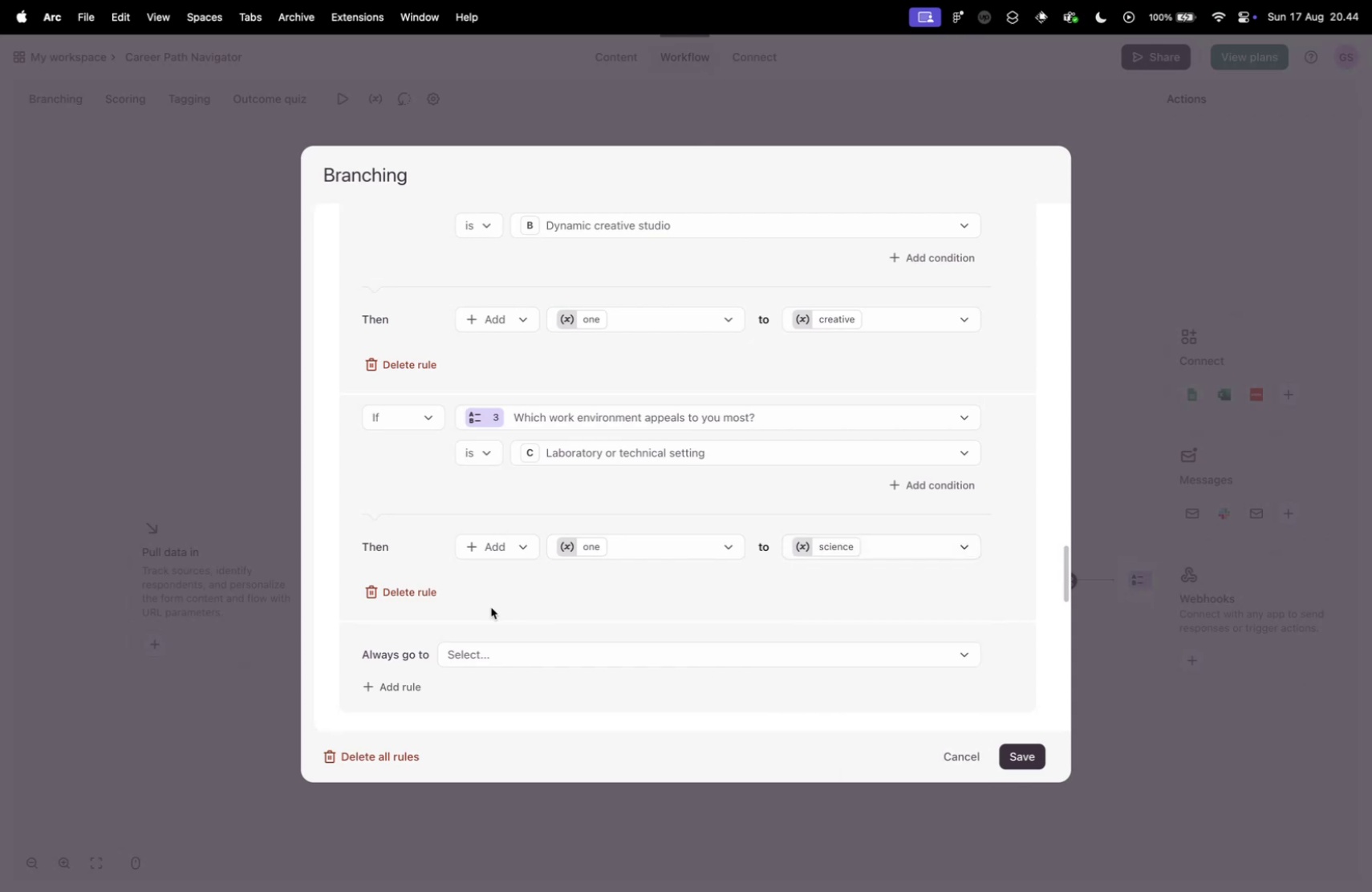 
scroll: coordinate [467, 600], scroll_direction: down, amount: 4.0
 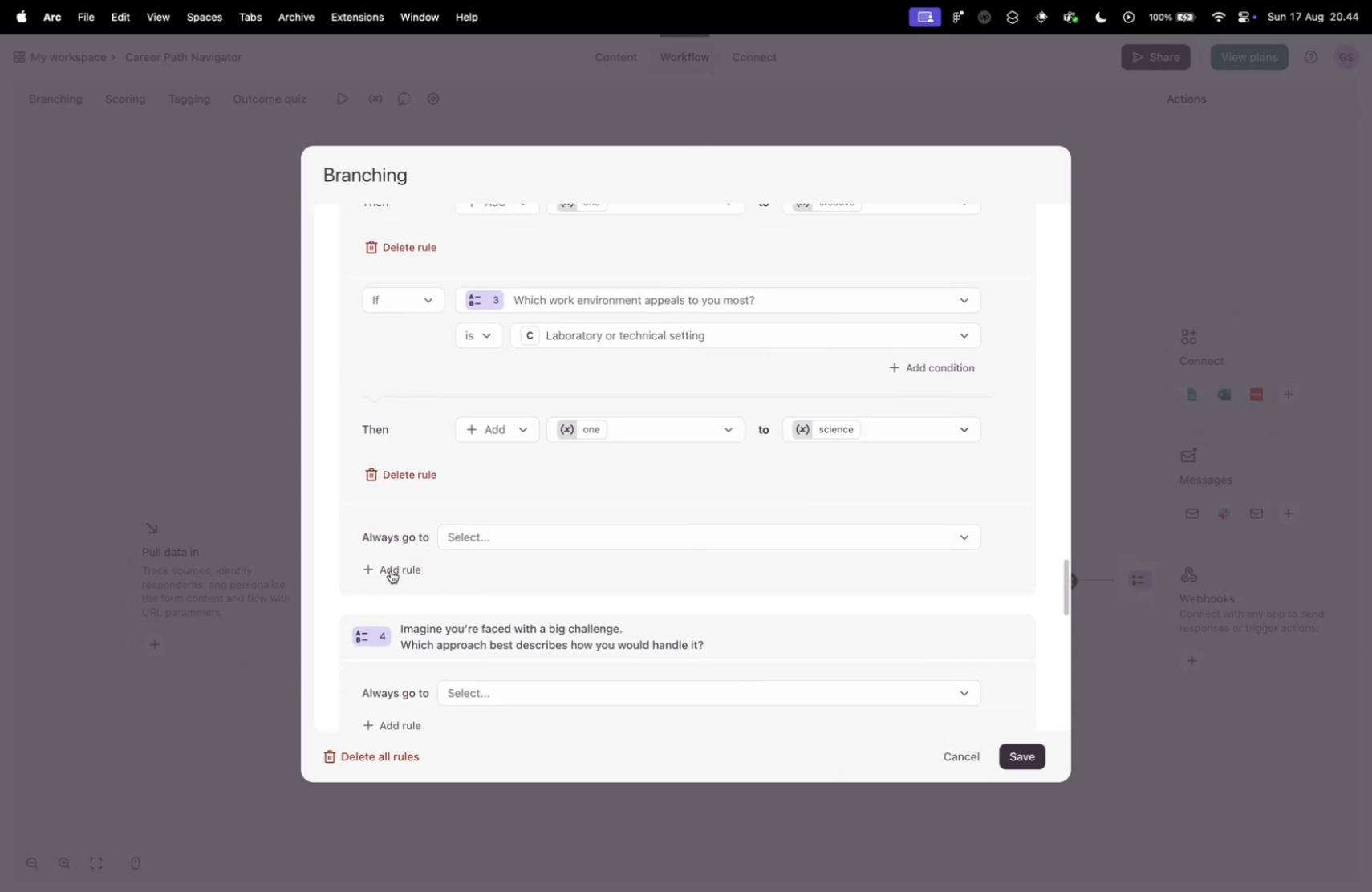 
left_click([391, 570])
 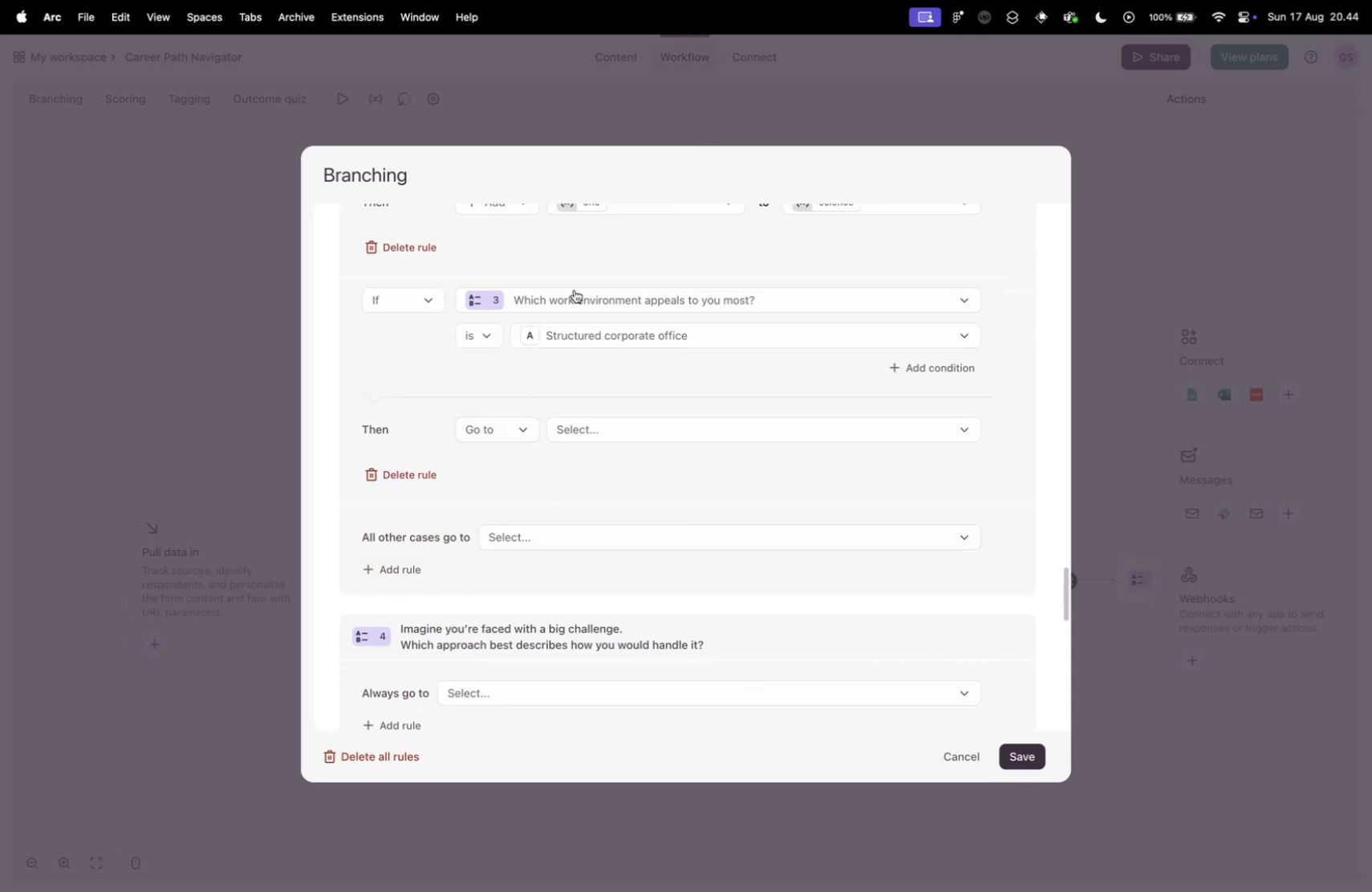 
left_click([591, 340])
 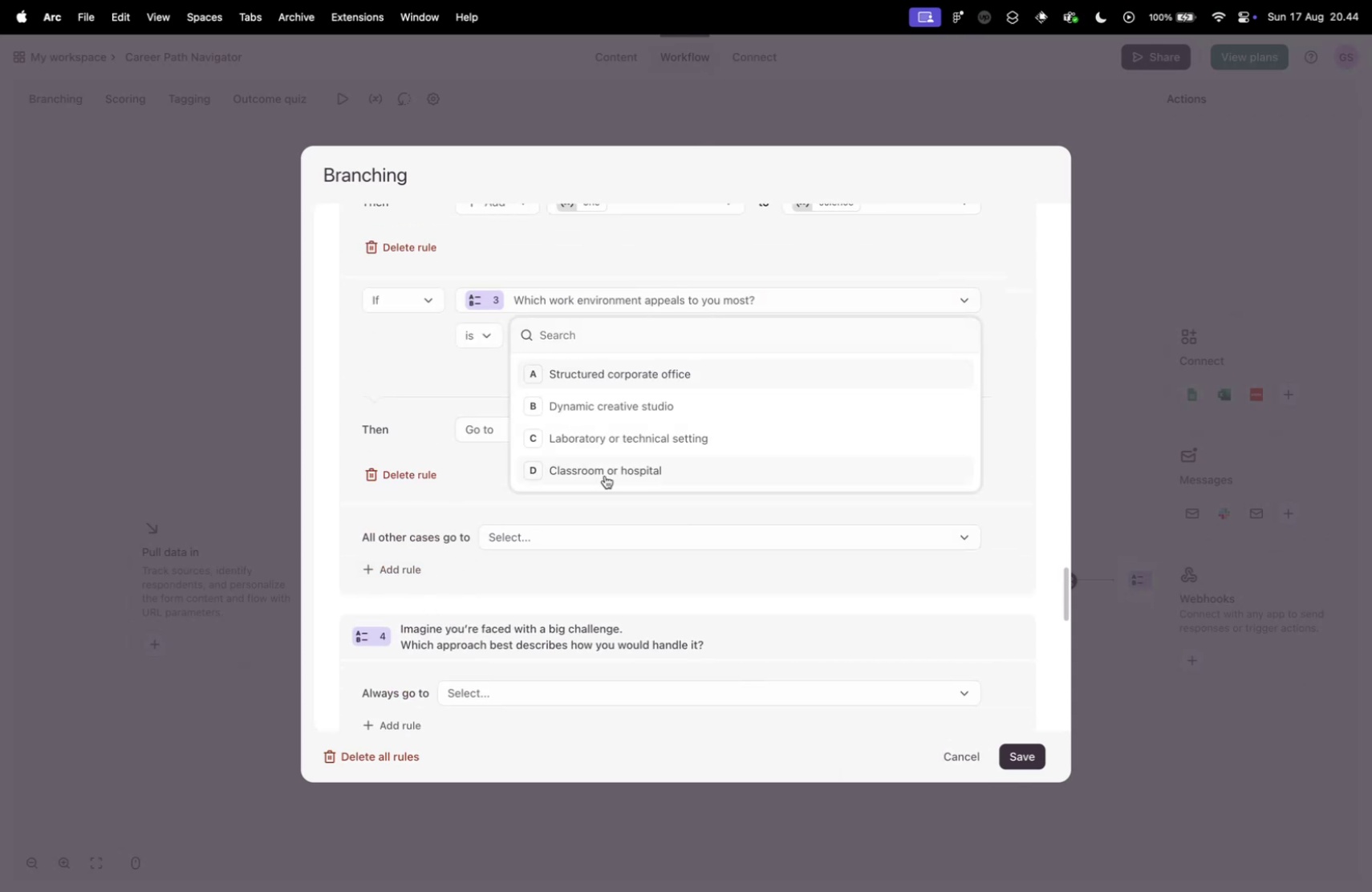 
left_click([605, 475])
 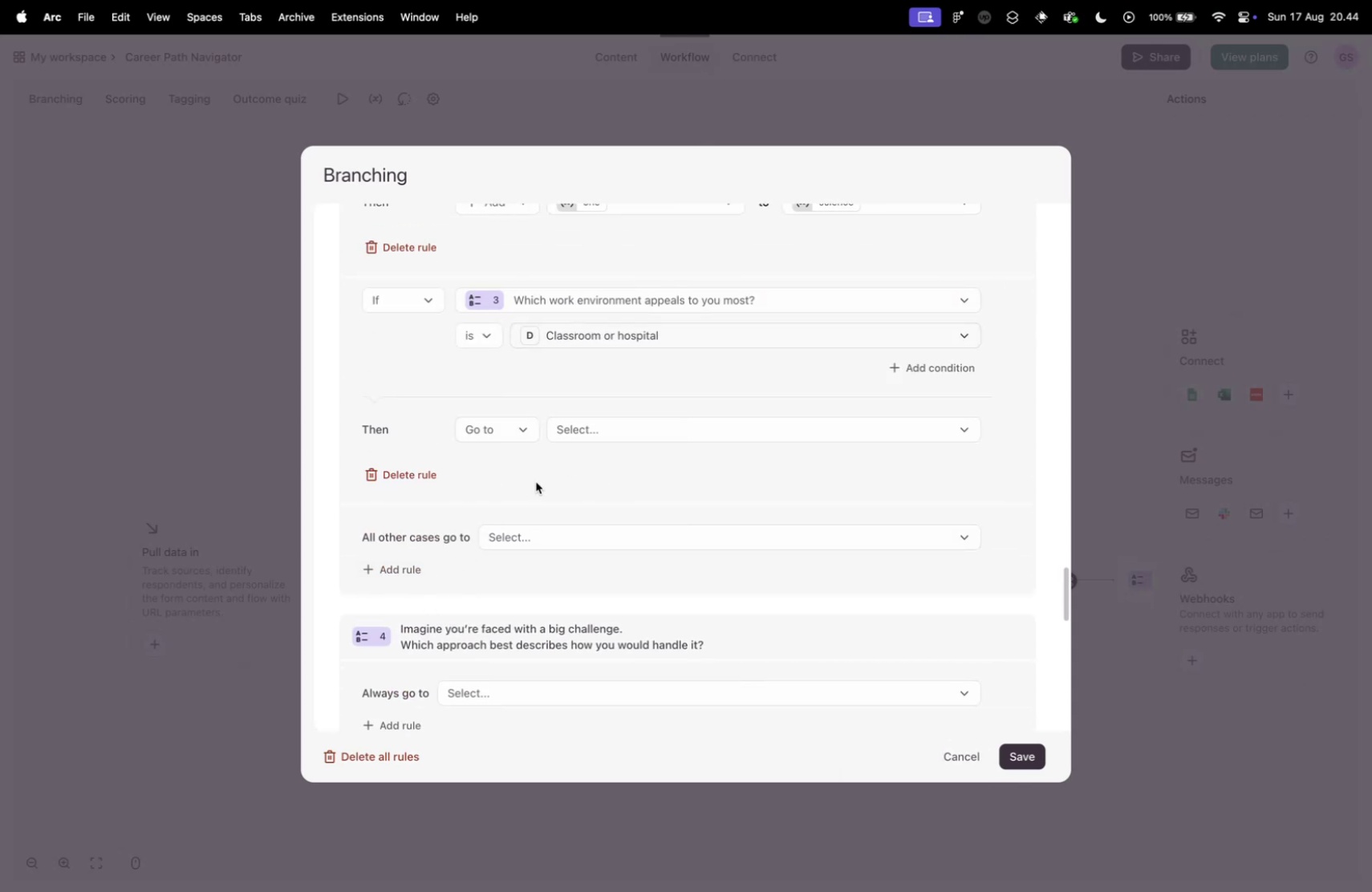 
scroll: coordinate [495, 485], scroll_direction: up, amount: 8.0
 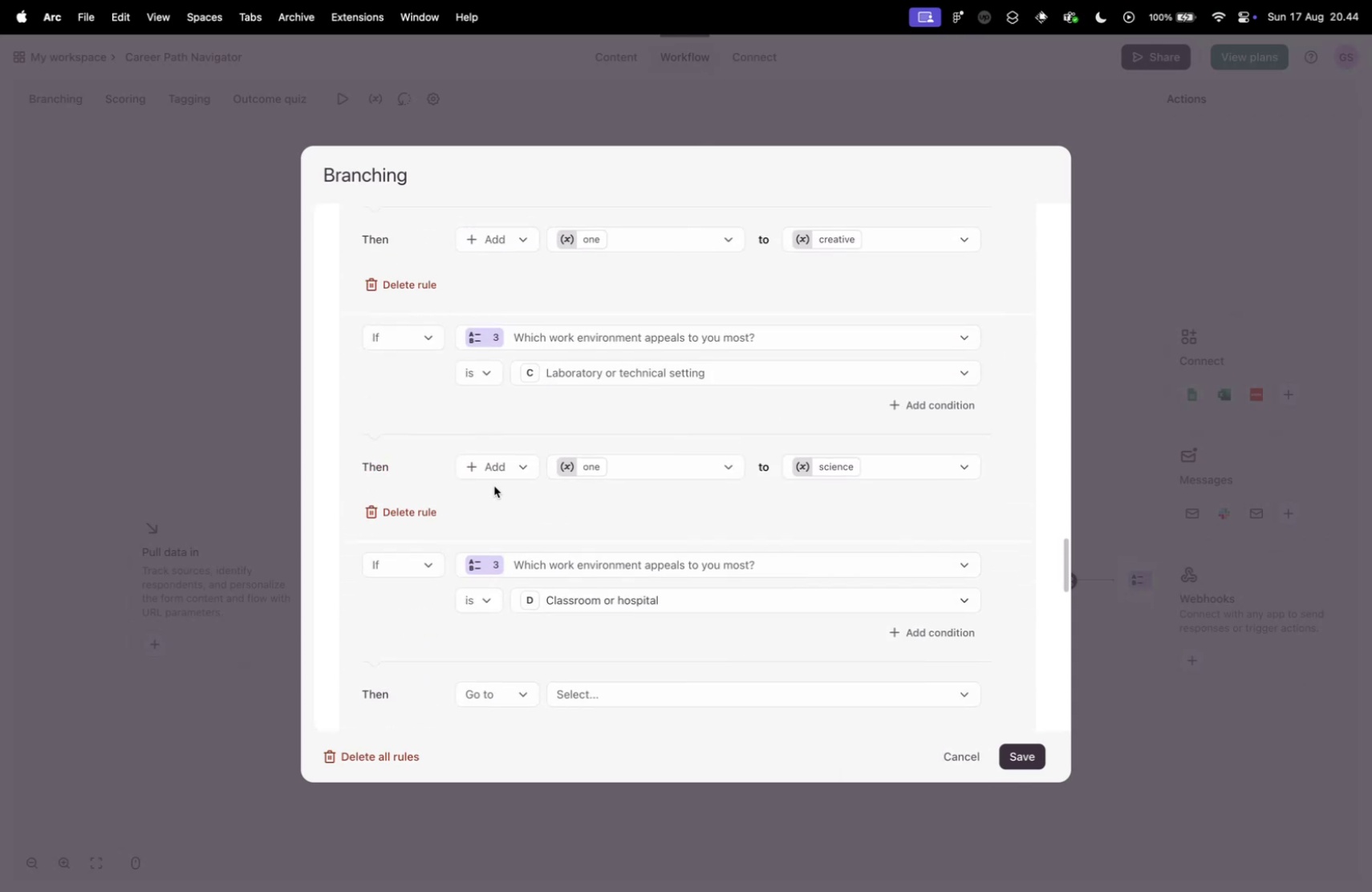 
scroll: coordinate [494, 485], scroll_direction: down, amount: 9.0
 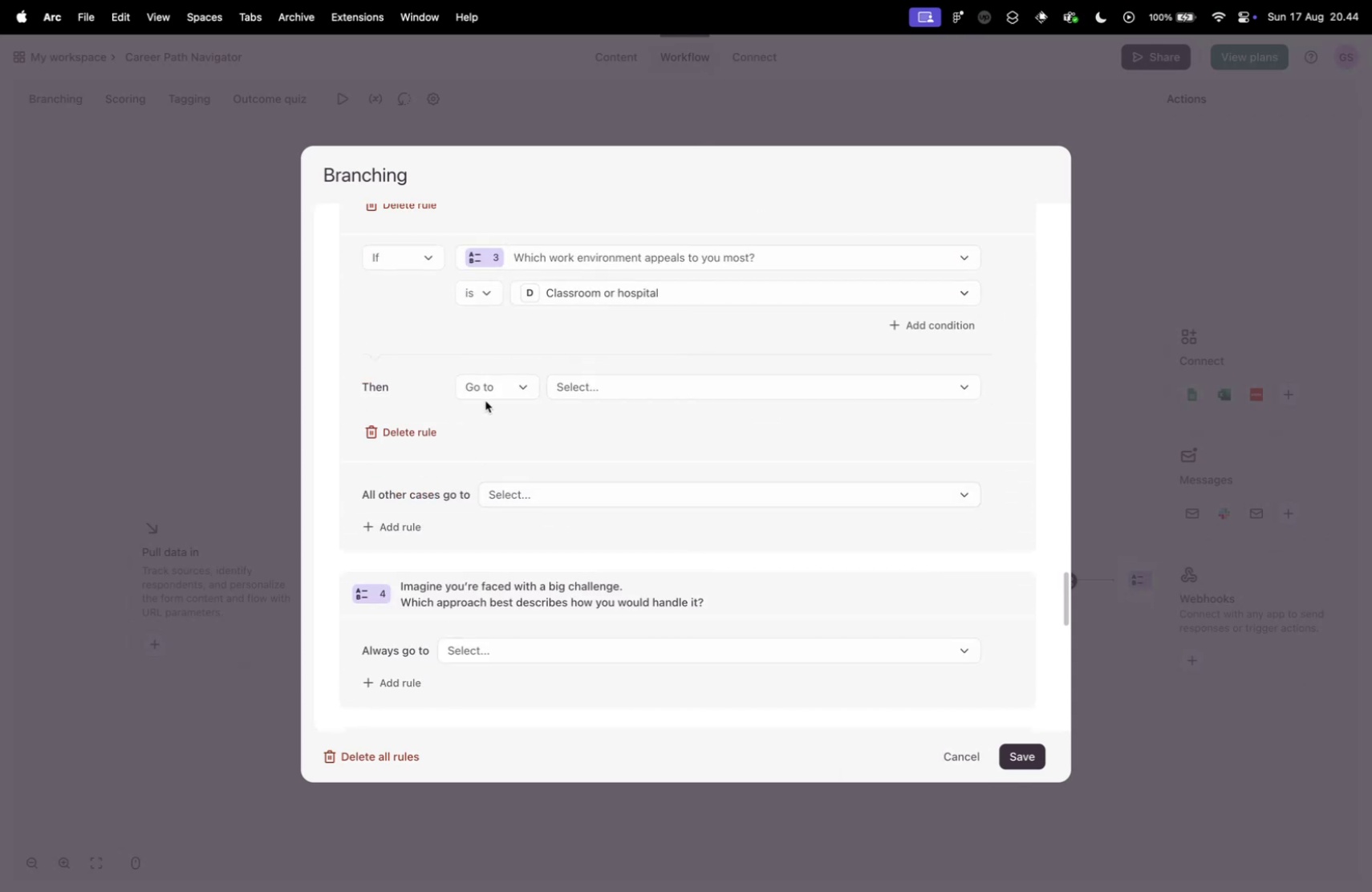 
left_click([487, 389])
 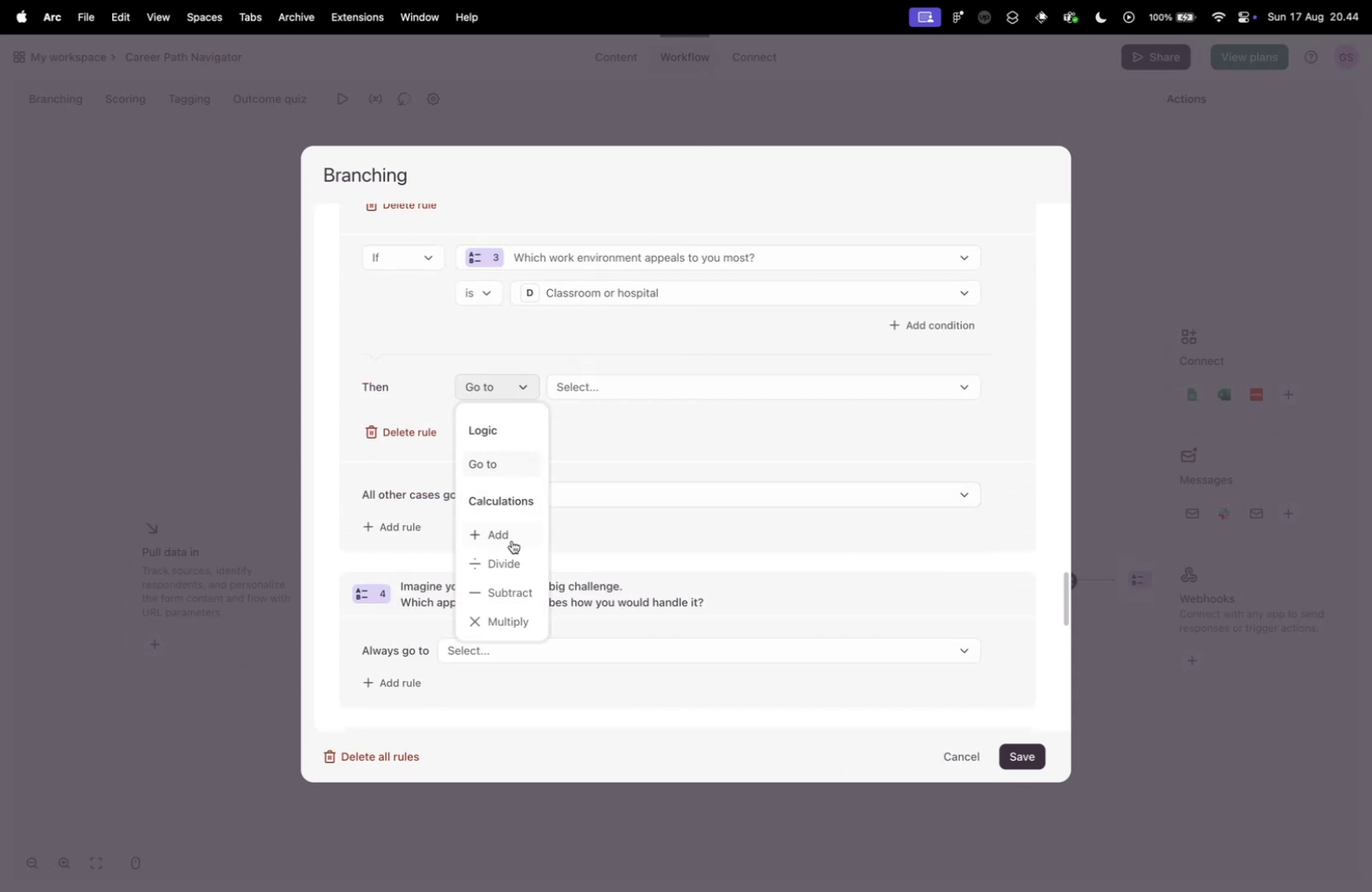 
left_click([512, 540])
 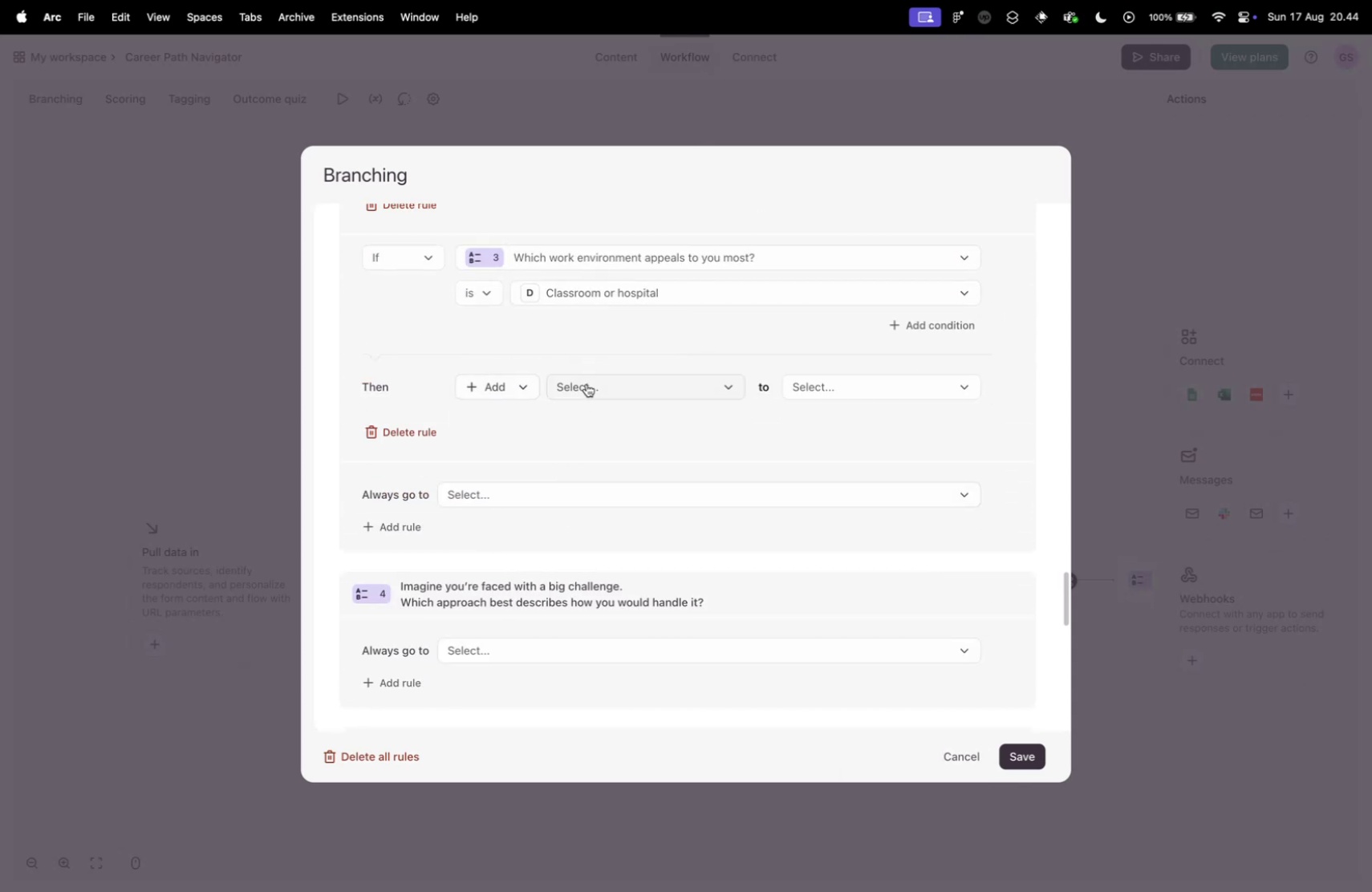 
left_click([585, 379])
 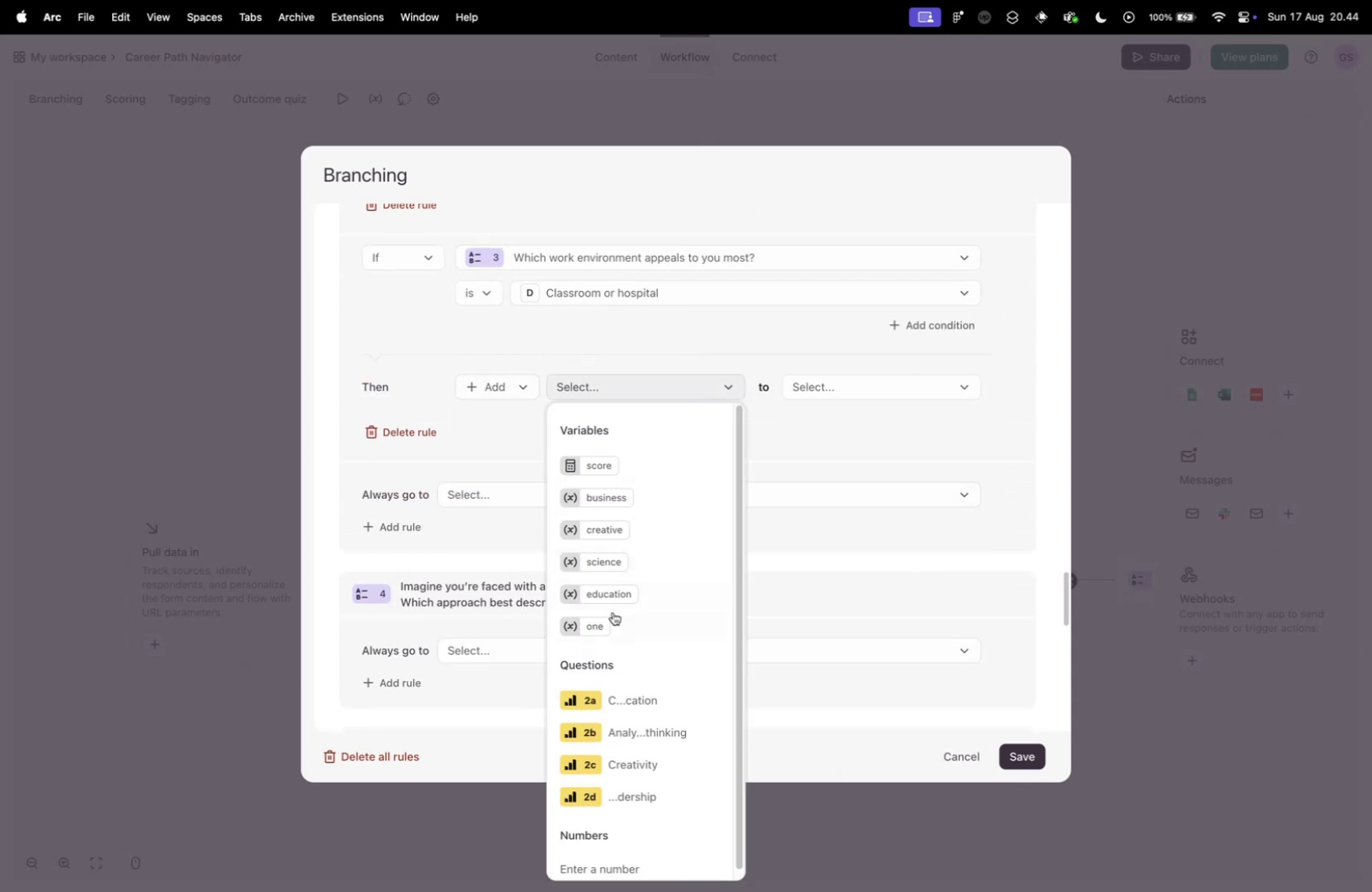 
left_click([616, 626])
 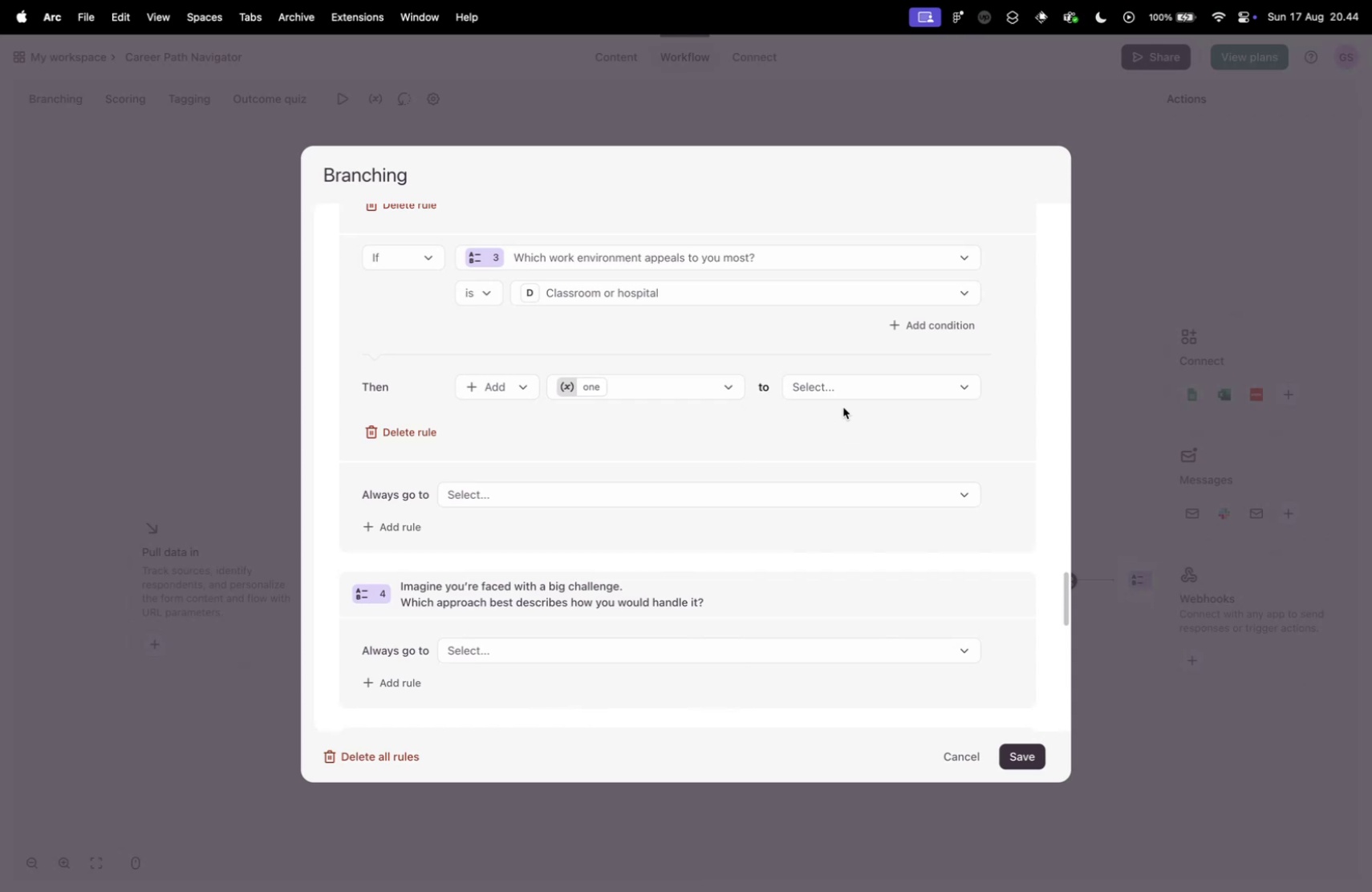 
double_click([840, 383])
 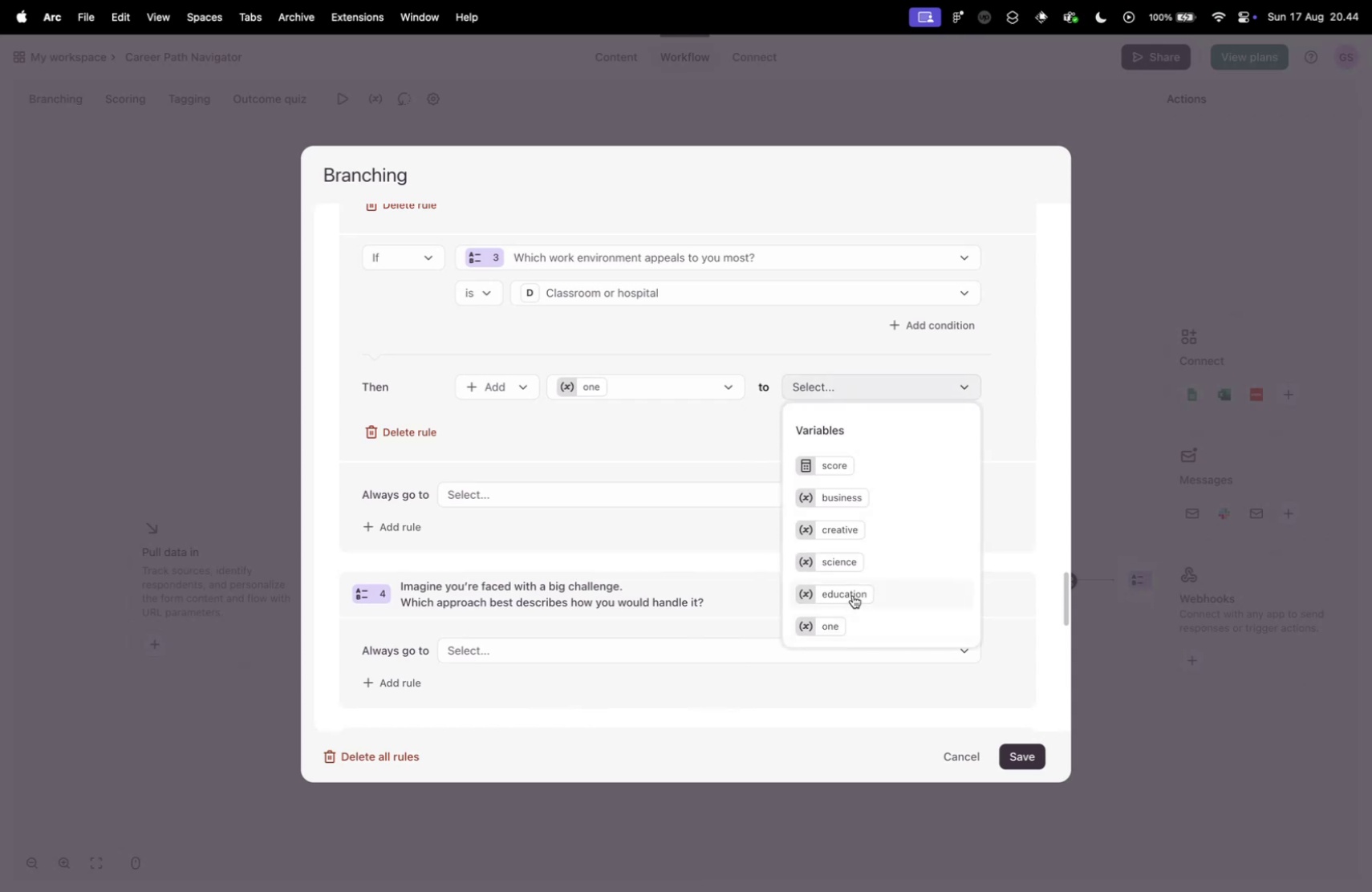 
left_click([853, 594])
 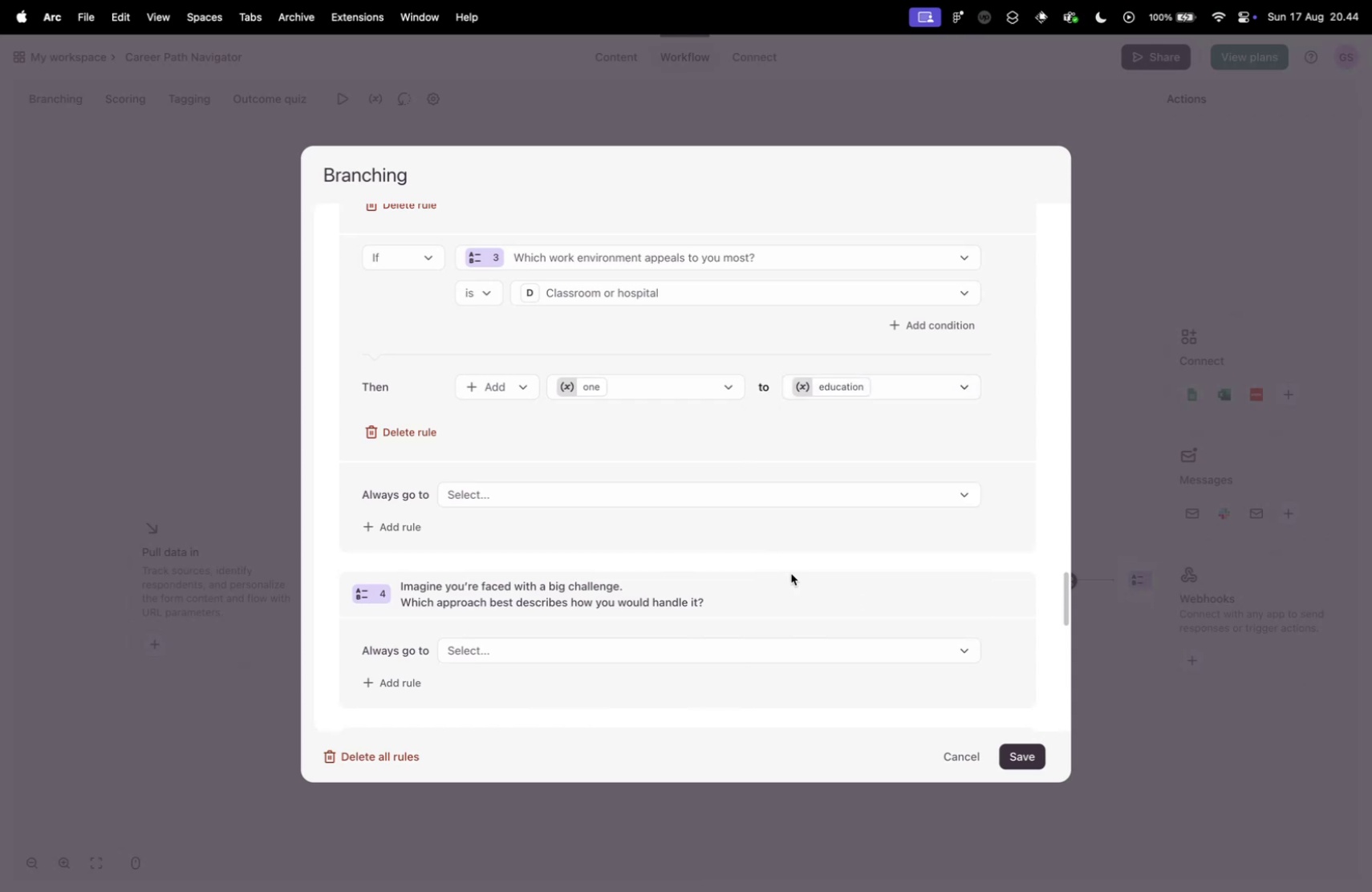 
scroll: coordinate [610, 535], scroll_direction: up, amount: 1.0
 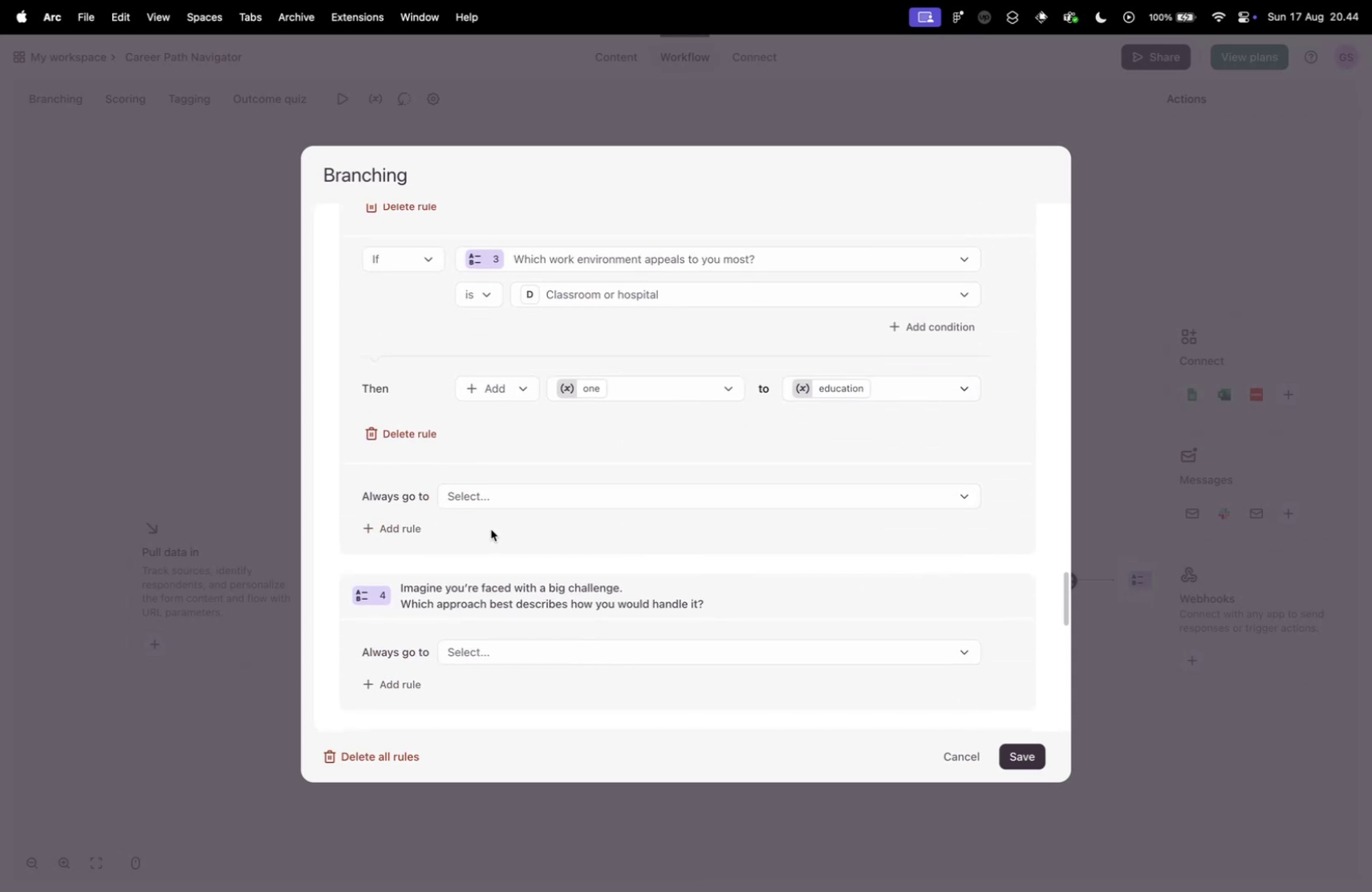 
scroll: coordinate [461, 529], scroll_direction: down, amount: 1.0
 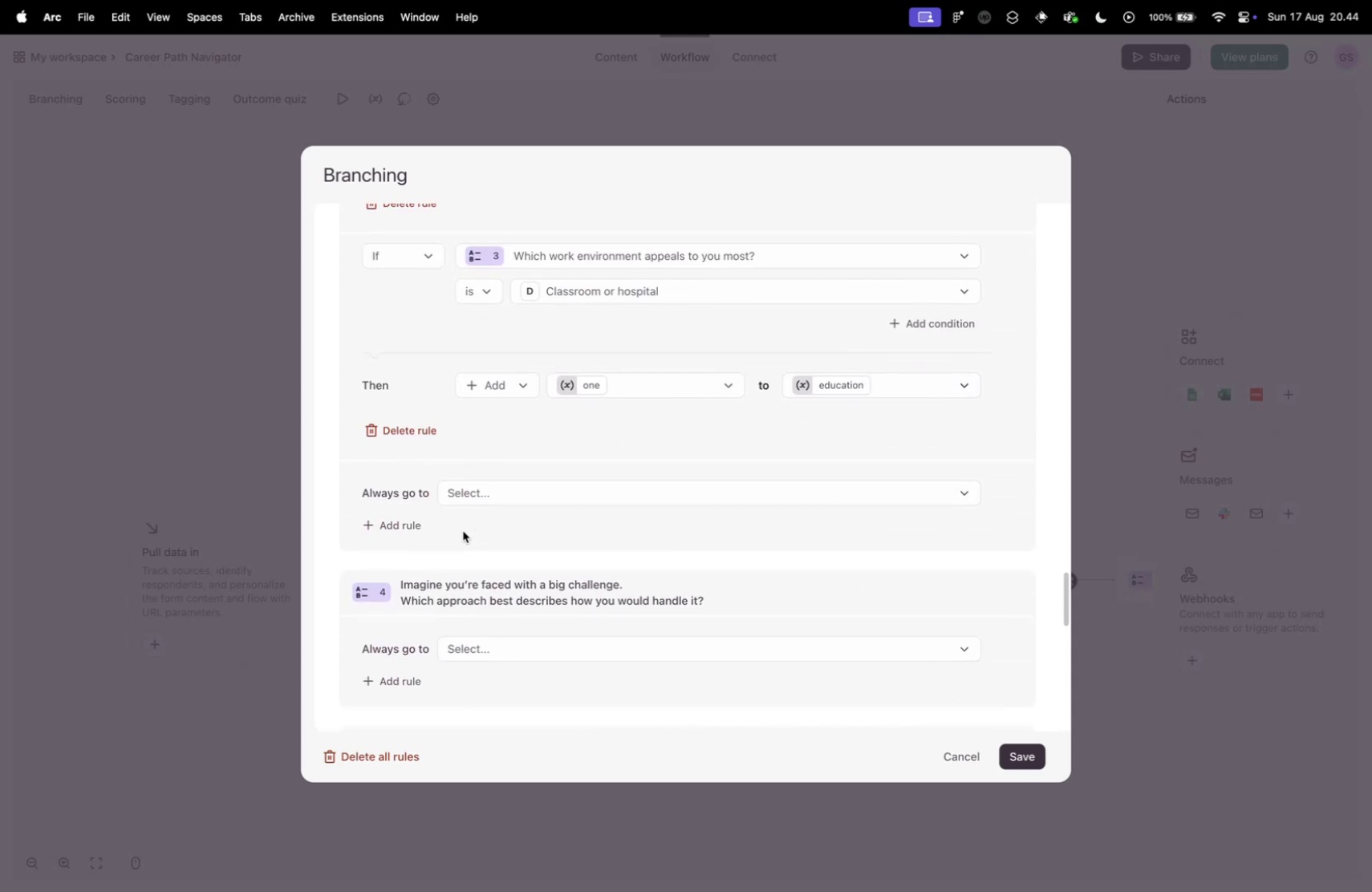 
scroll: coordinate [457, 529], scroll_direction: up, amount: 24.0
 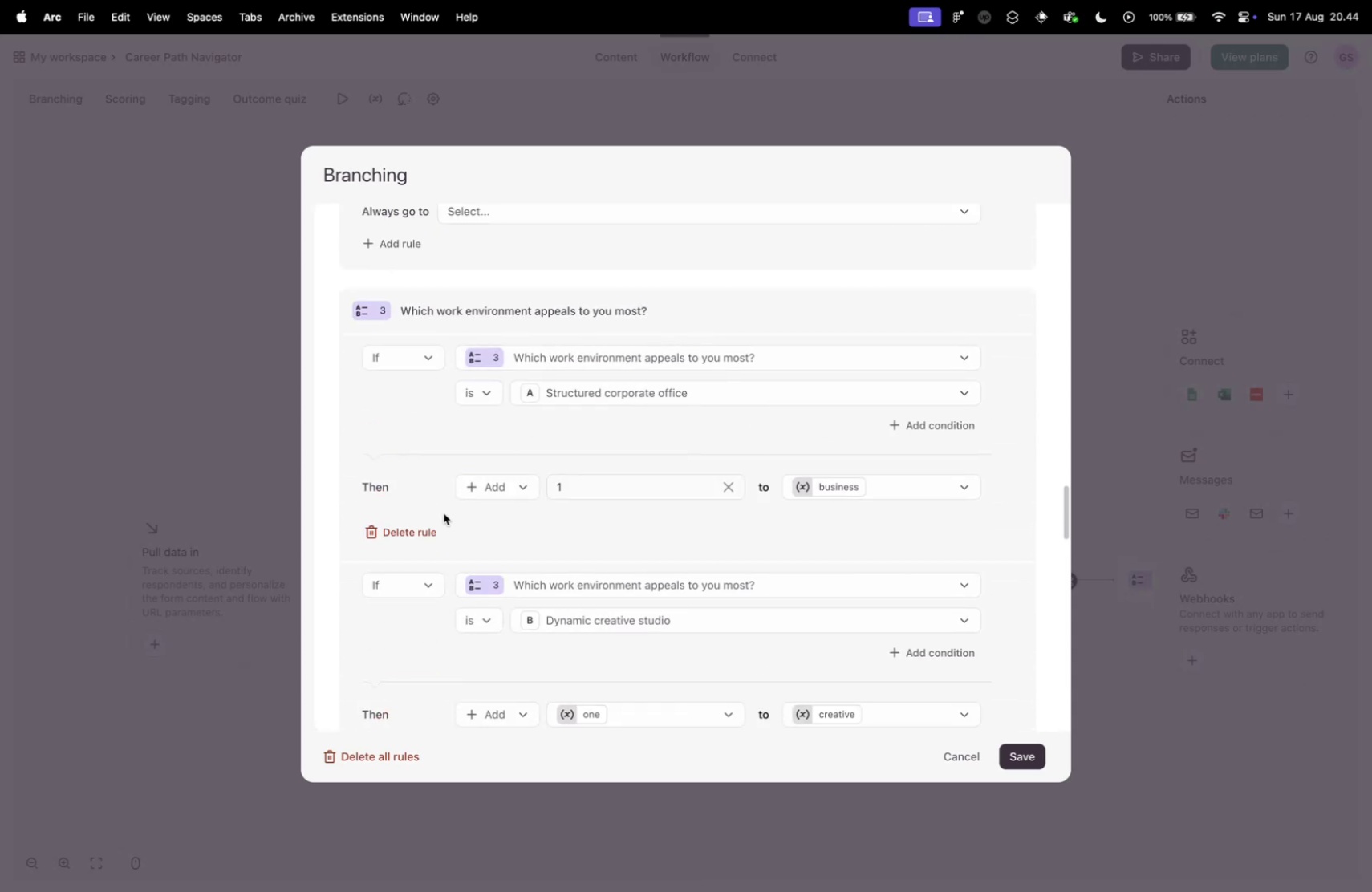 
scroll: coordinate [423, 505], scroll_direction: down, amount: 34.0
 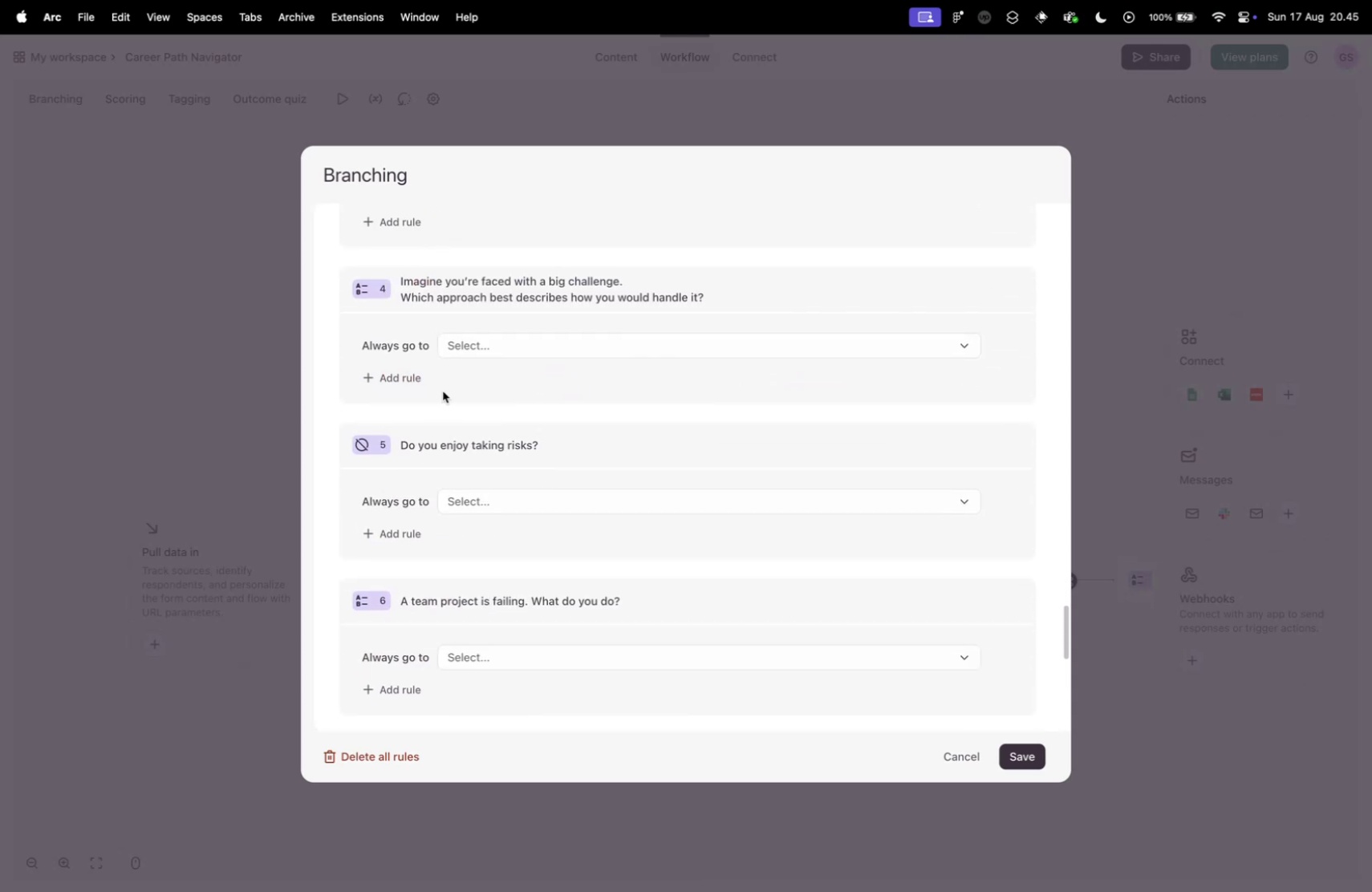 
left_click([414, 377])
 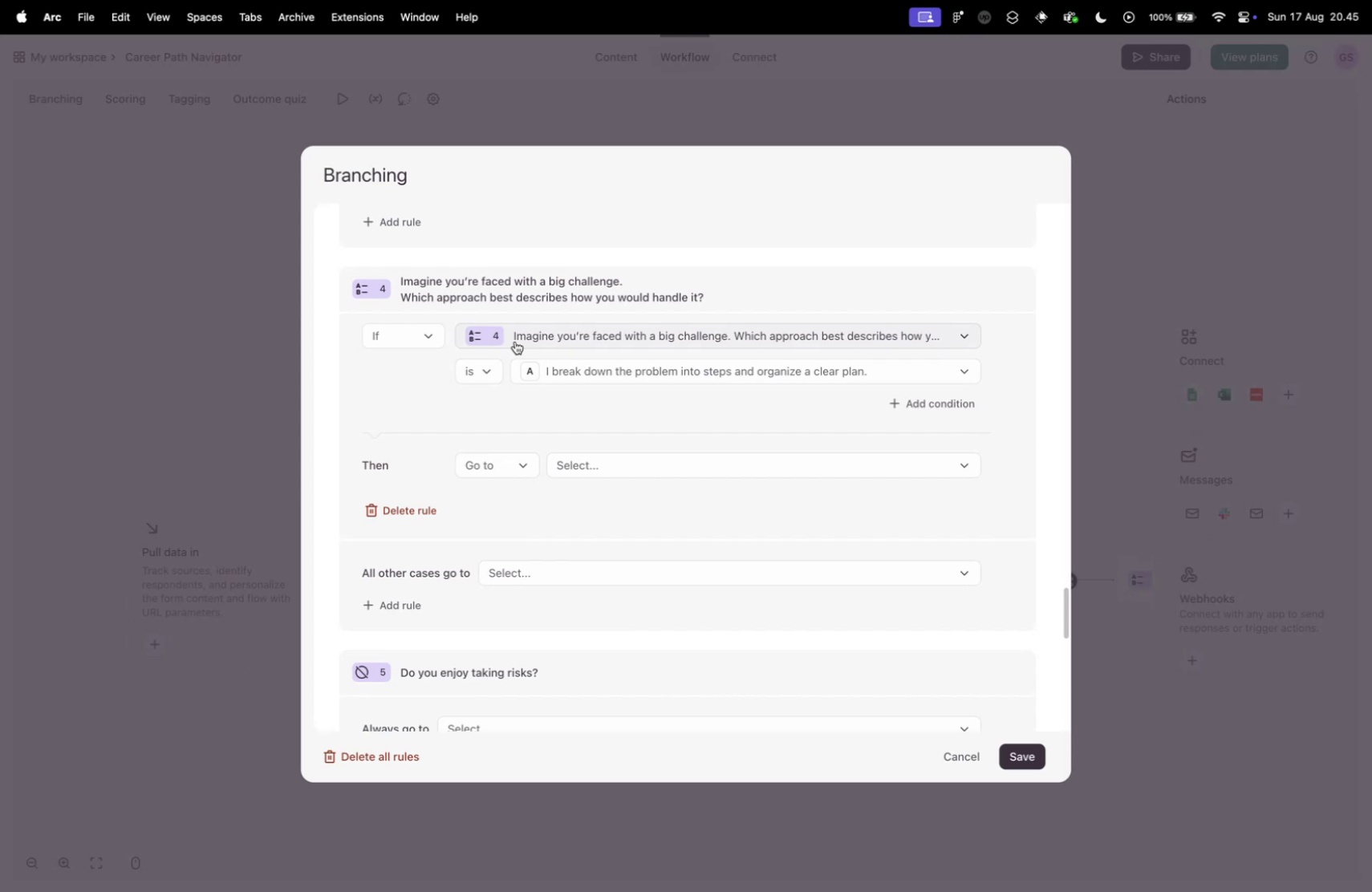 
mouse_move([503, 375])
 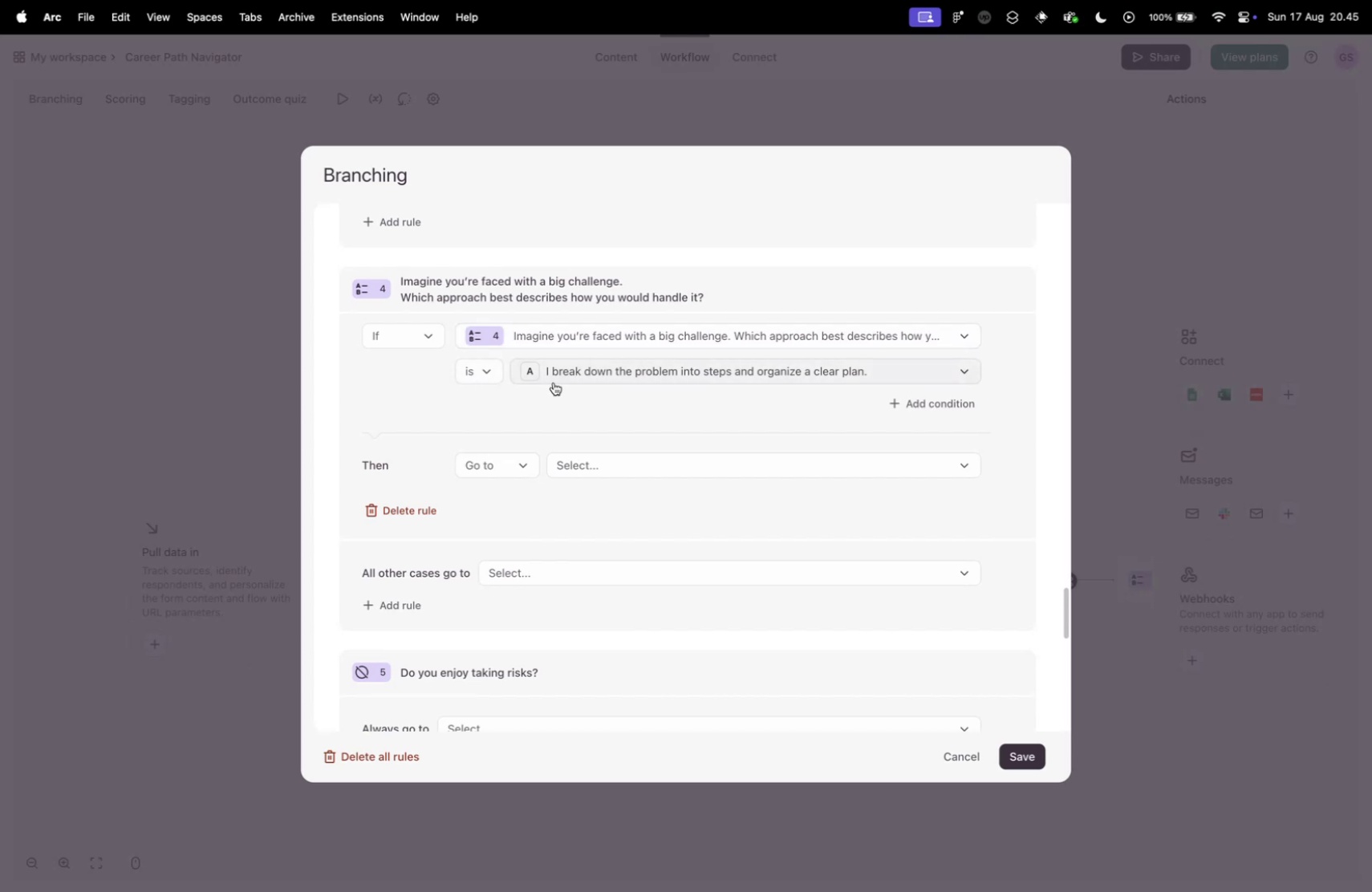 
left_click([507, 458])
 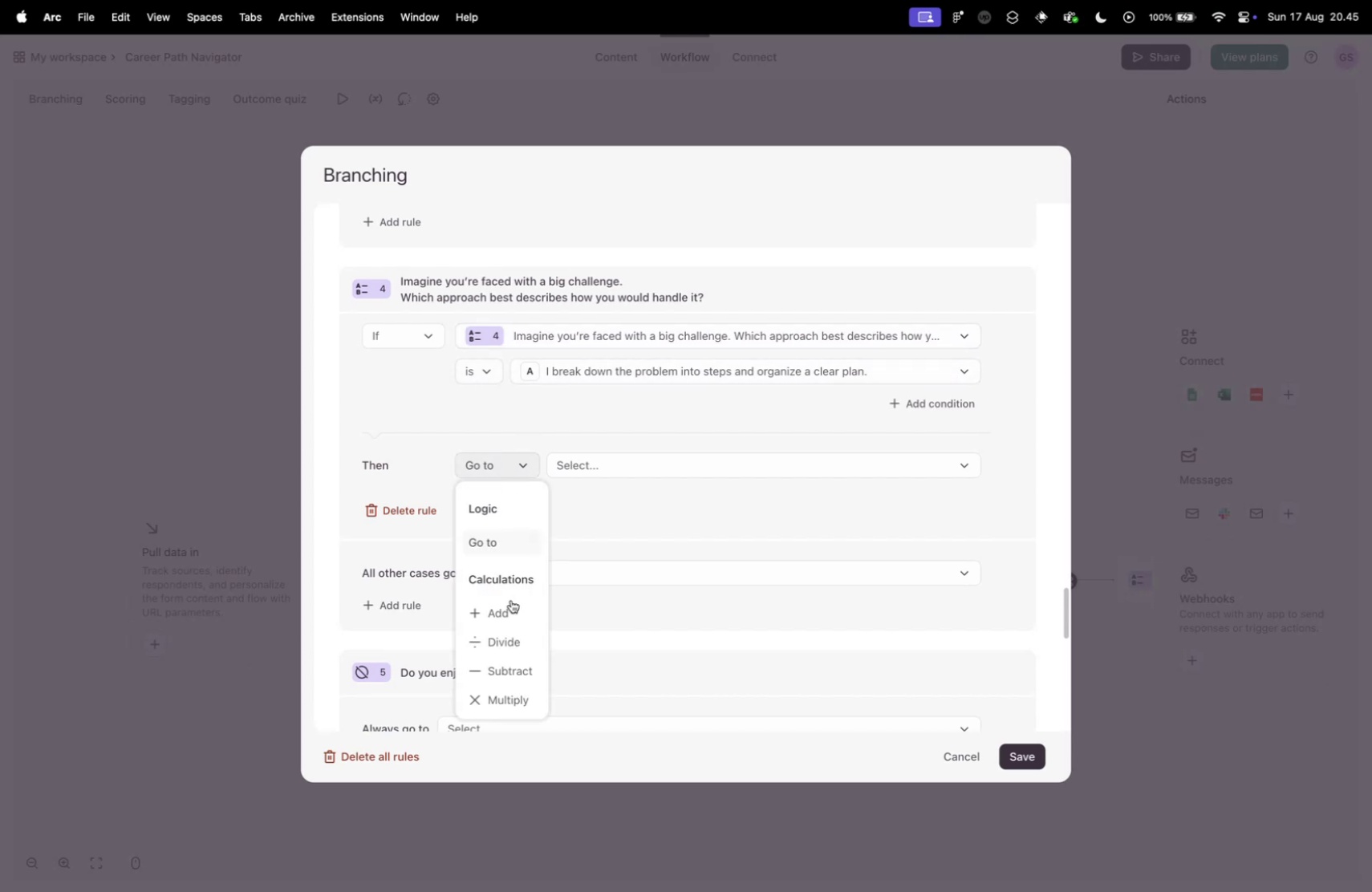 
left_click([509, 616])
 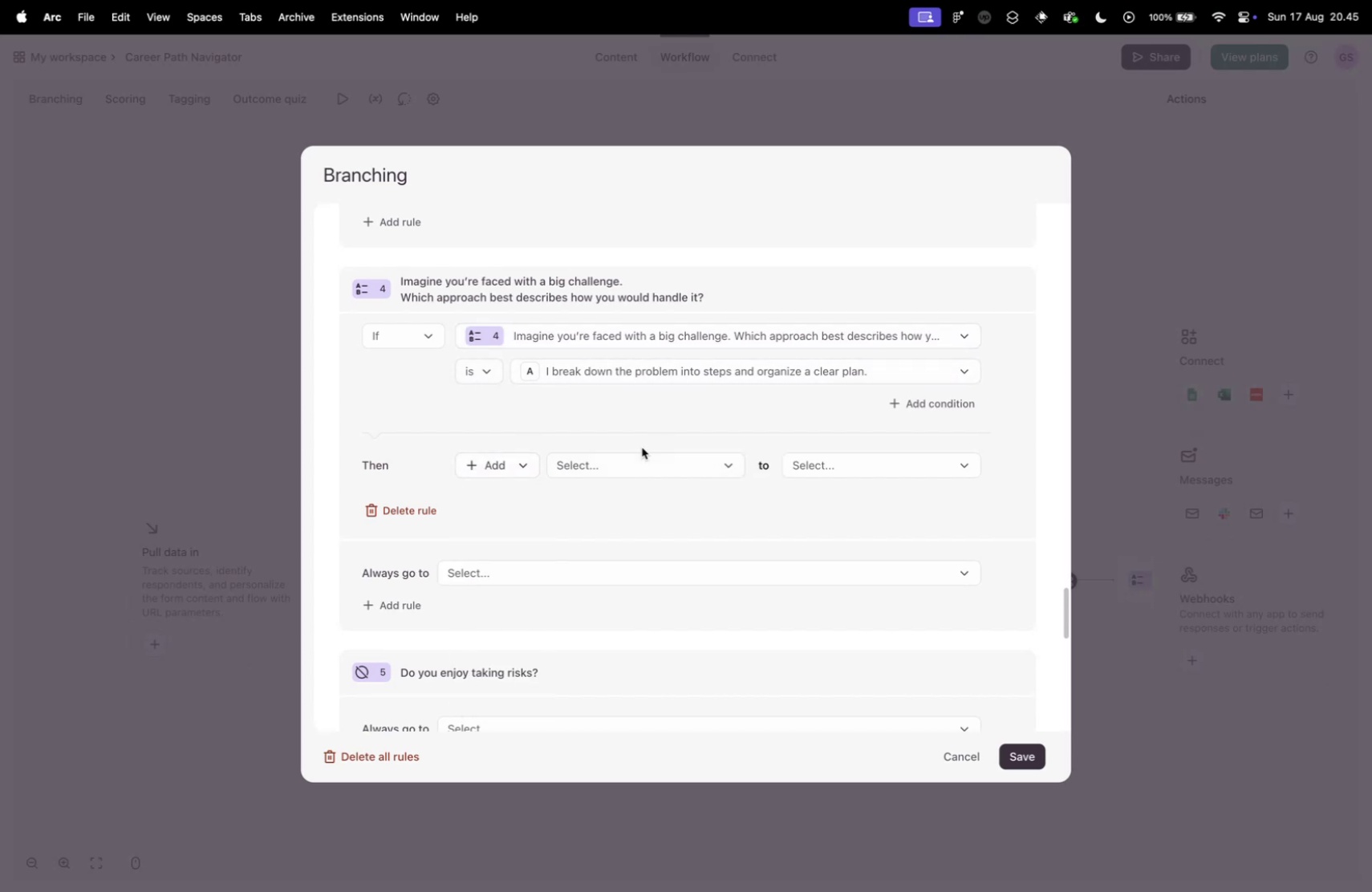 
left_click([651, 464])
 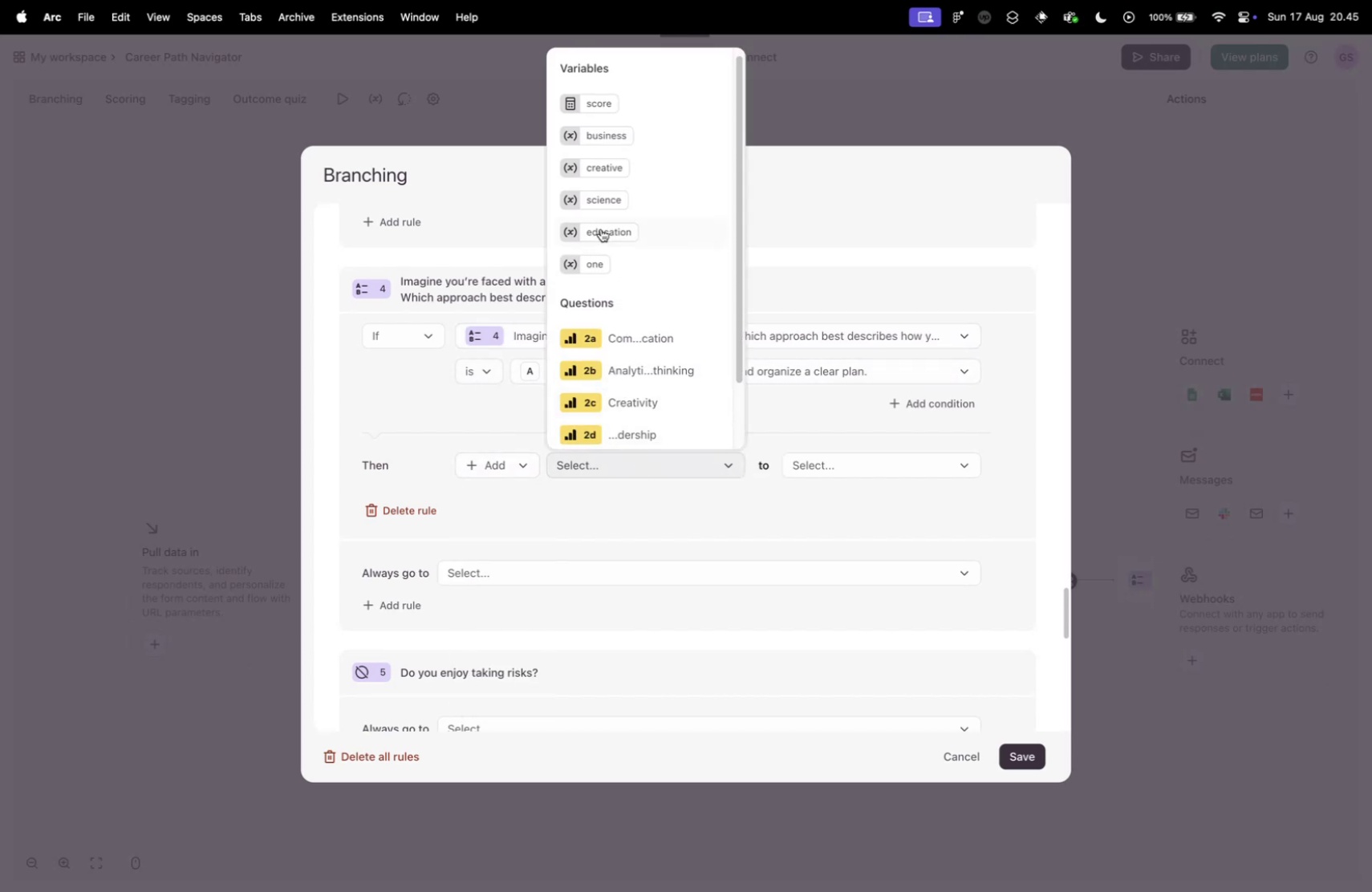 
left_click([623, 272])
 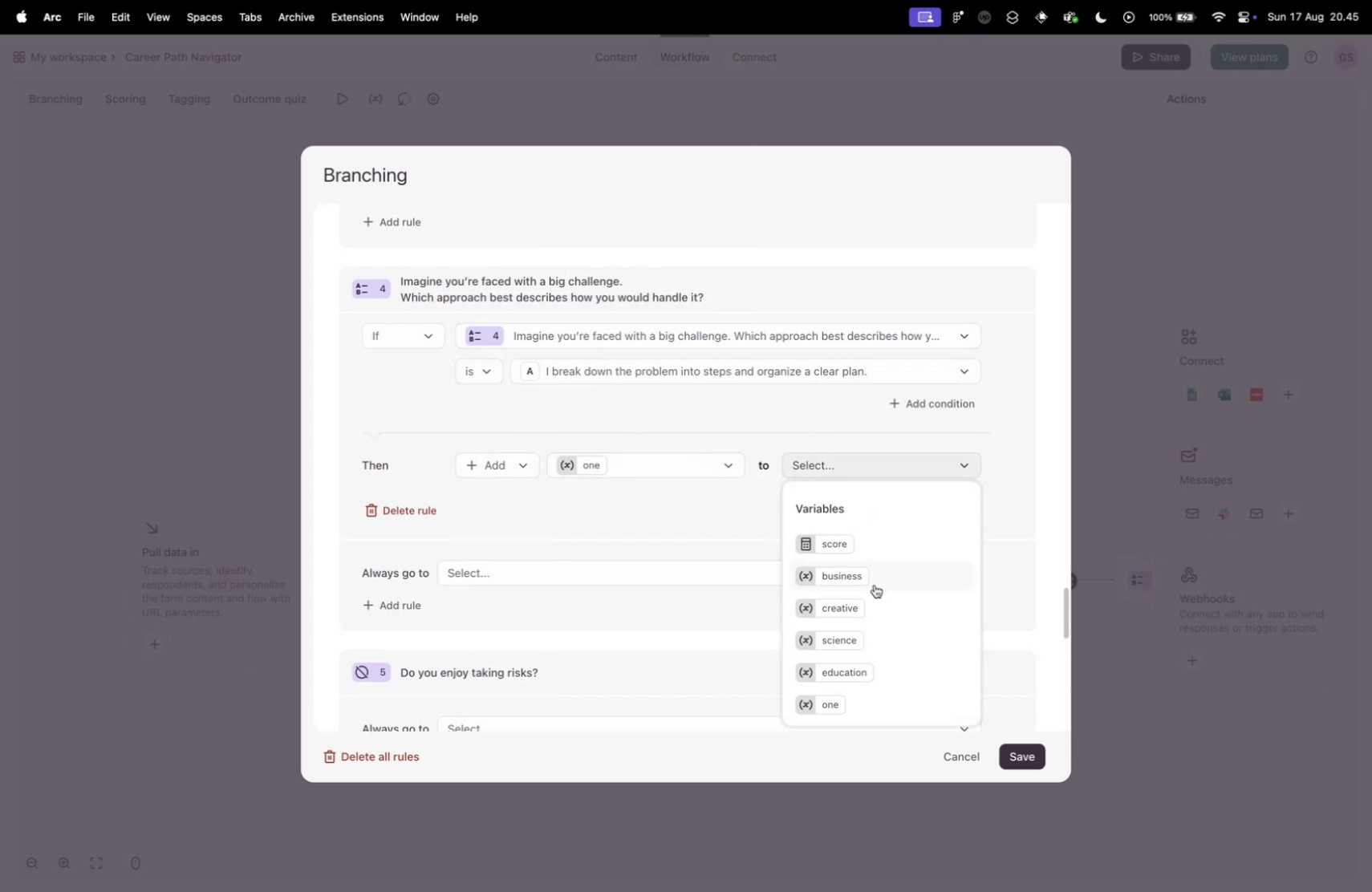 
left_click([867, 576])
 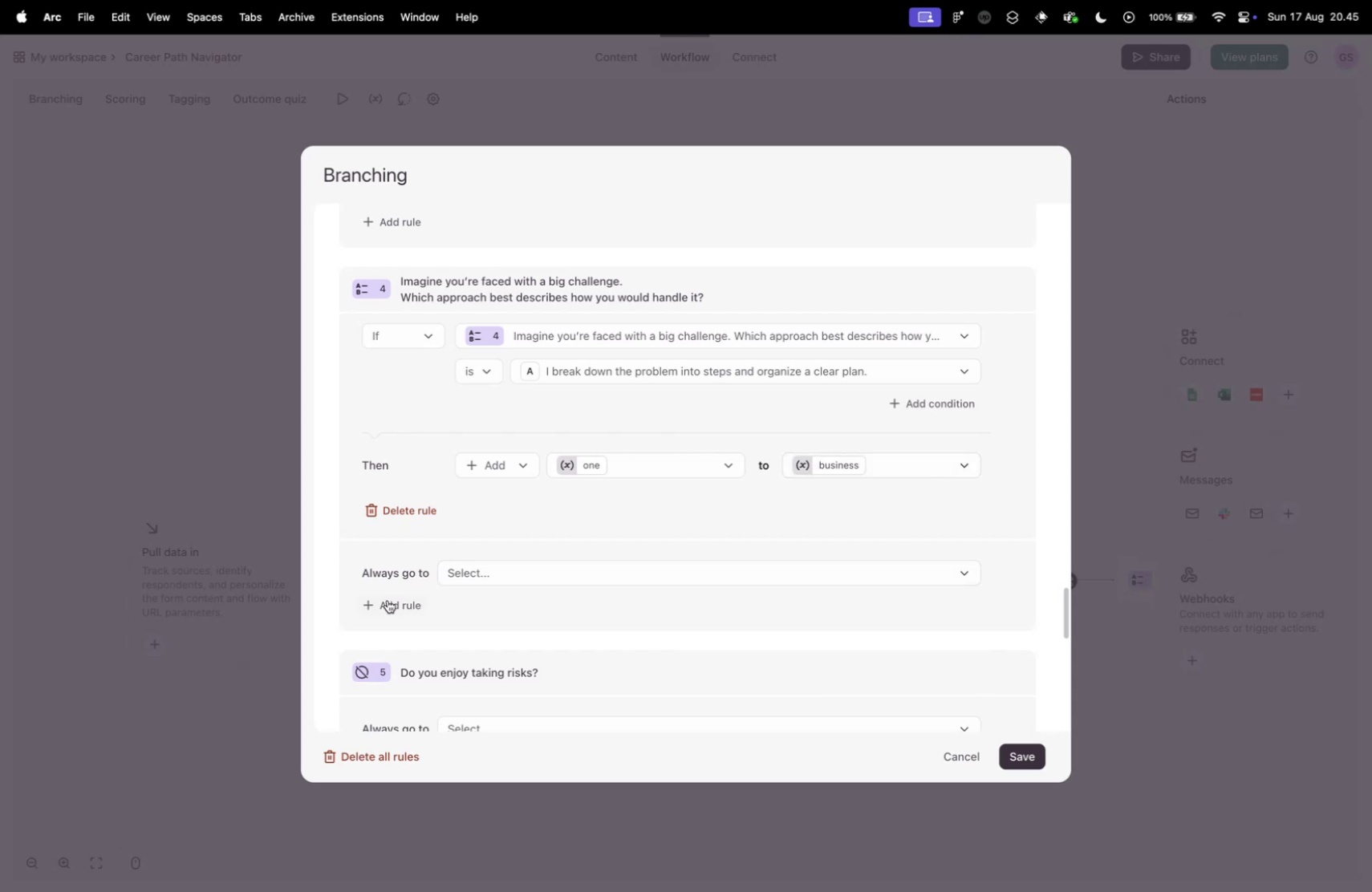 
left_click([389, 601])
 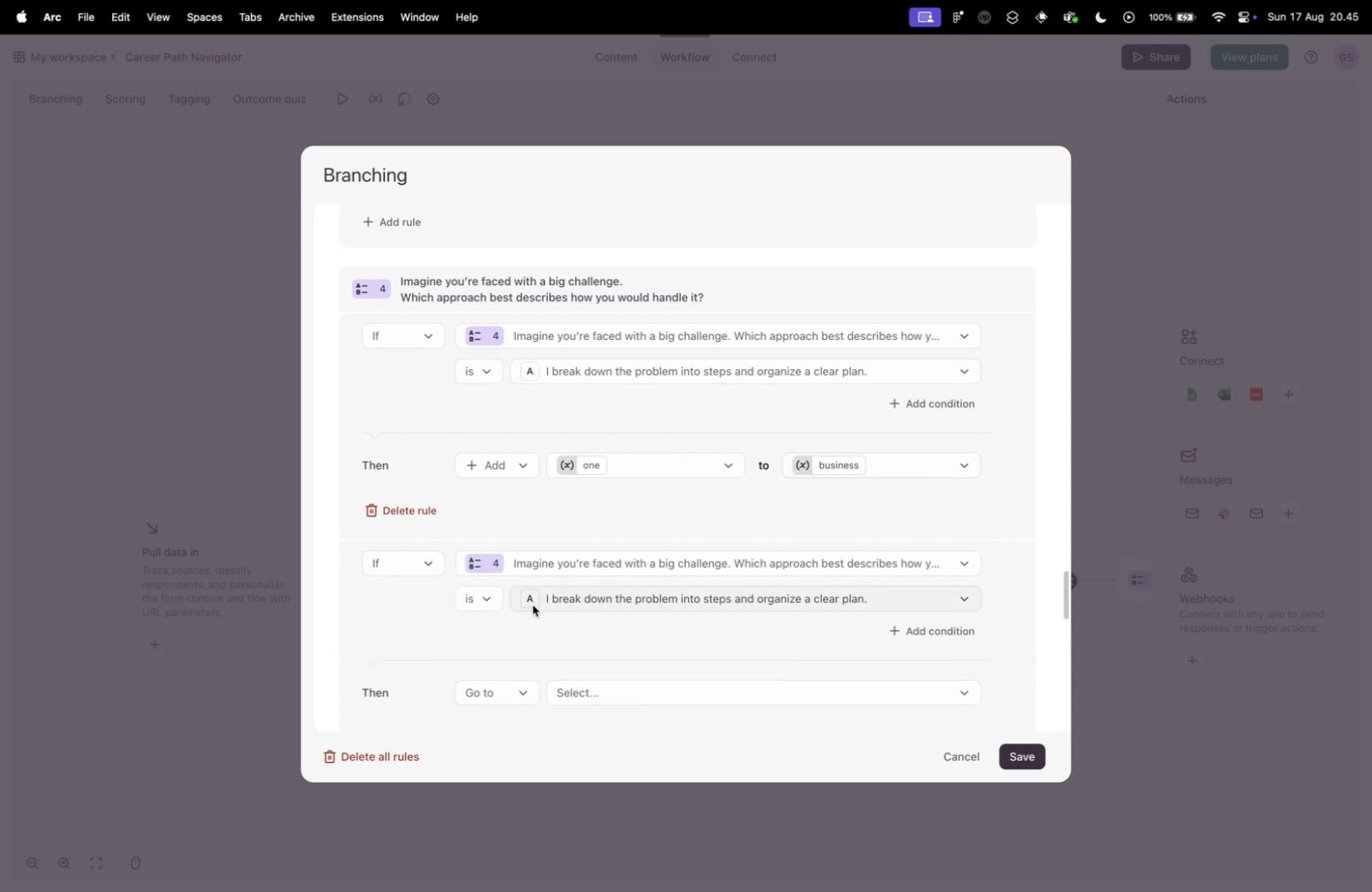 
left_click([543, 601])
 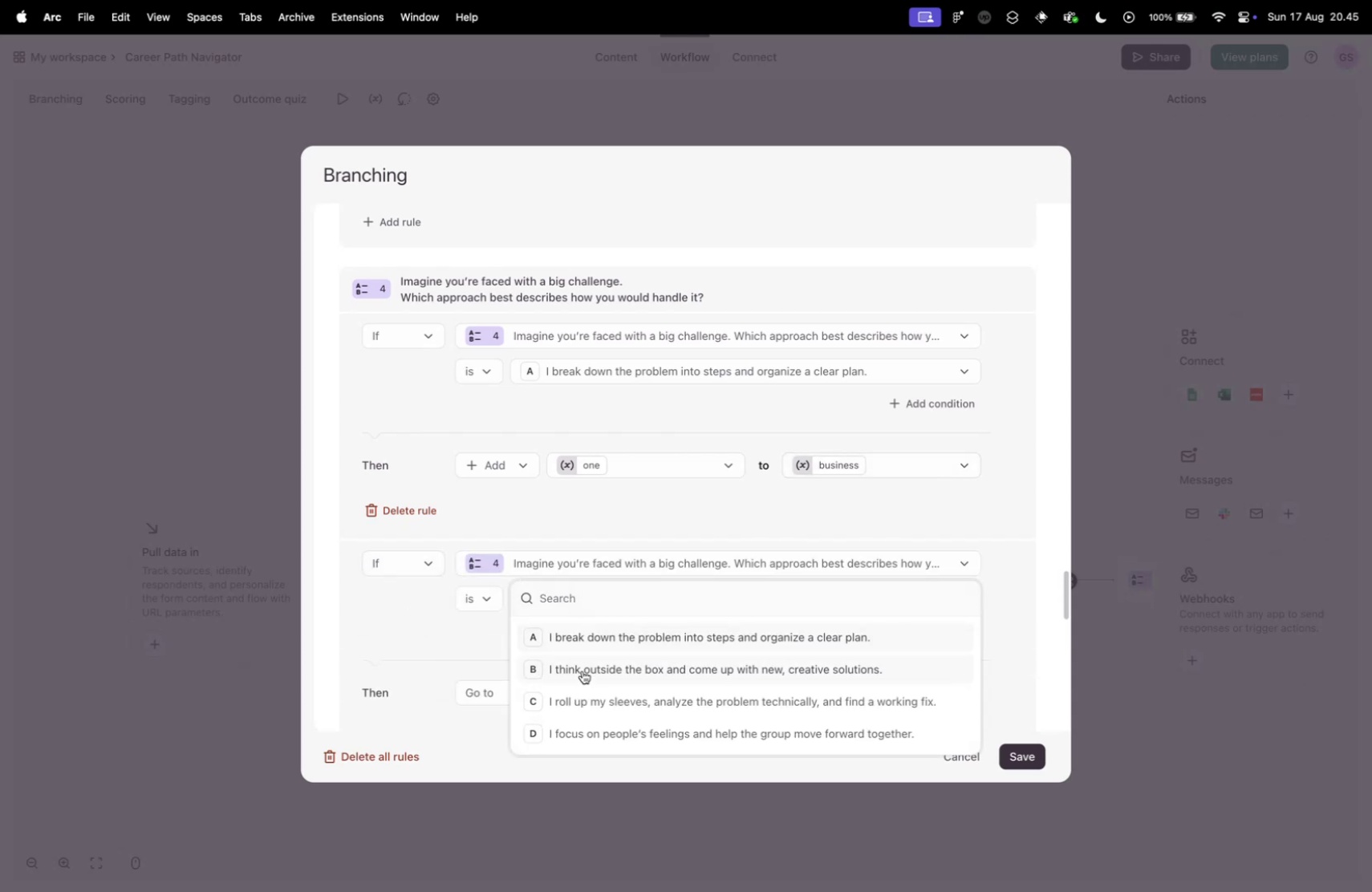 
left_click([582, 670])
 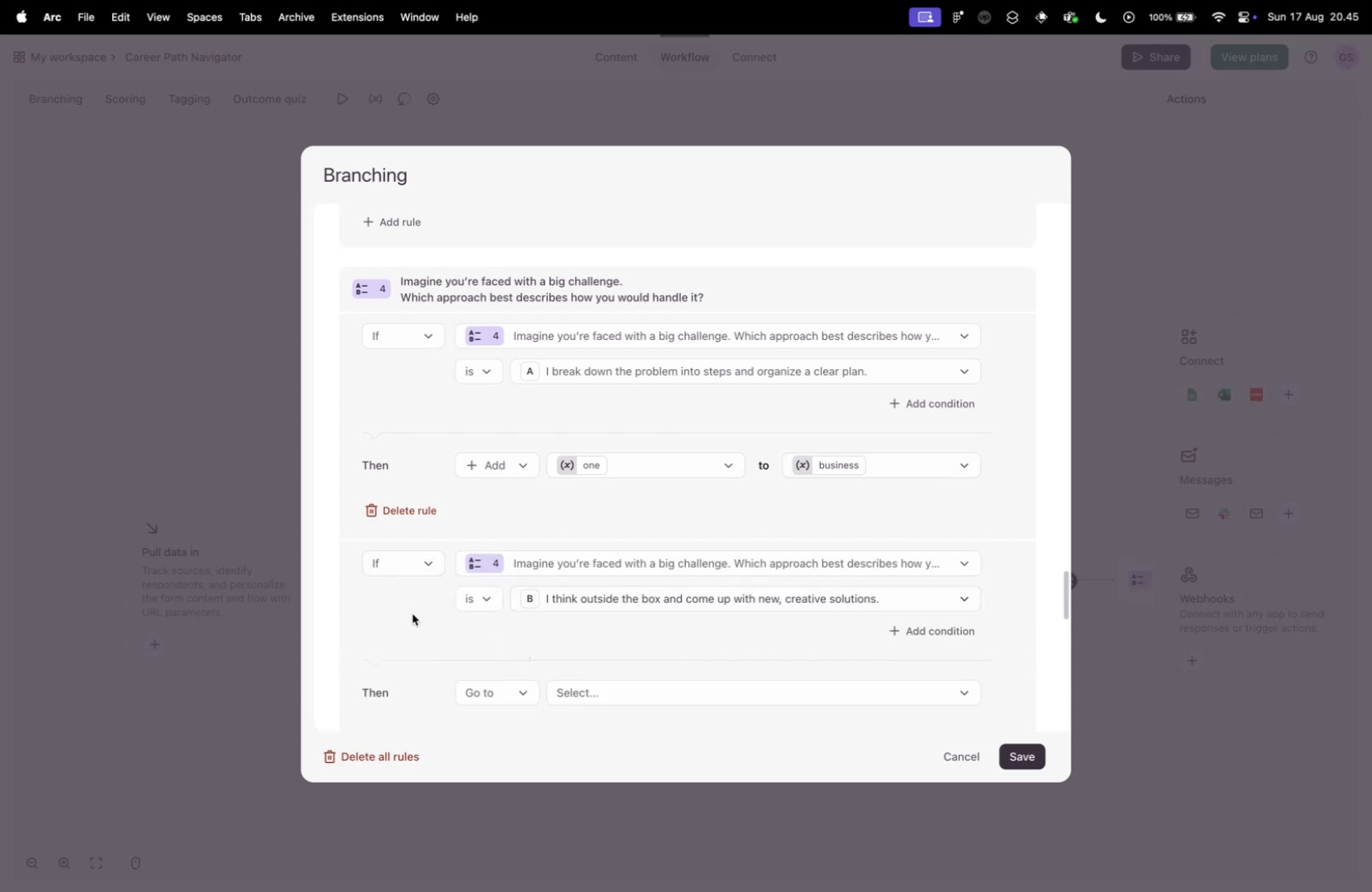 
scroll: coordinate [412, 610], scroll_direction: down, amount: 4.0
 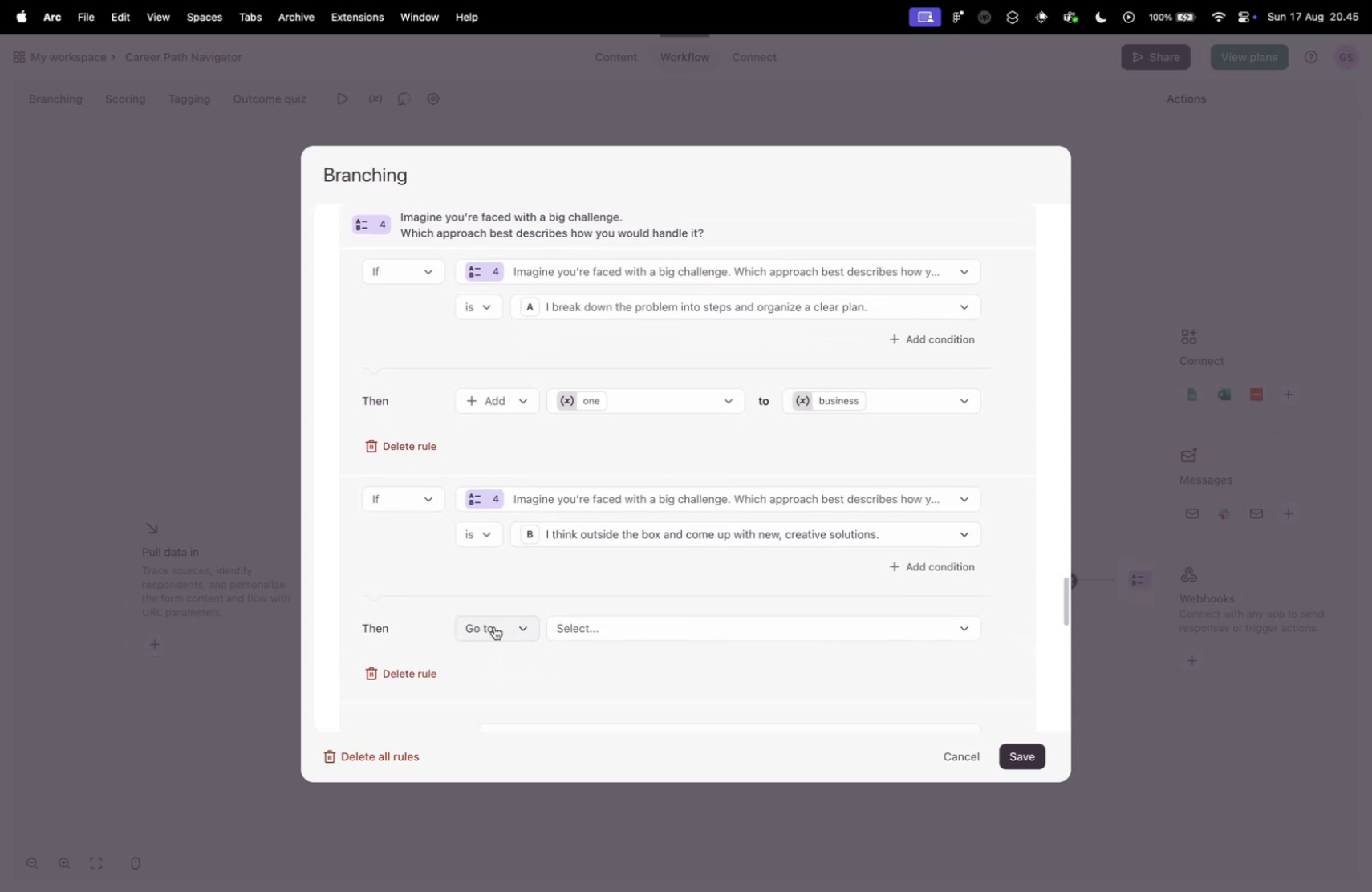 
left_click([514, 628])
 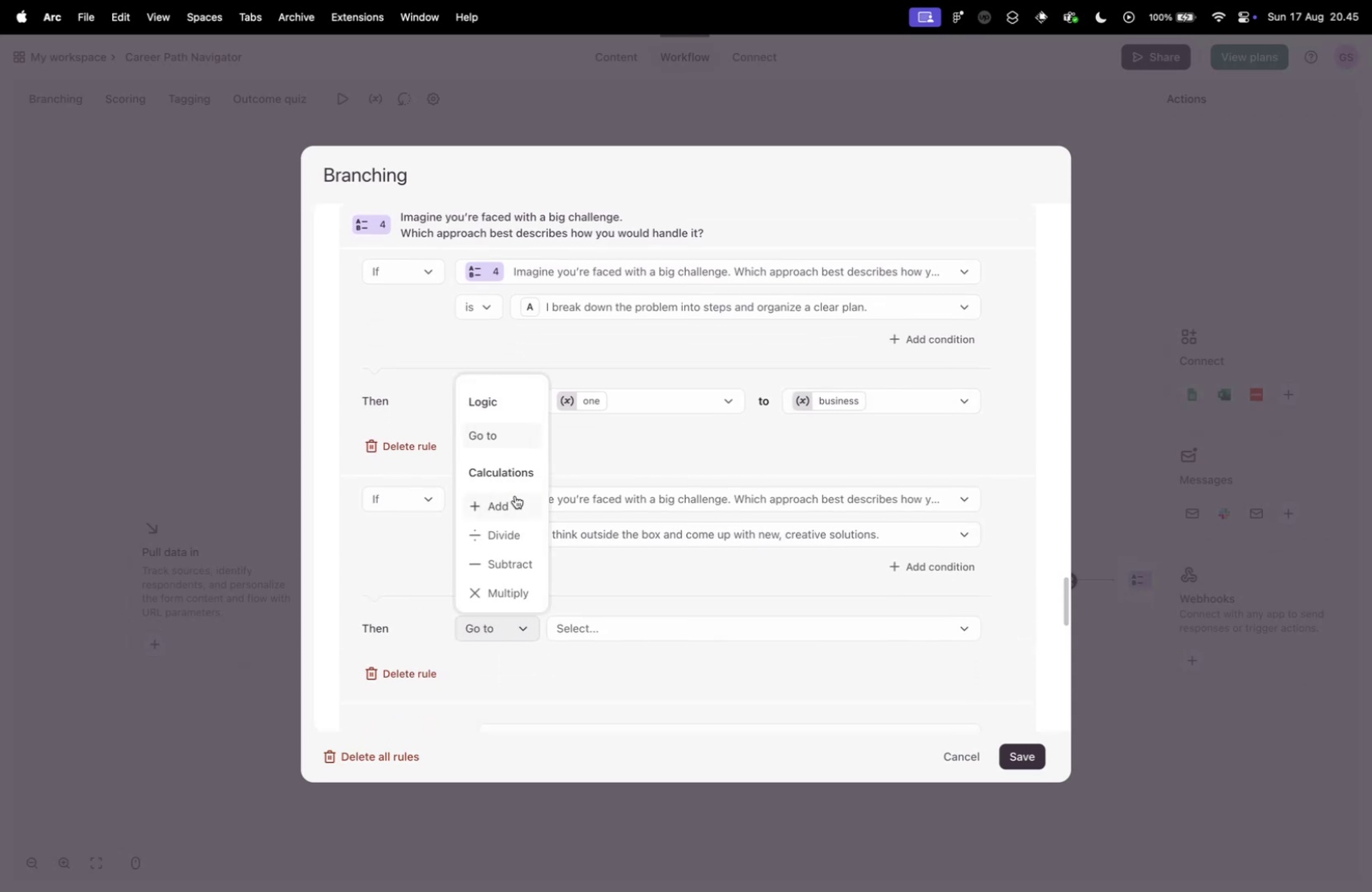 
left_click([515, 496])
 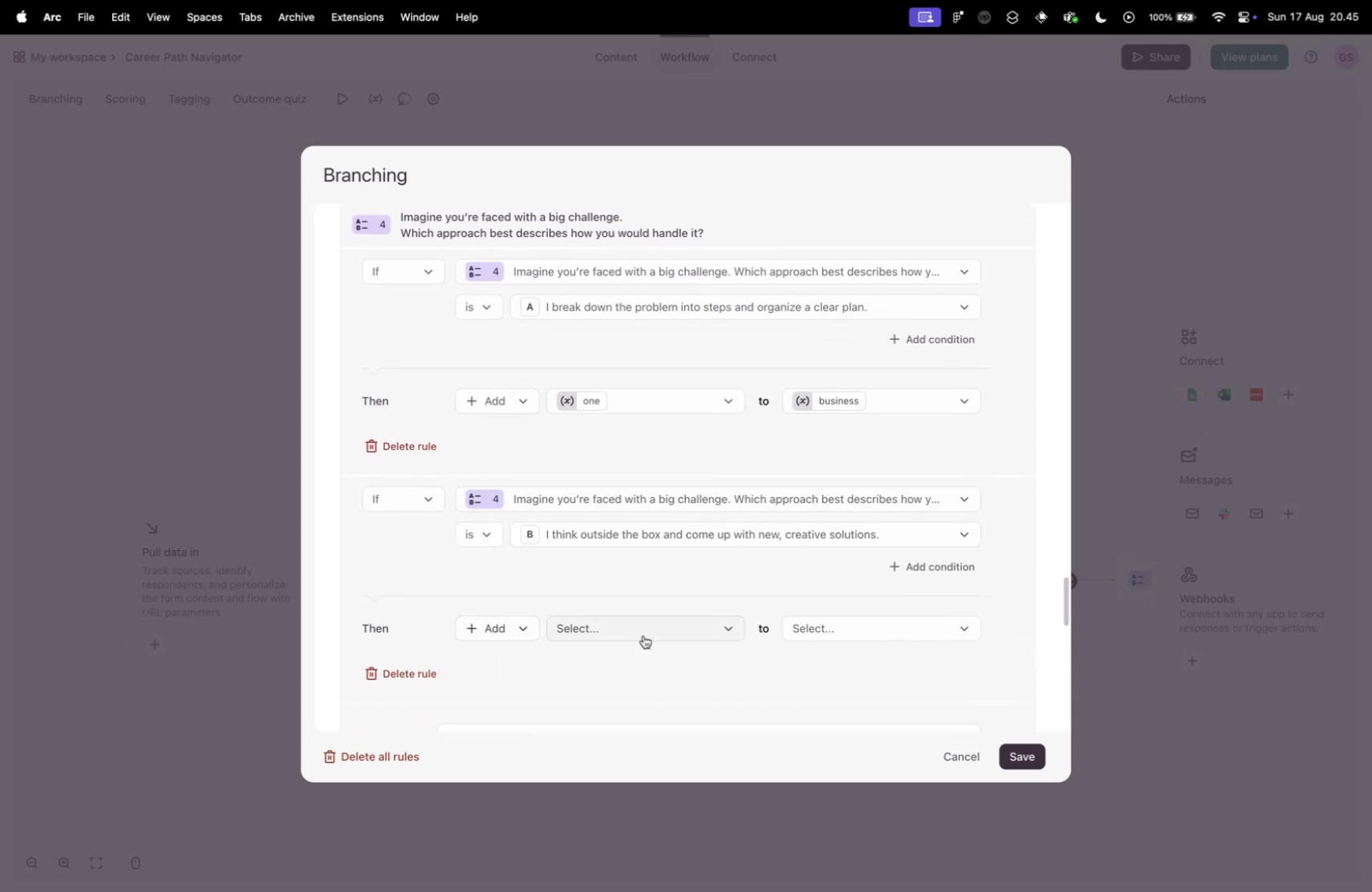 
left_click([645, 637])
 